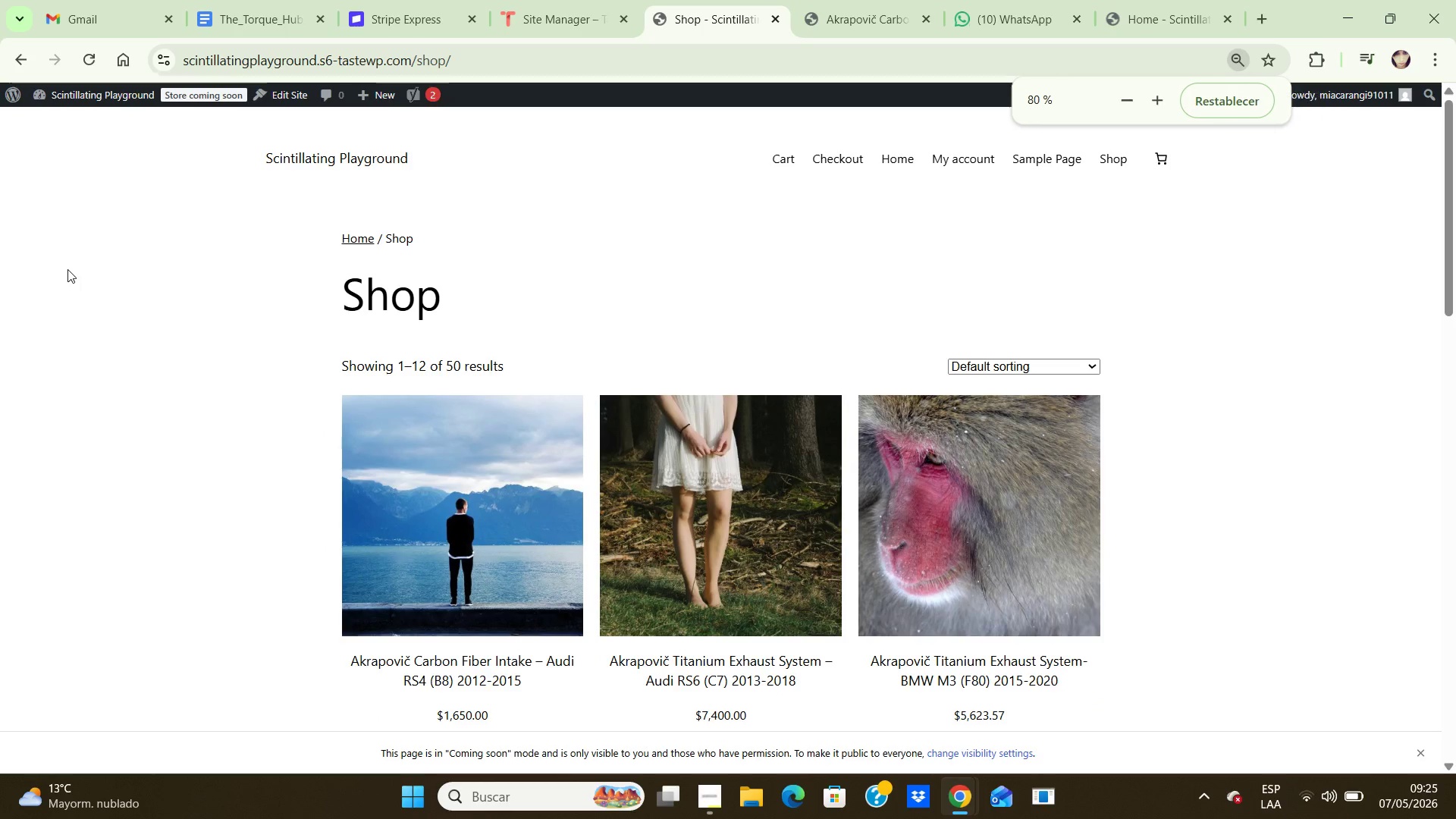 
key(Control+NumpadSubtract)
 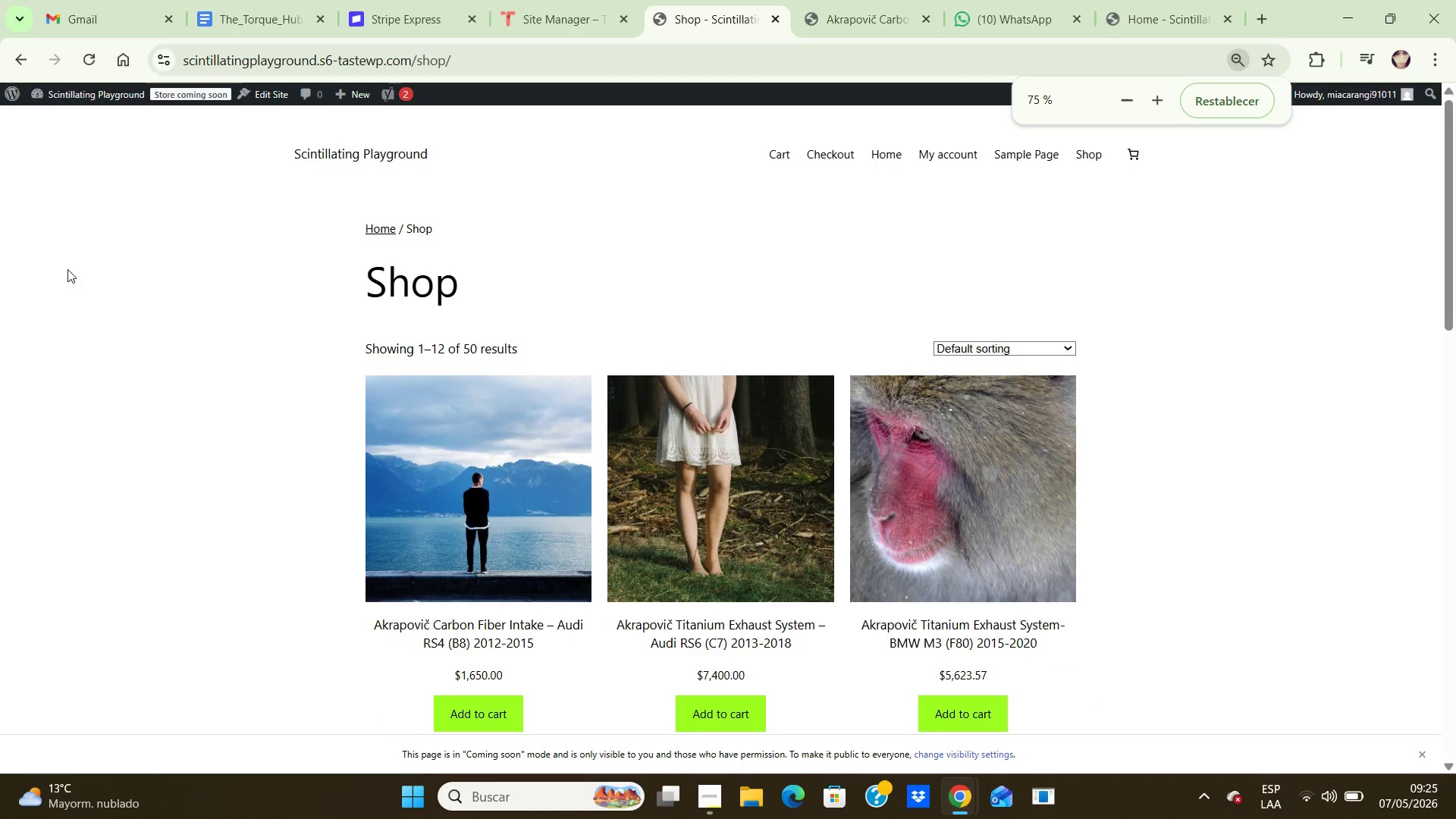 
key(Control+NumpadSubtract)
 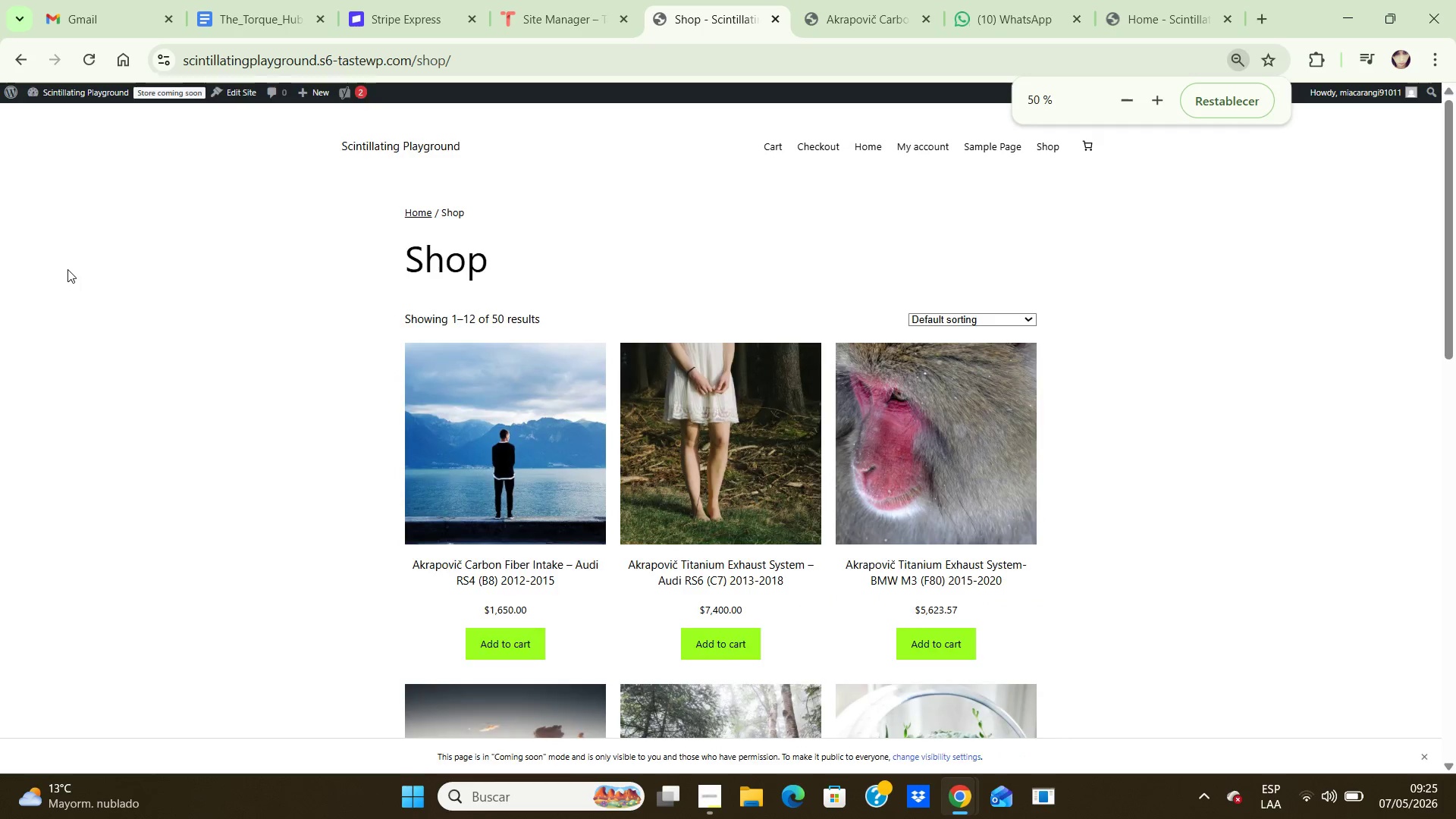 
key(Control+NumpadSubtract)
 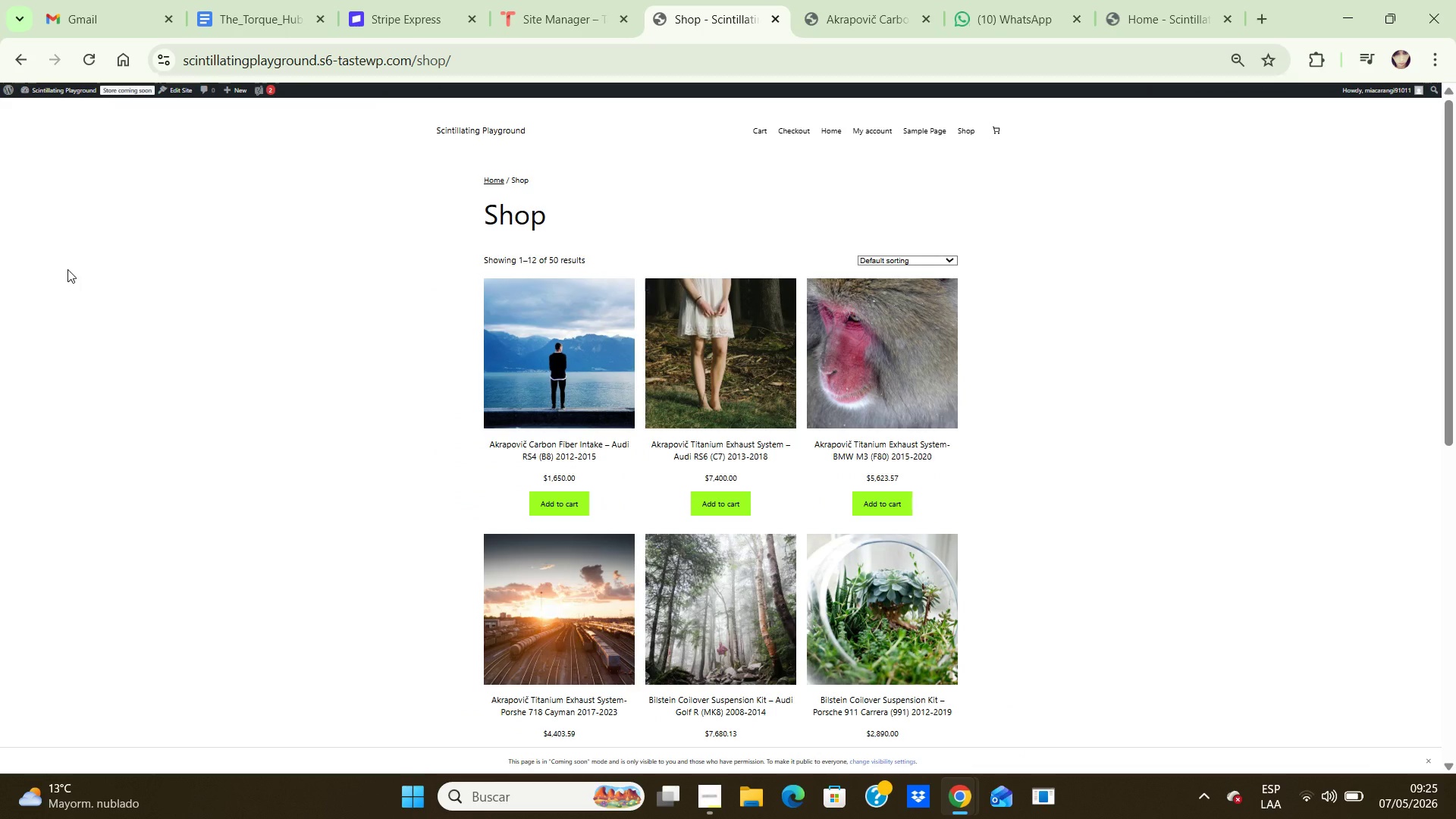 
wait(8.89)
 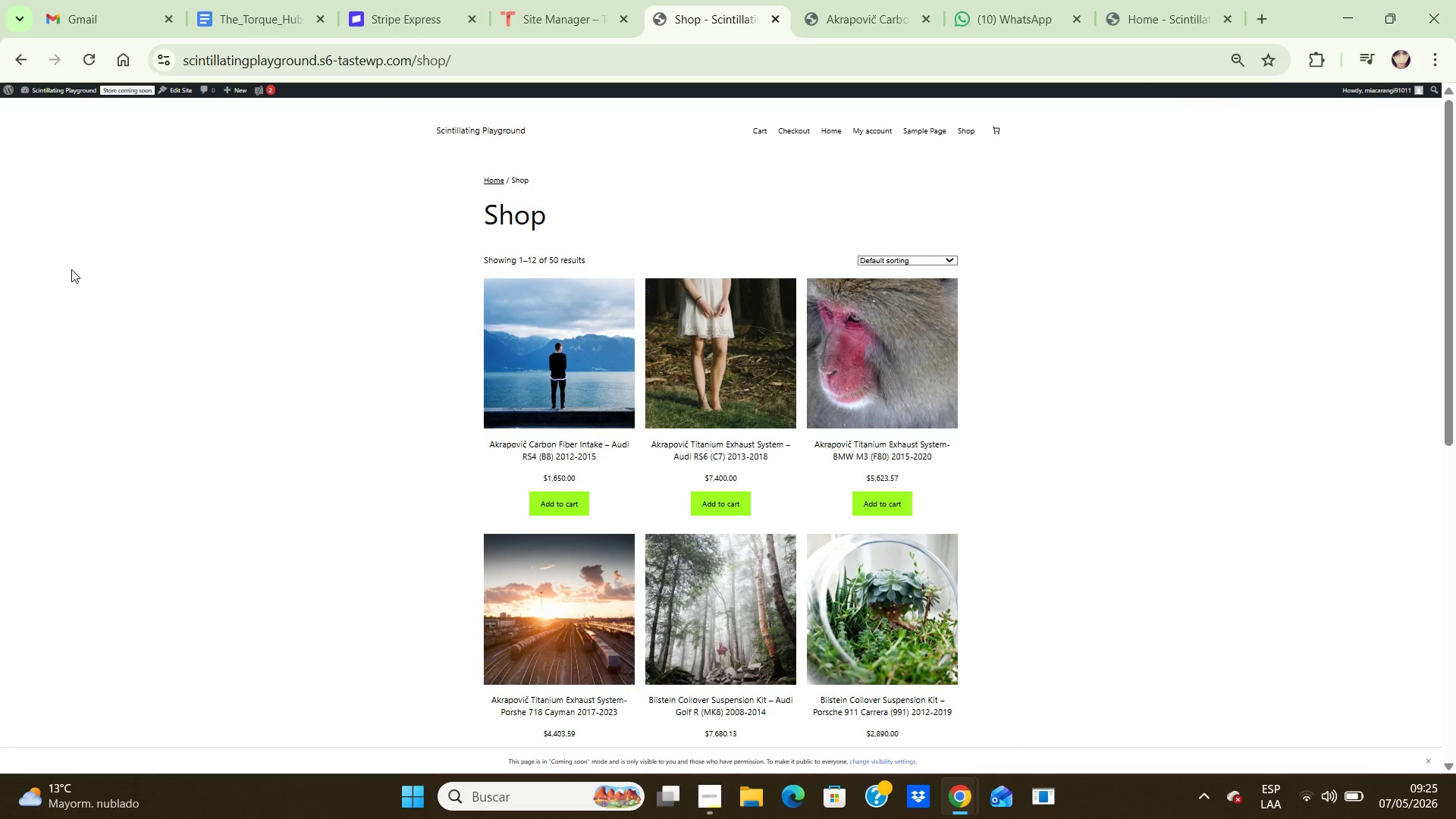 
key(Control+NumpadAdd)
 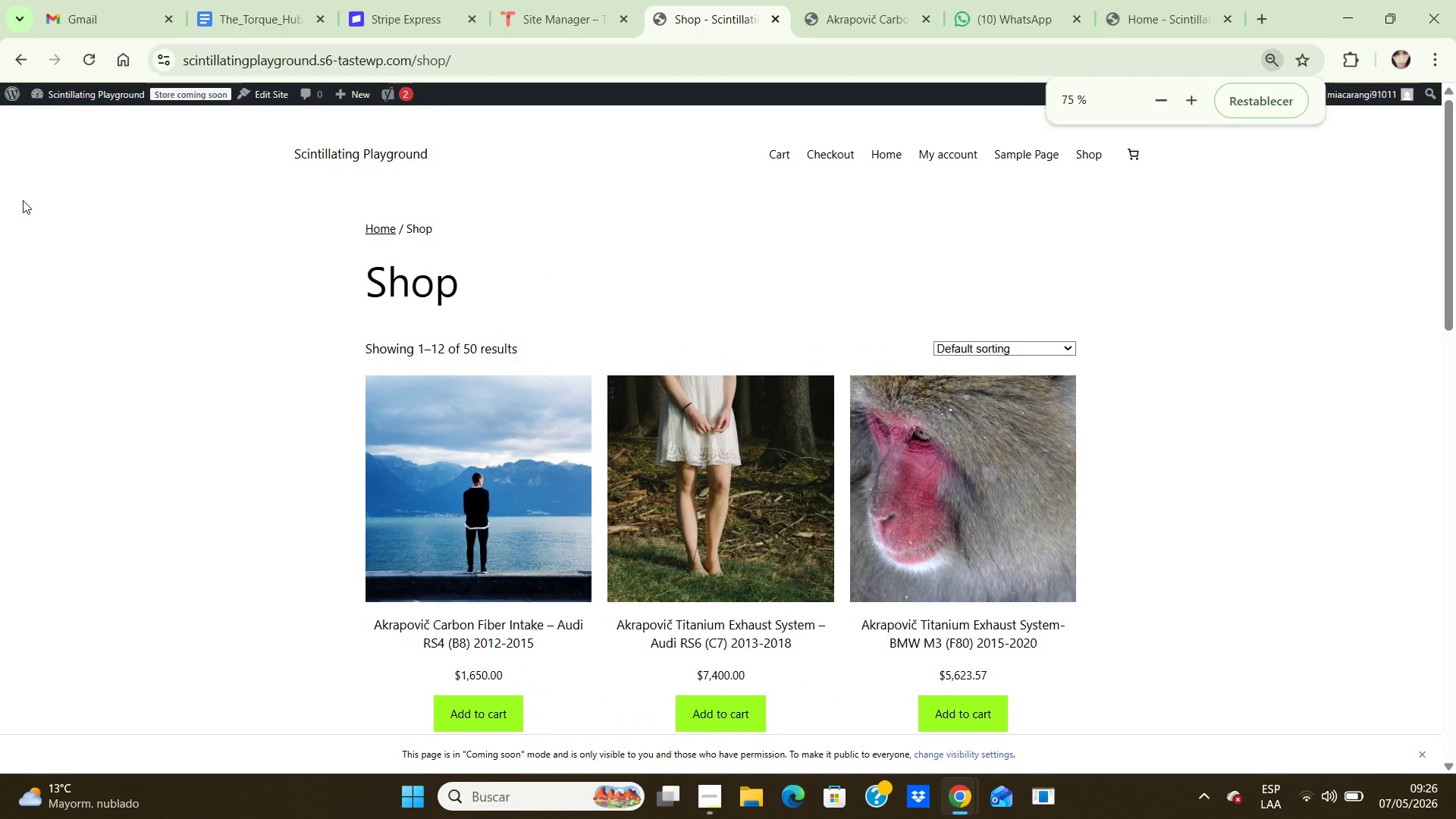 
key(Control+NumpadAdd)
 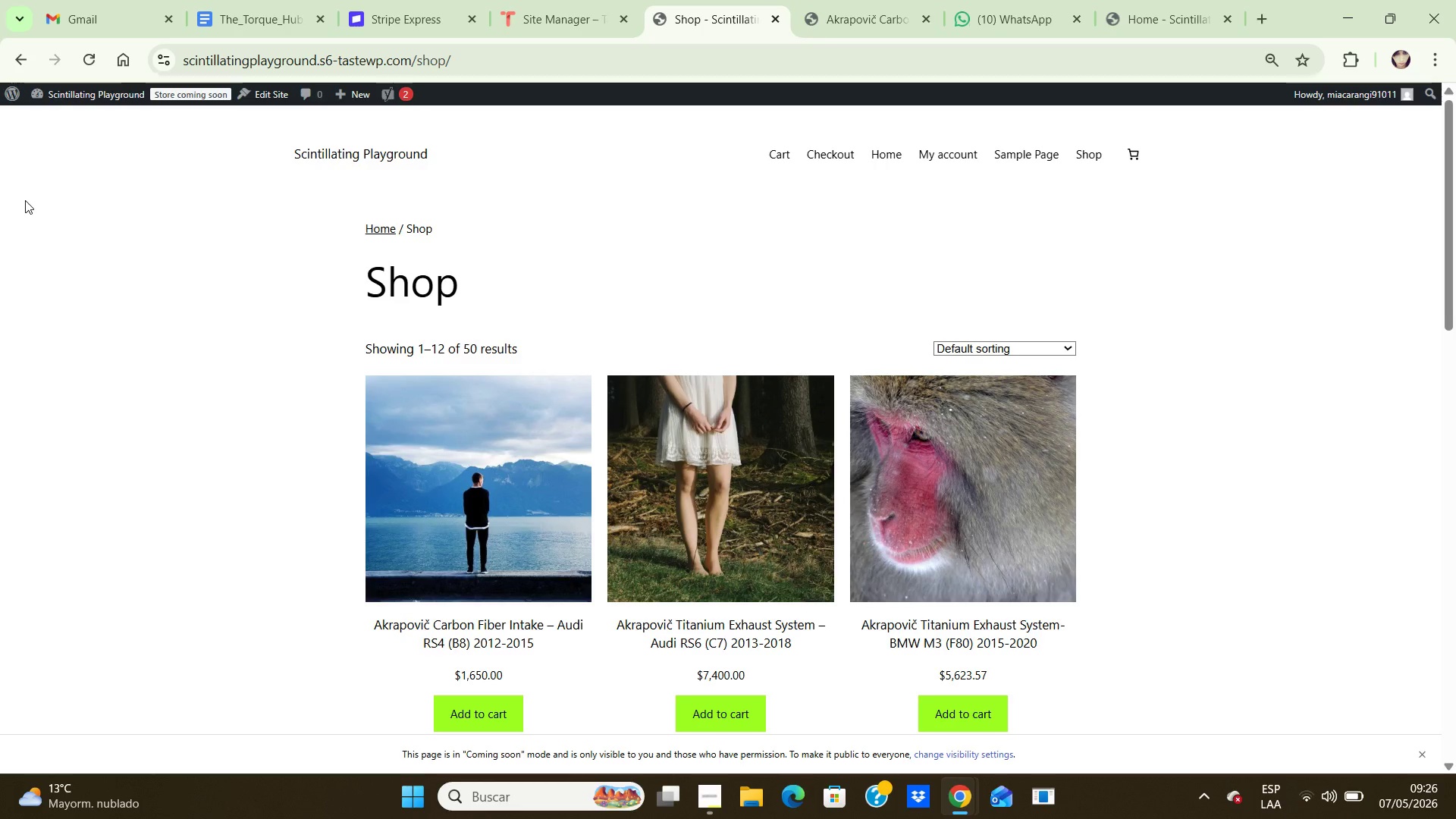 
wait(56.11)
 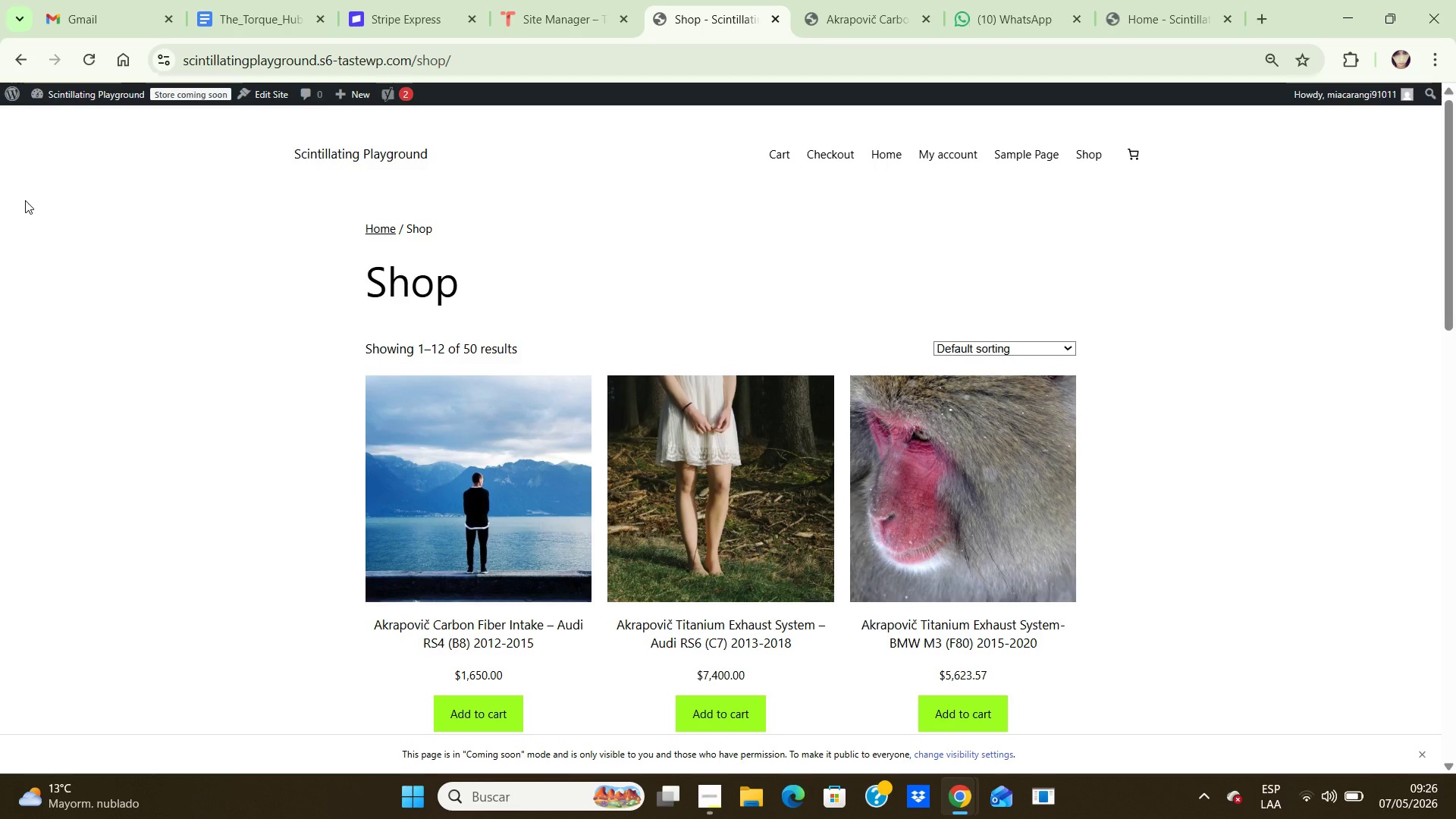 
mouse_move([13, 122])
 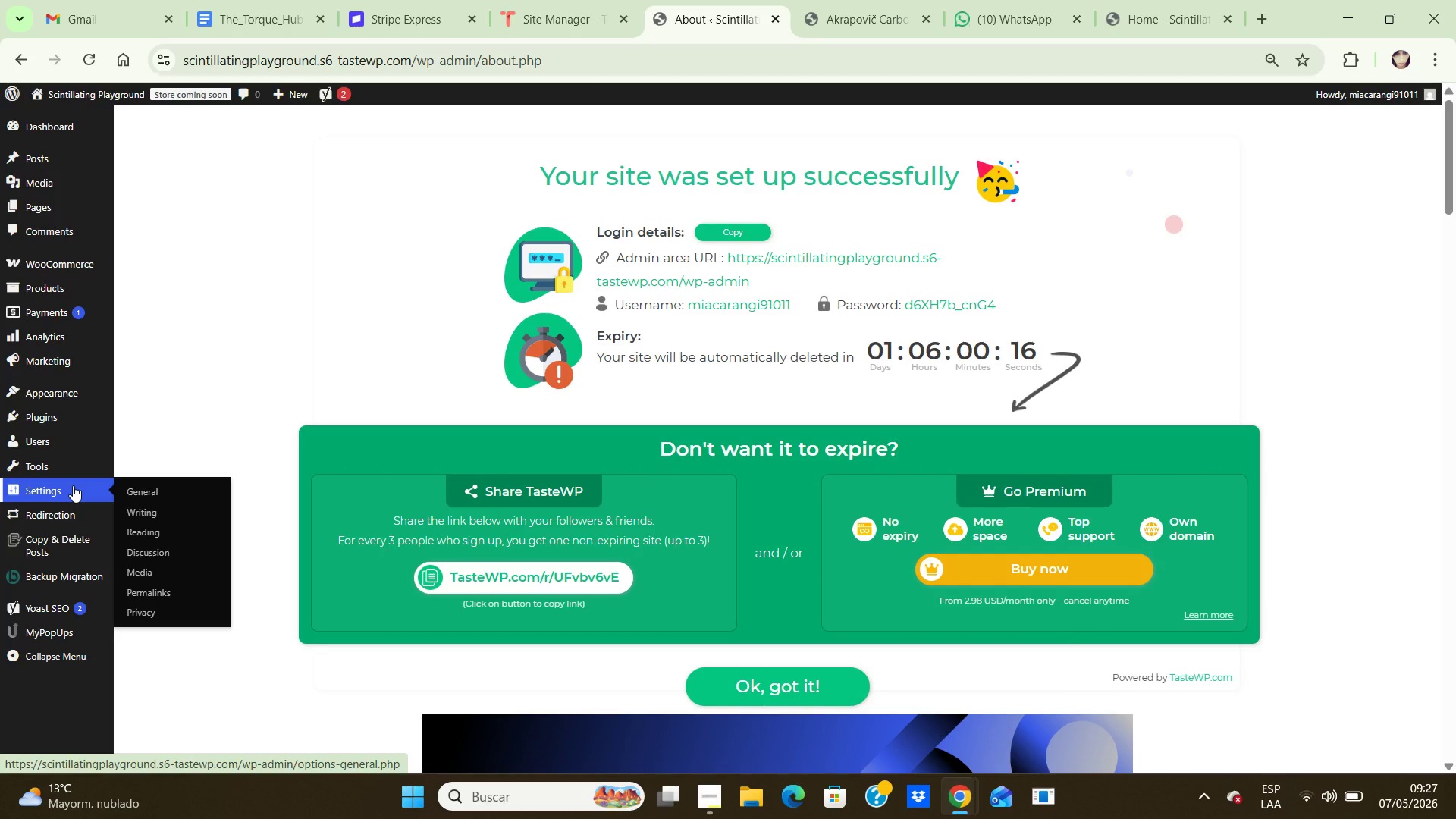 
mouse_move([67, 270])
 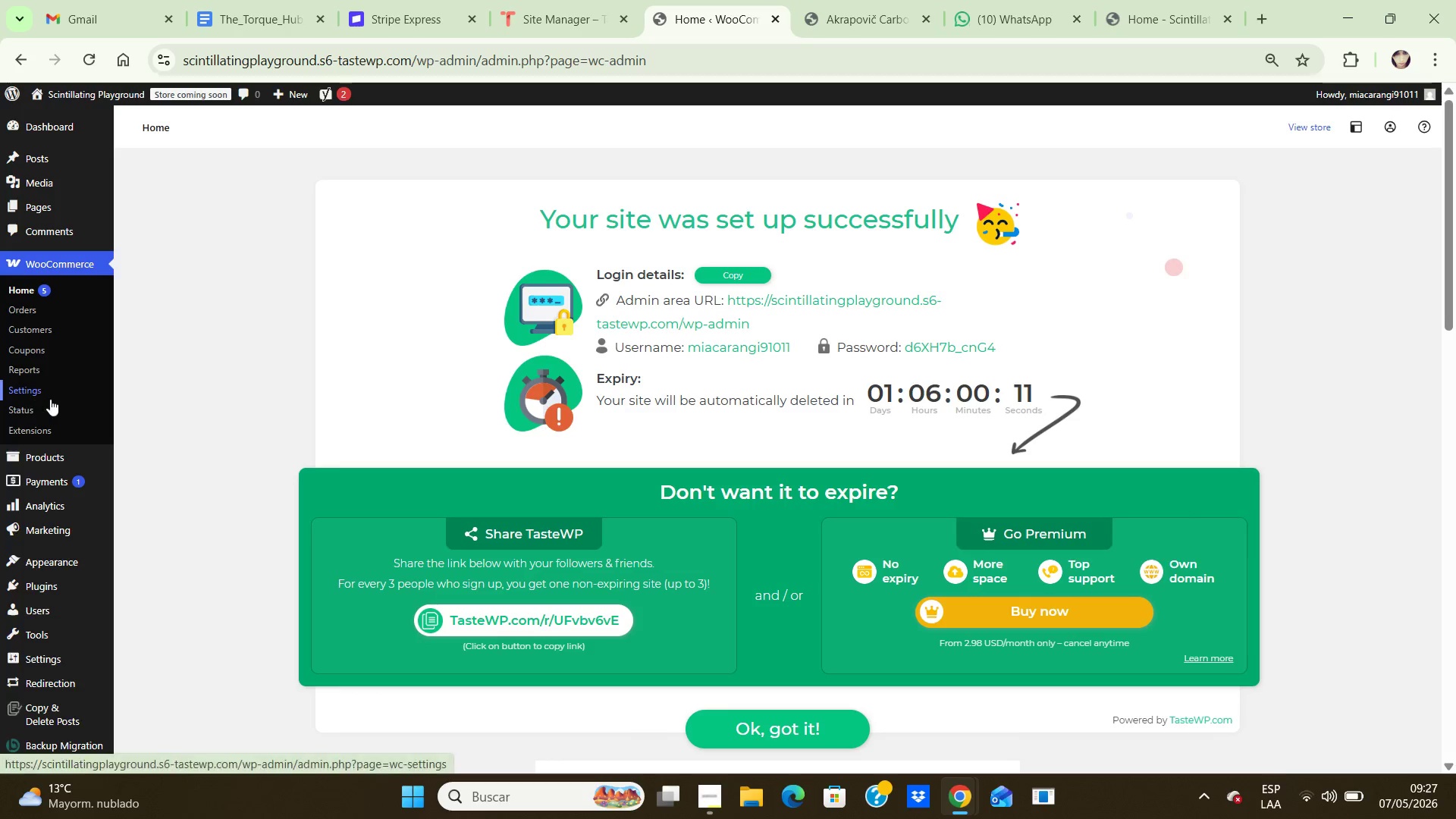 
left_click([36, 390])
 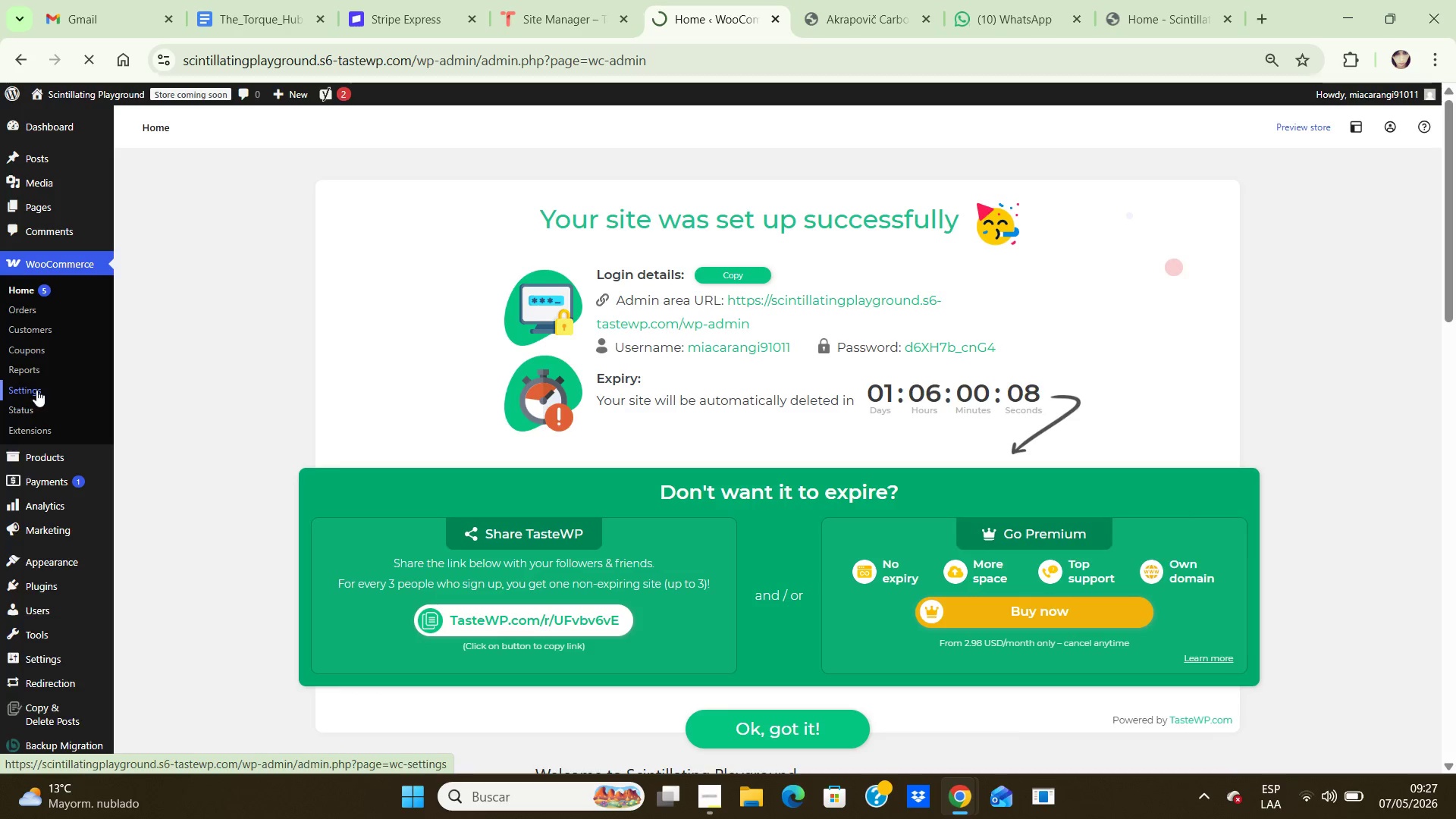 
scroll: coordinate [297, 457], scroll_direction: down, amount: 7.0
 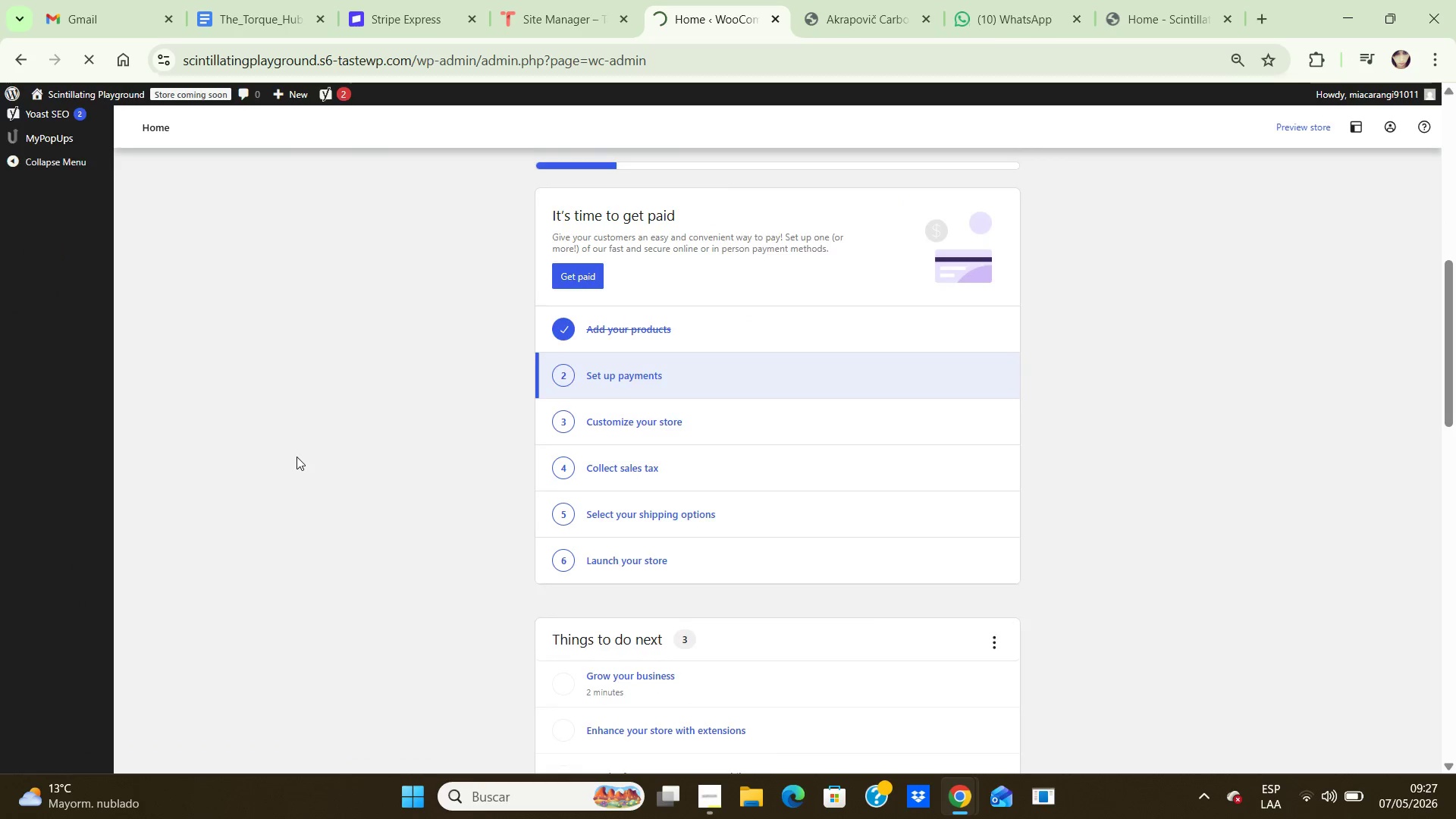 
scroll: coordinate [297, 457], scroll_direction: up, amount: 3.0
 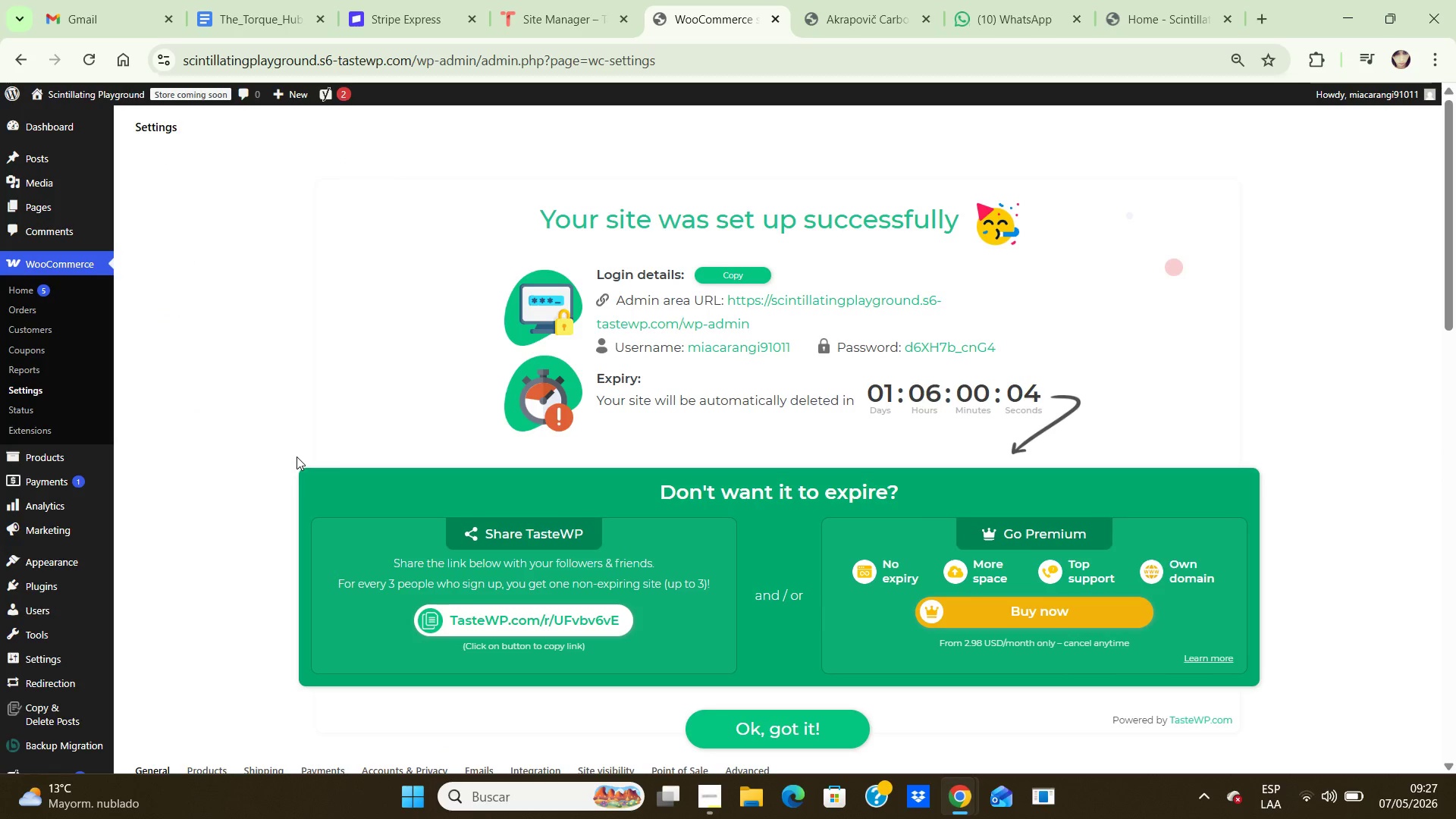 
scroll: coordinate [296, 457], scroll_direction: down, amount: 7.0
 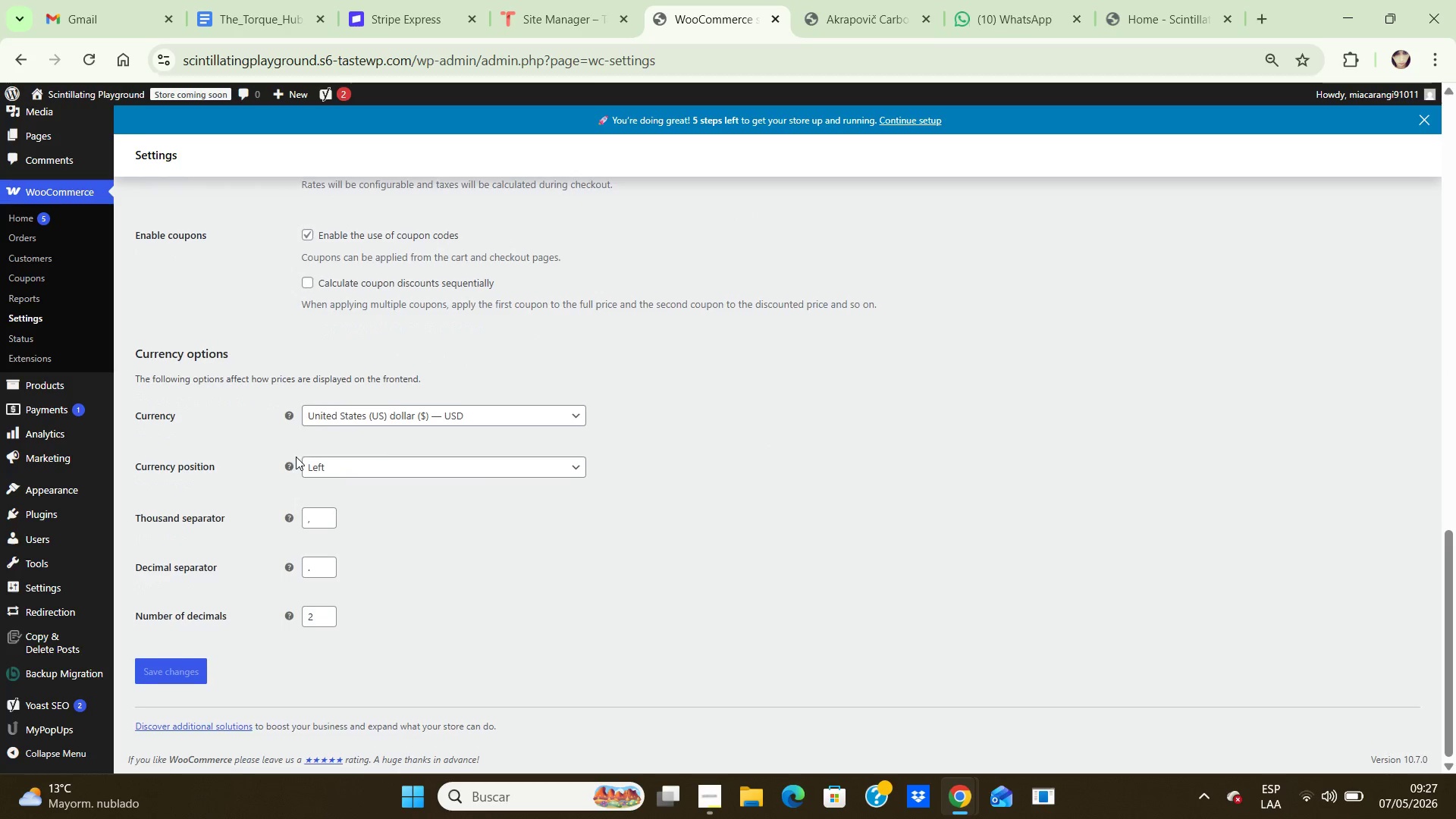 
scroll: coordinate [296, 457], scroll_direction: up, amount: 8.0
 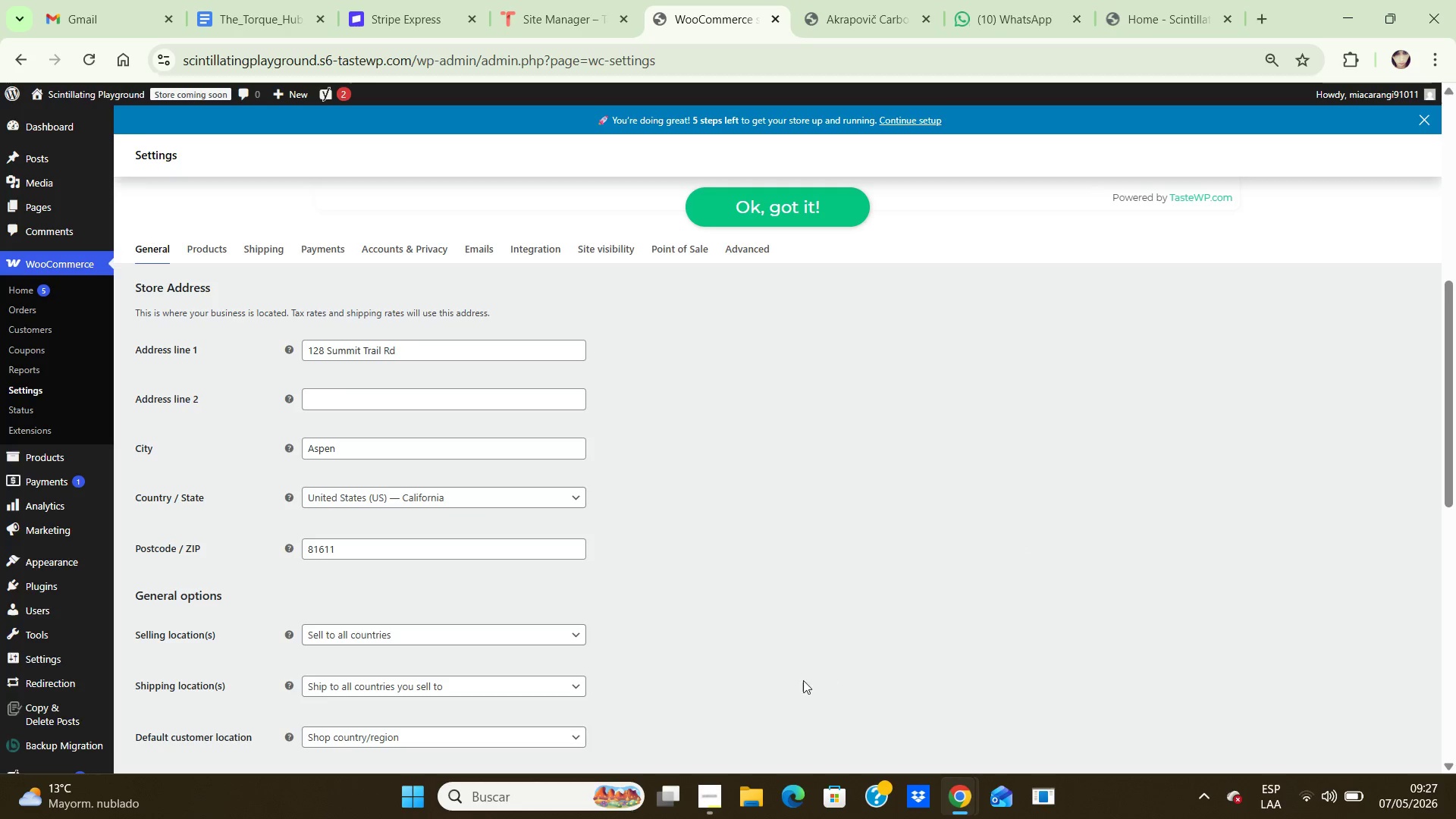 
wait(5.42)
 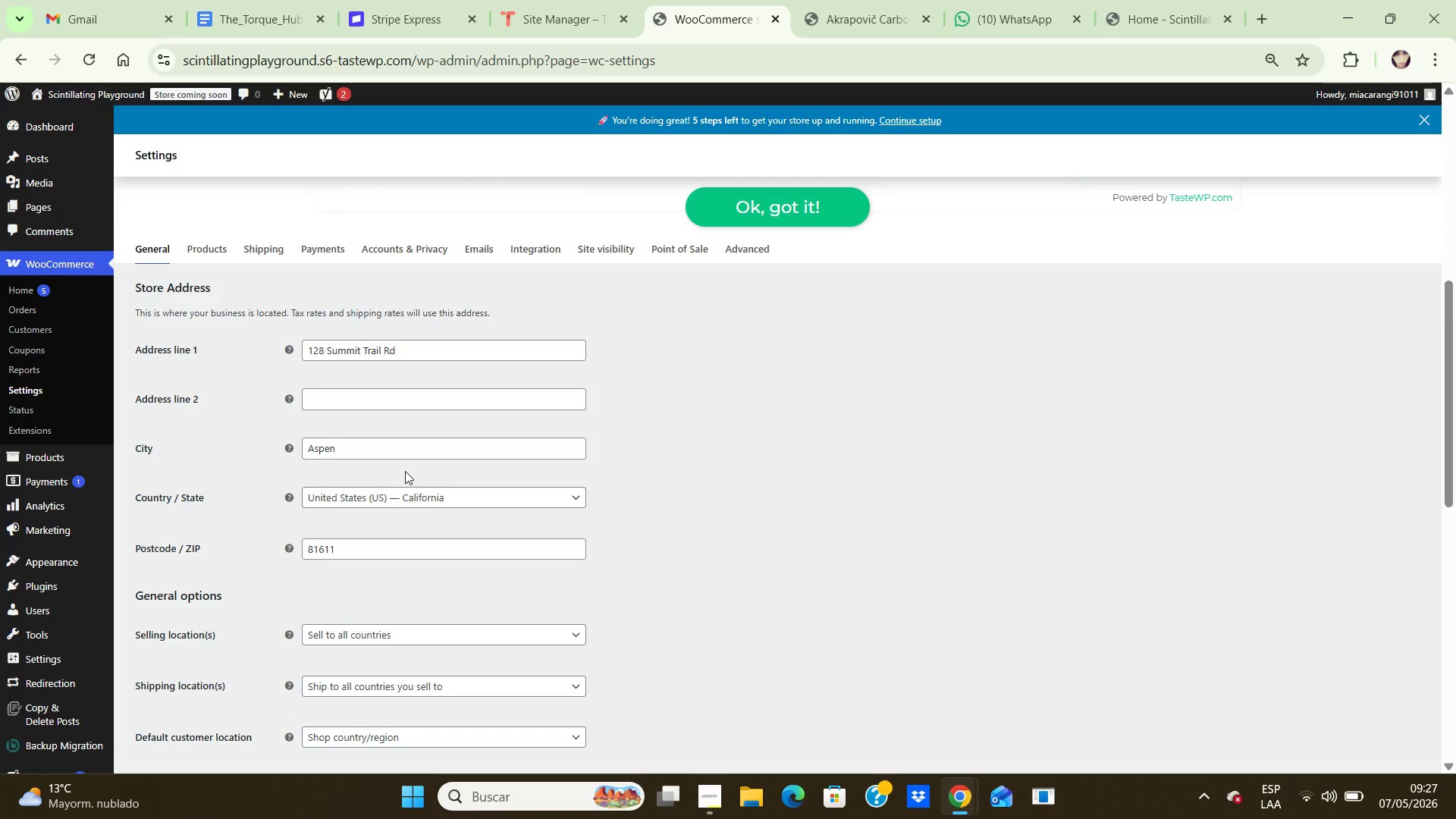 
mouse_move([56, 665])
 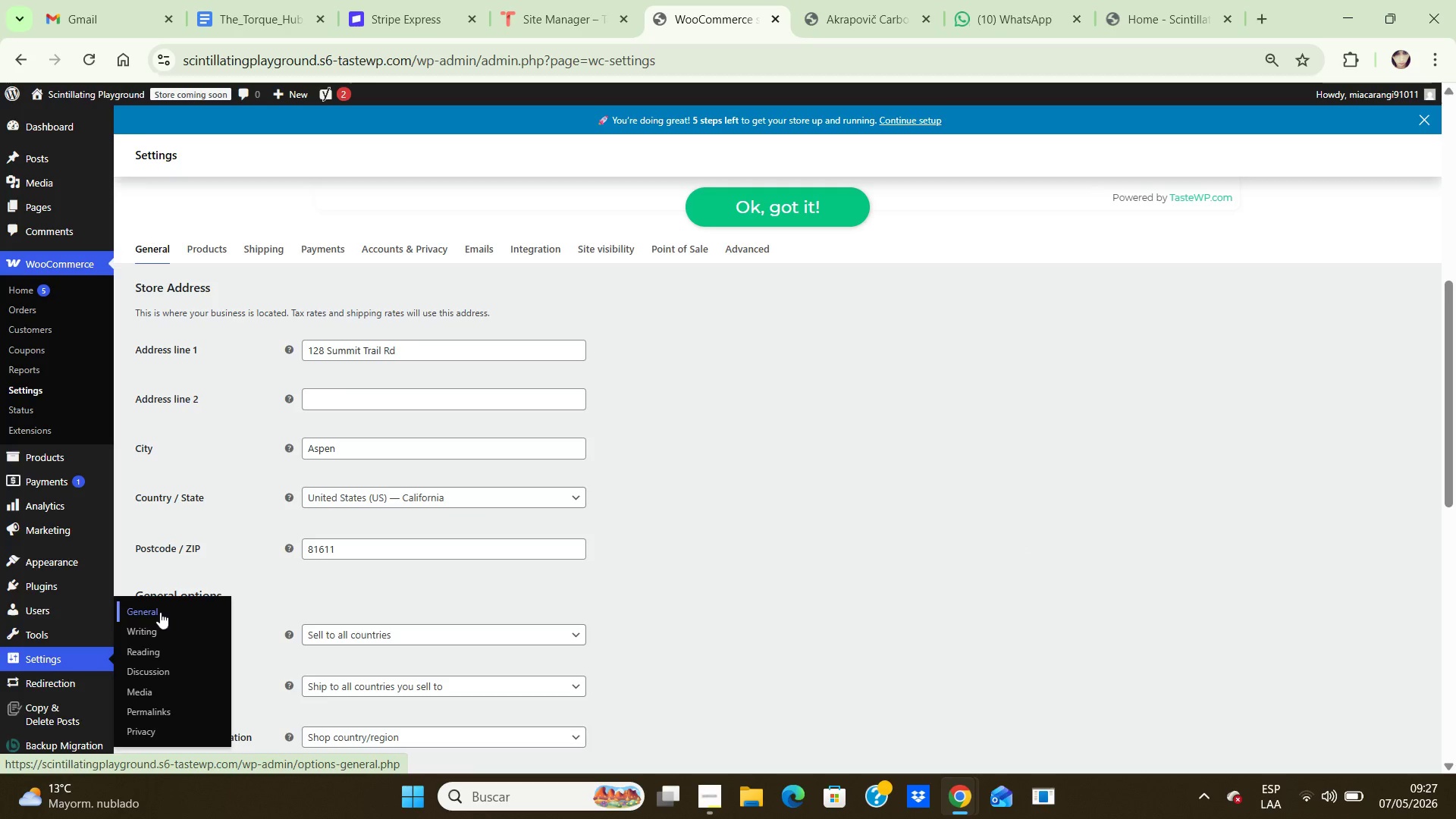 
left_click([160, 612])
 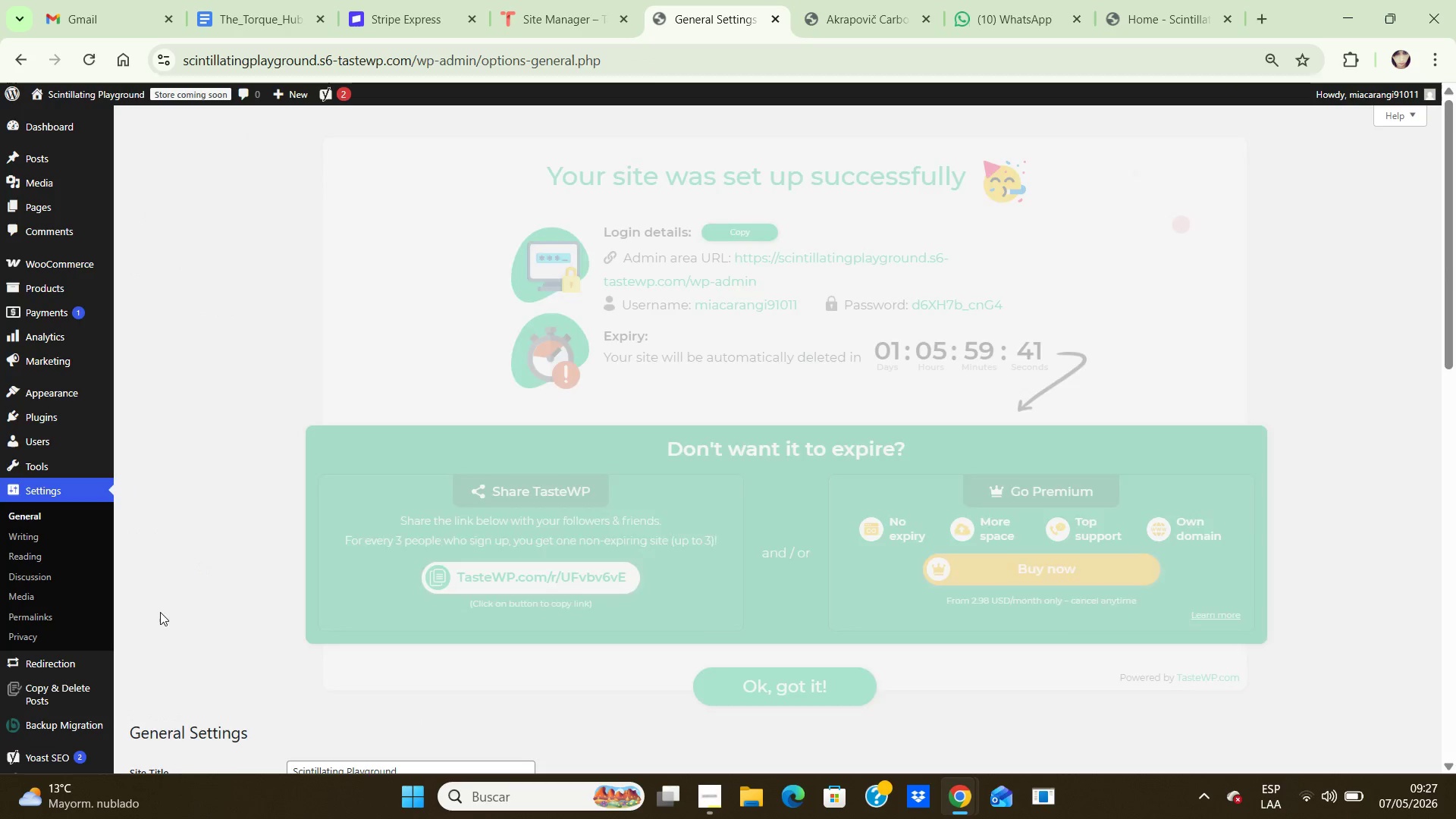 
scroll: coordinate [422, 582], scroll_direction: down, amount: 5.0
 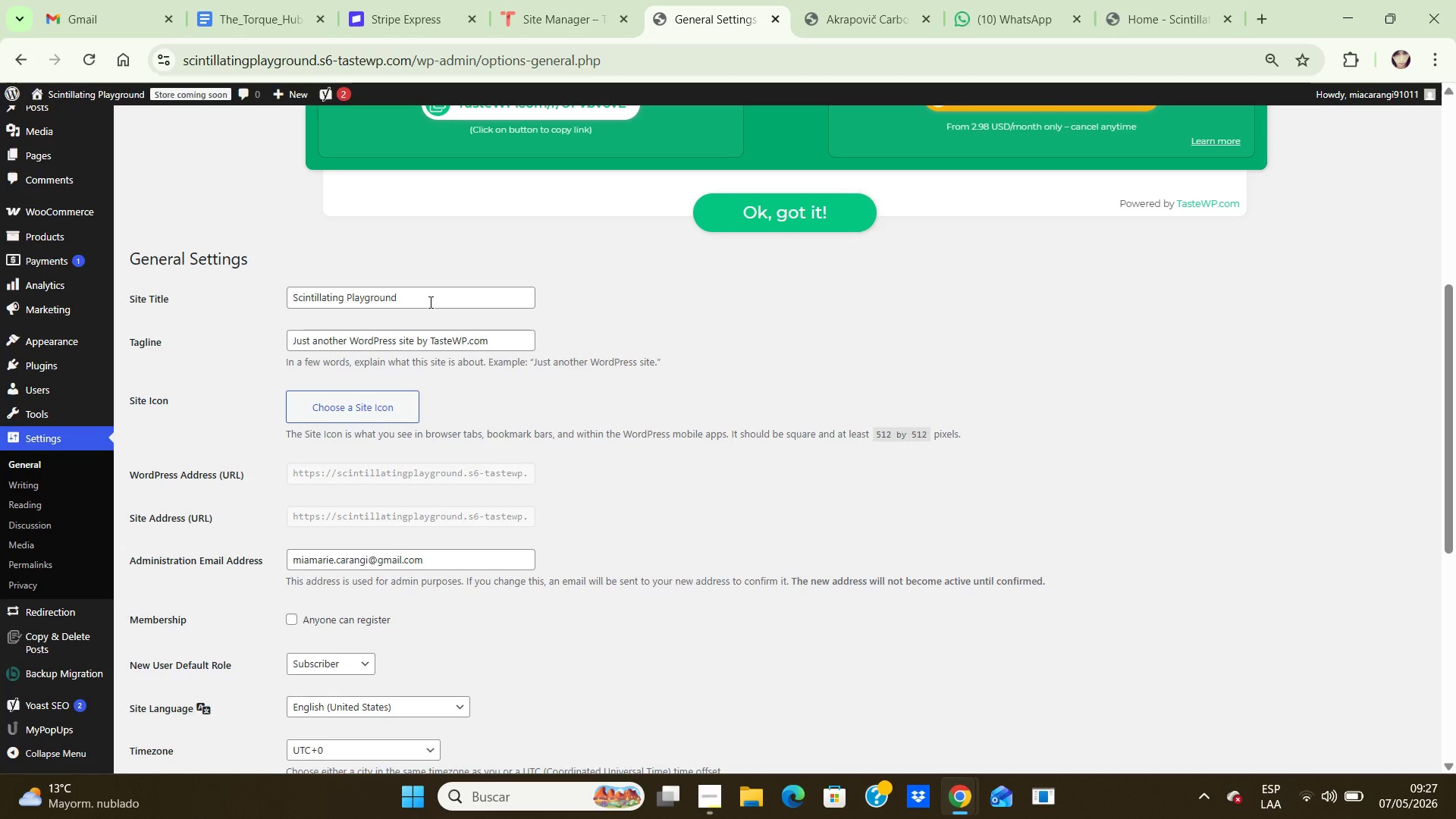 
left_click([429, 301])
 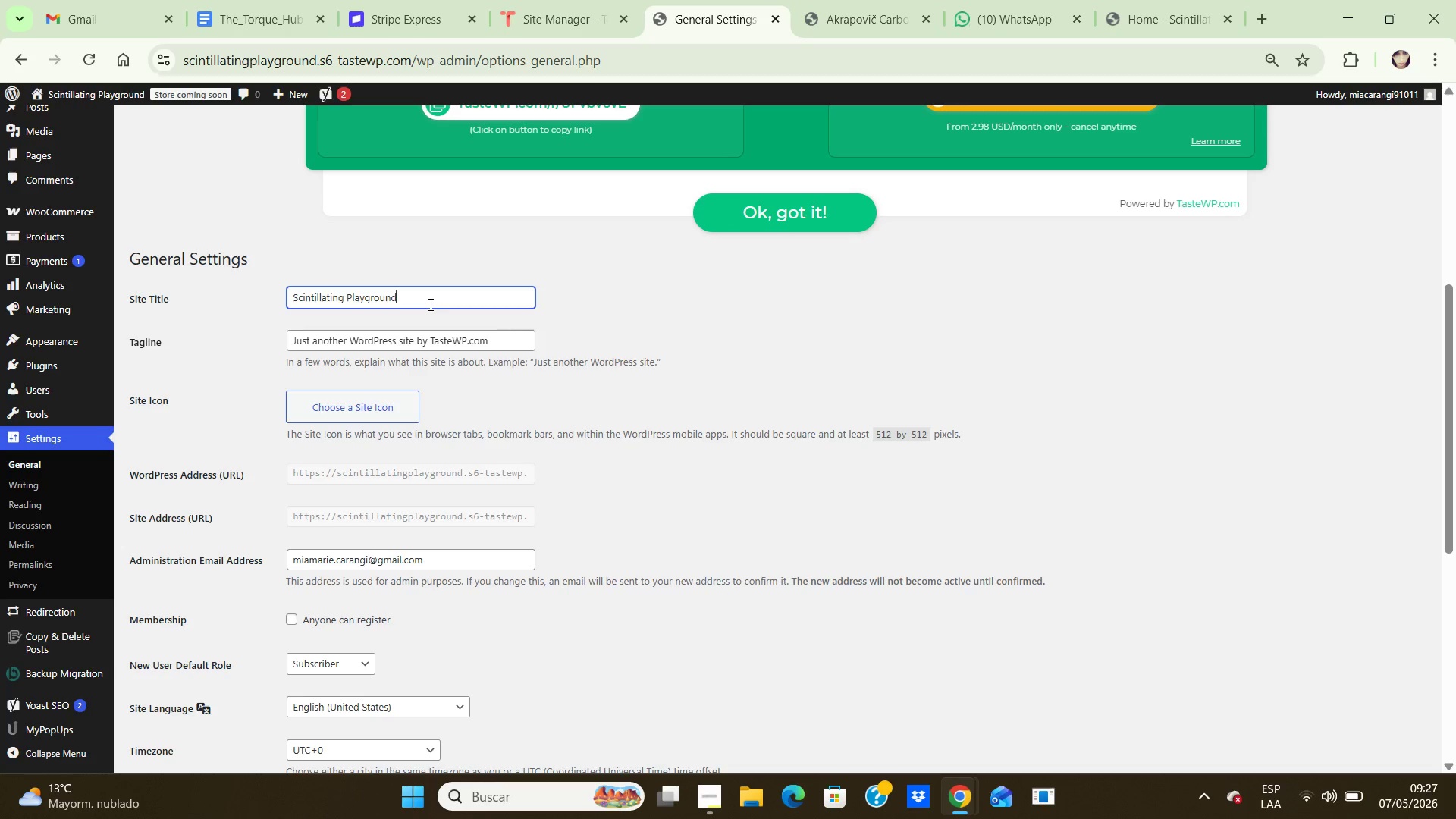 
key(Backspace)
key(Backspace)
key(Backspace)
key(Backspace)
key(Backspace)
key(Backspace)
key(Backspace)
key(Backspace)
key(Backspace)
key(Backspace)
key(Backspace)
key(Backspace)
key(Backspace)
key(Backspace)
key(Backspace)
key(Backspace)
key(Backspace)
key(Backspace)
key(Backspace)
key(Backspace)
key(Backspace)
key(Backspace)
key(Backspace)
key(Backspace)
type(The Torque Hub)
 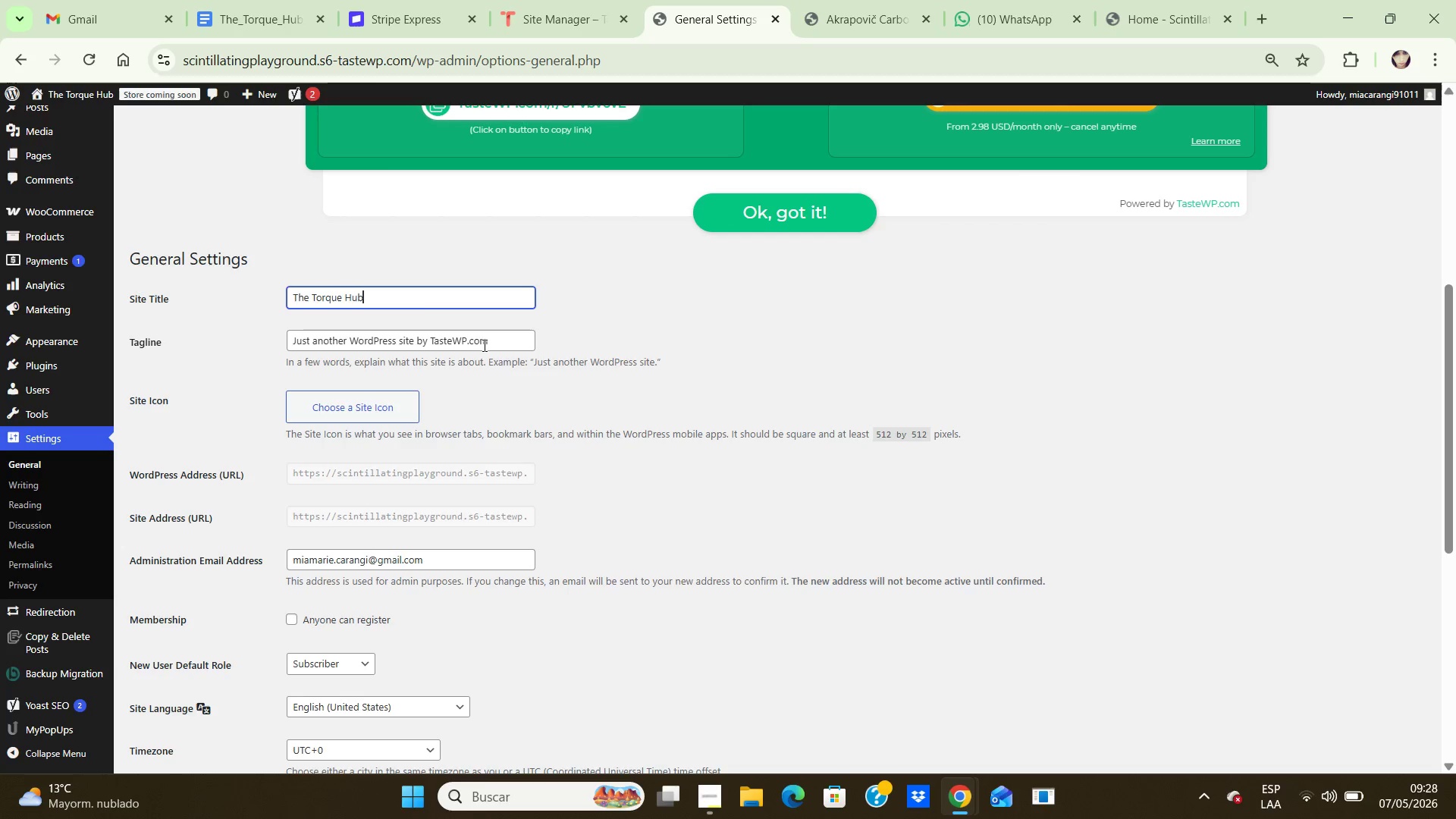 
wait(5.36)
 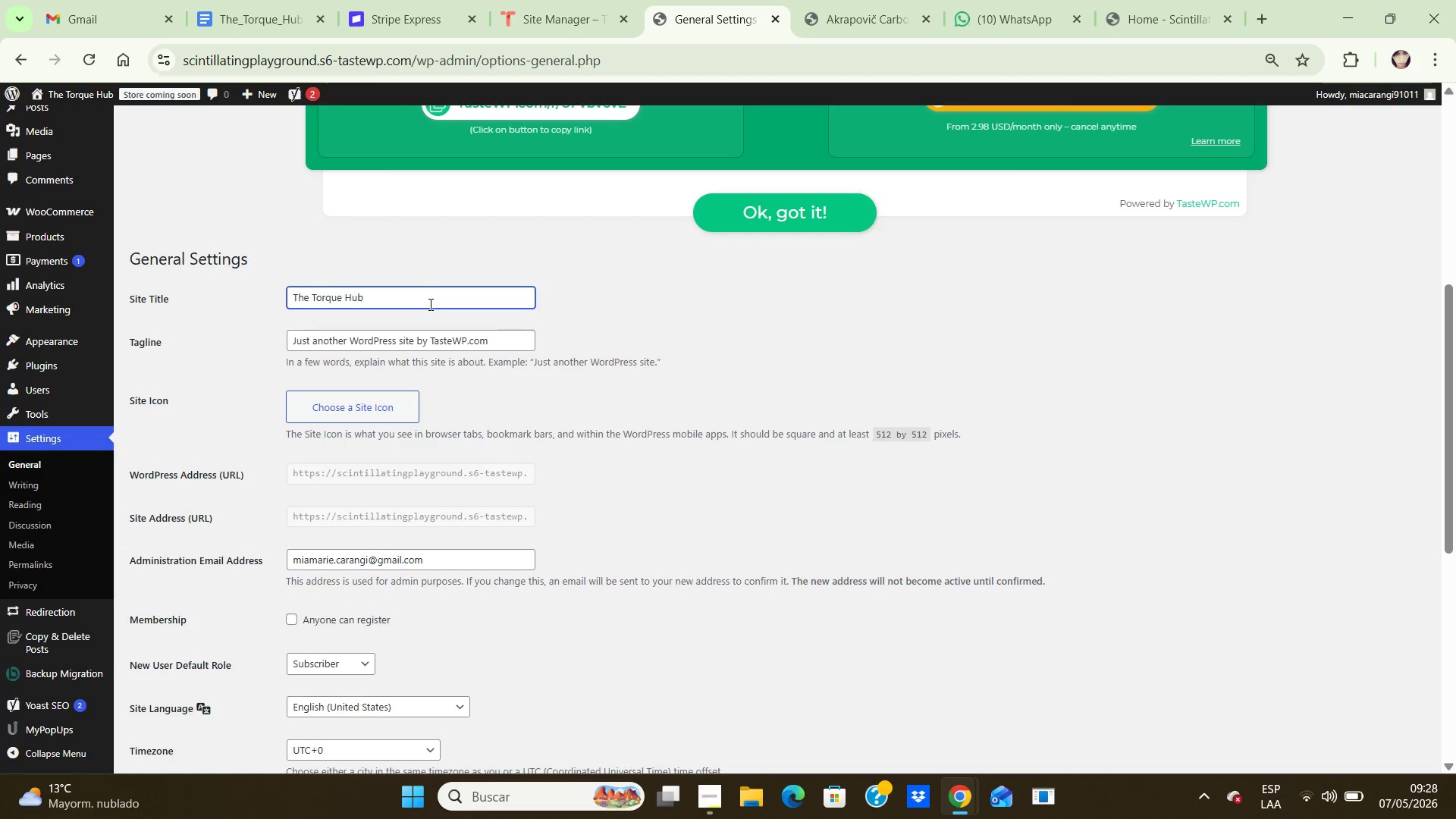 
left_click_drag(start_coordinate=[496, 347], to_coordinate=[278, 340])
 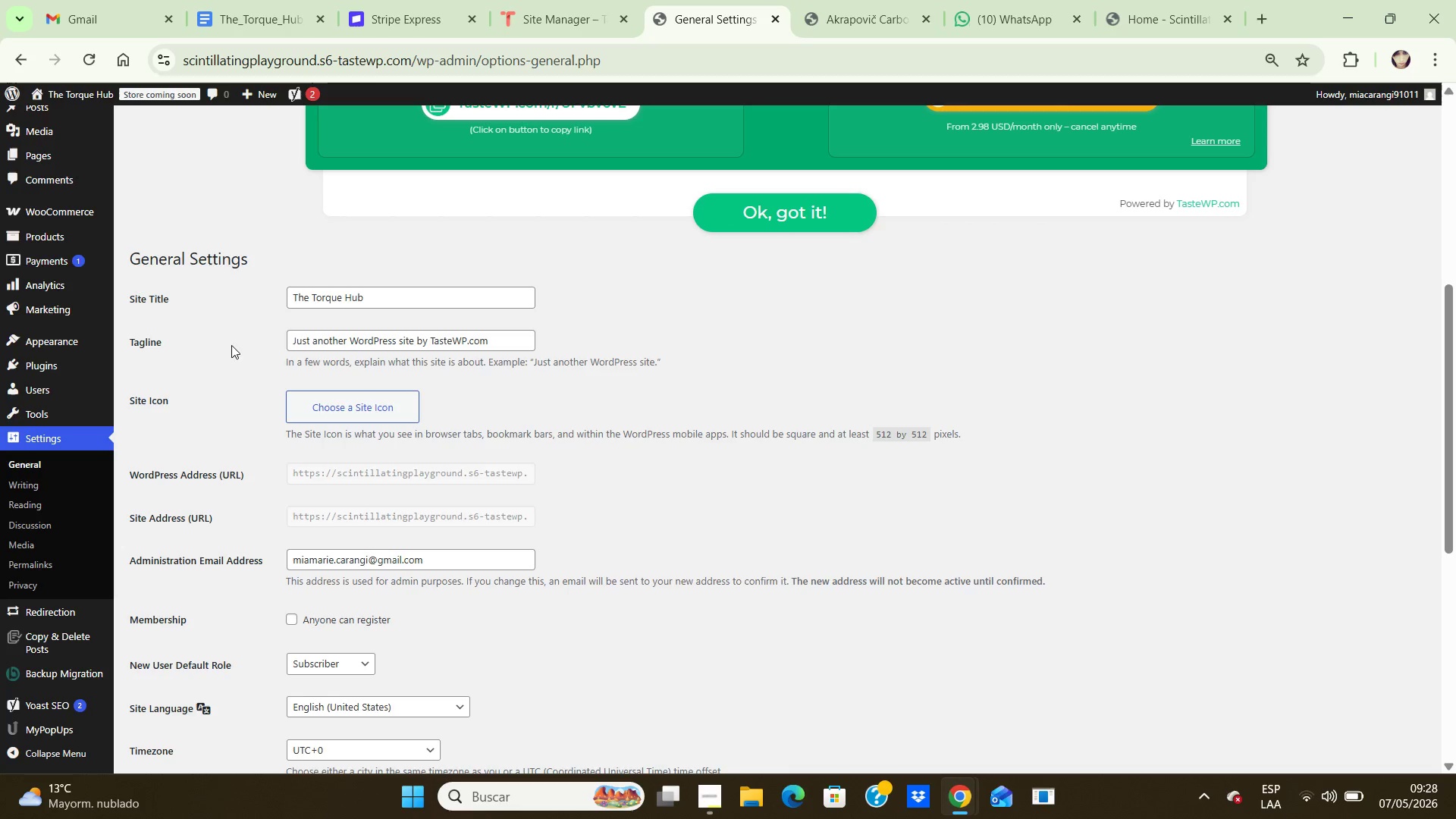 
left_click_drag(start_coordinate=[242, 343], to_coordinate=[231, 345])
 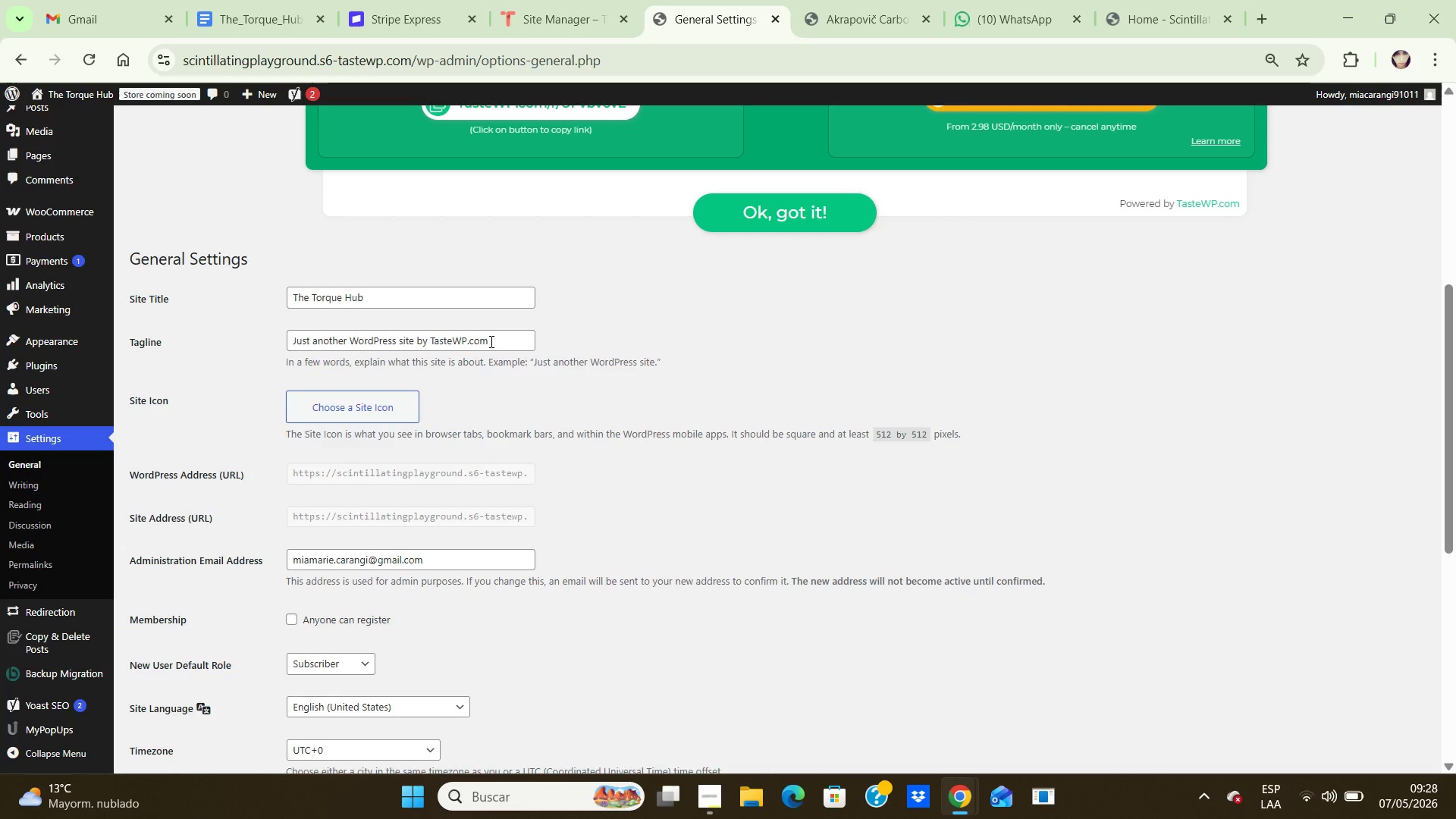 
left_click_drag(start_coordinate=[490, 342], to_coordinate=[275, 342])
 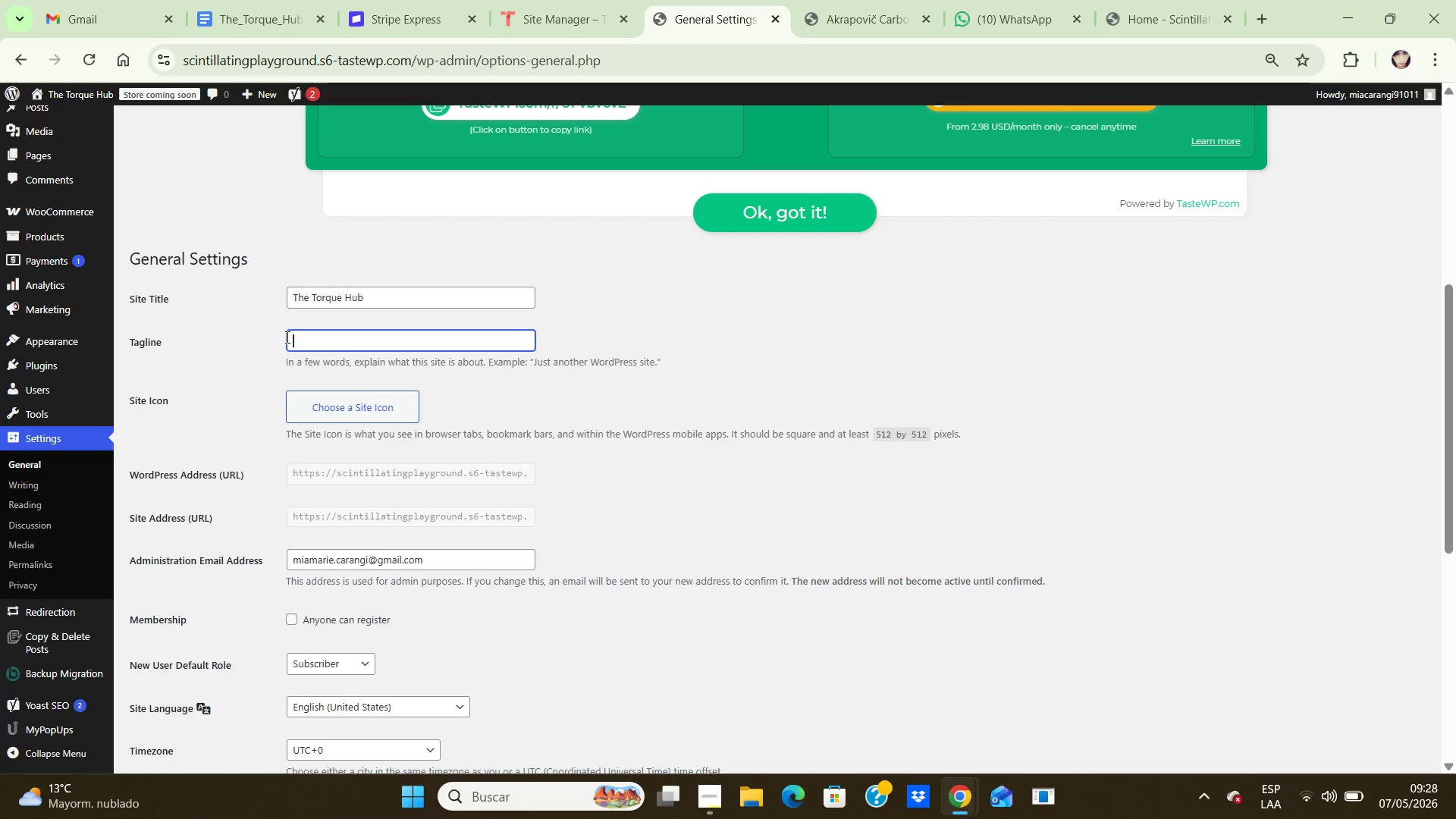 
key(Backspace)
type(European Performance )
 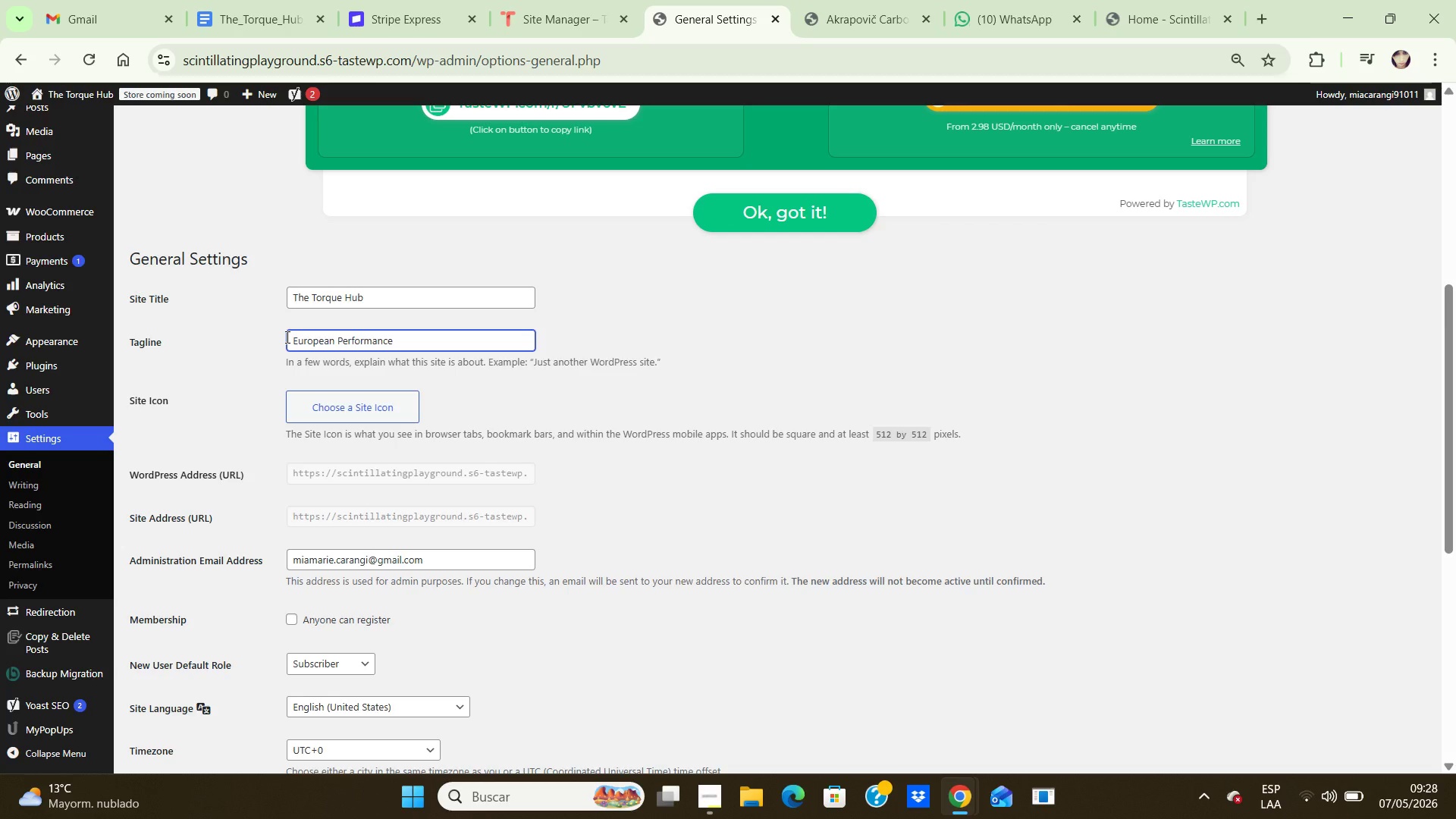 
type(^ Track-Ready Upgrades)
 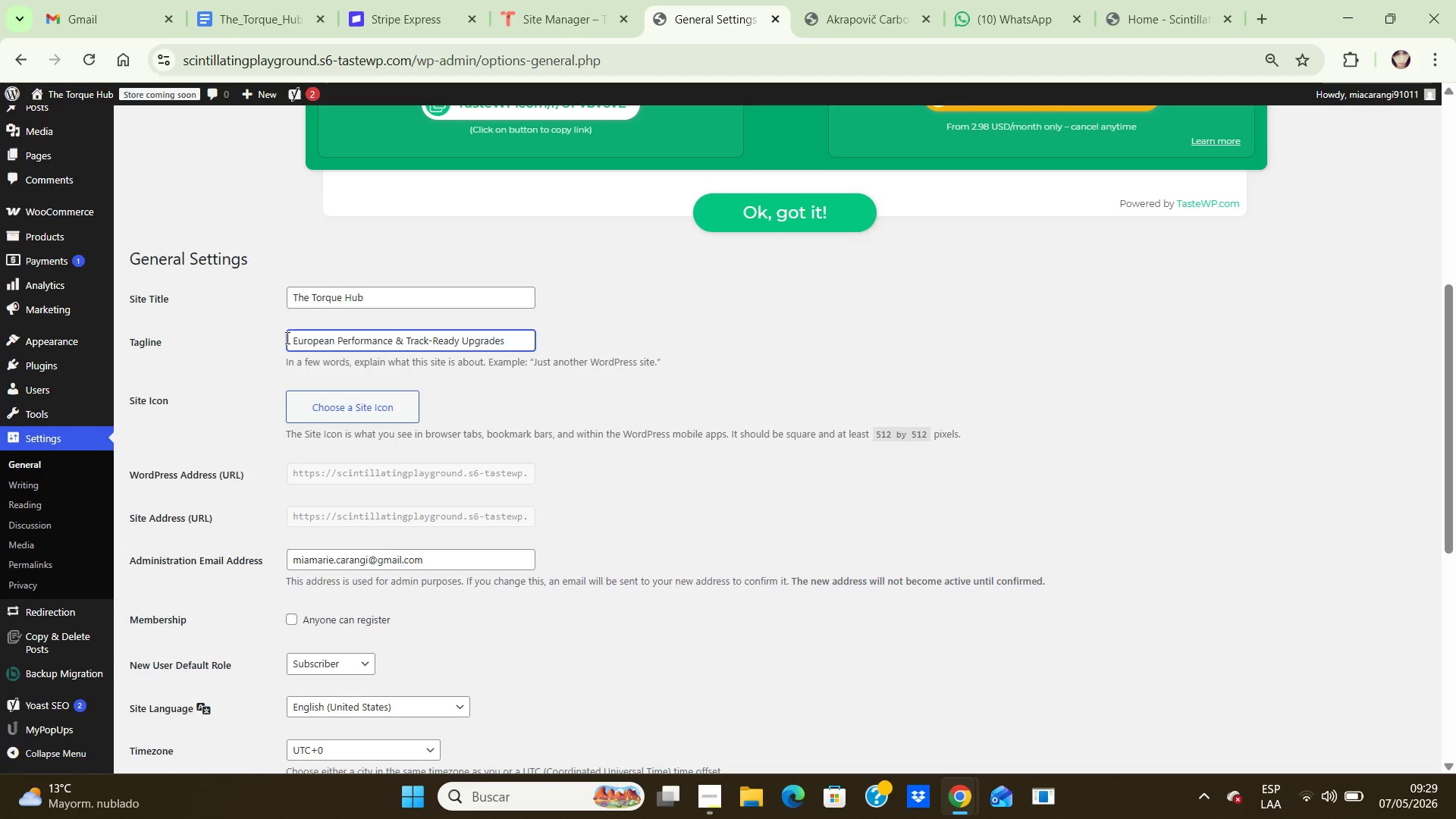 
wait(5.09)
 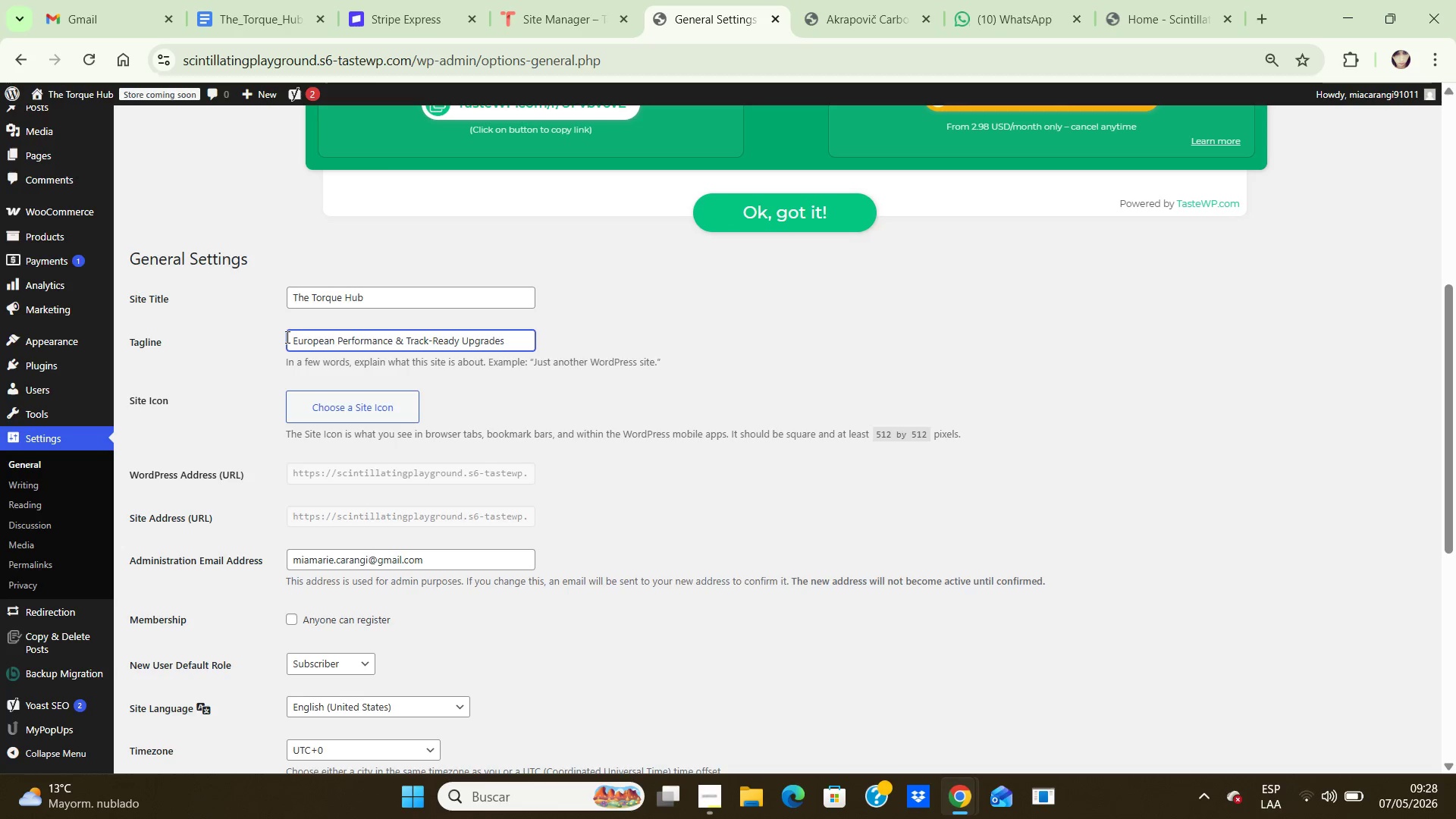 
scroll: coordinate [249, 413], scroll_direction: down, amount: 2.0
 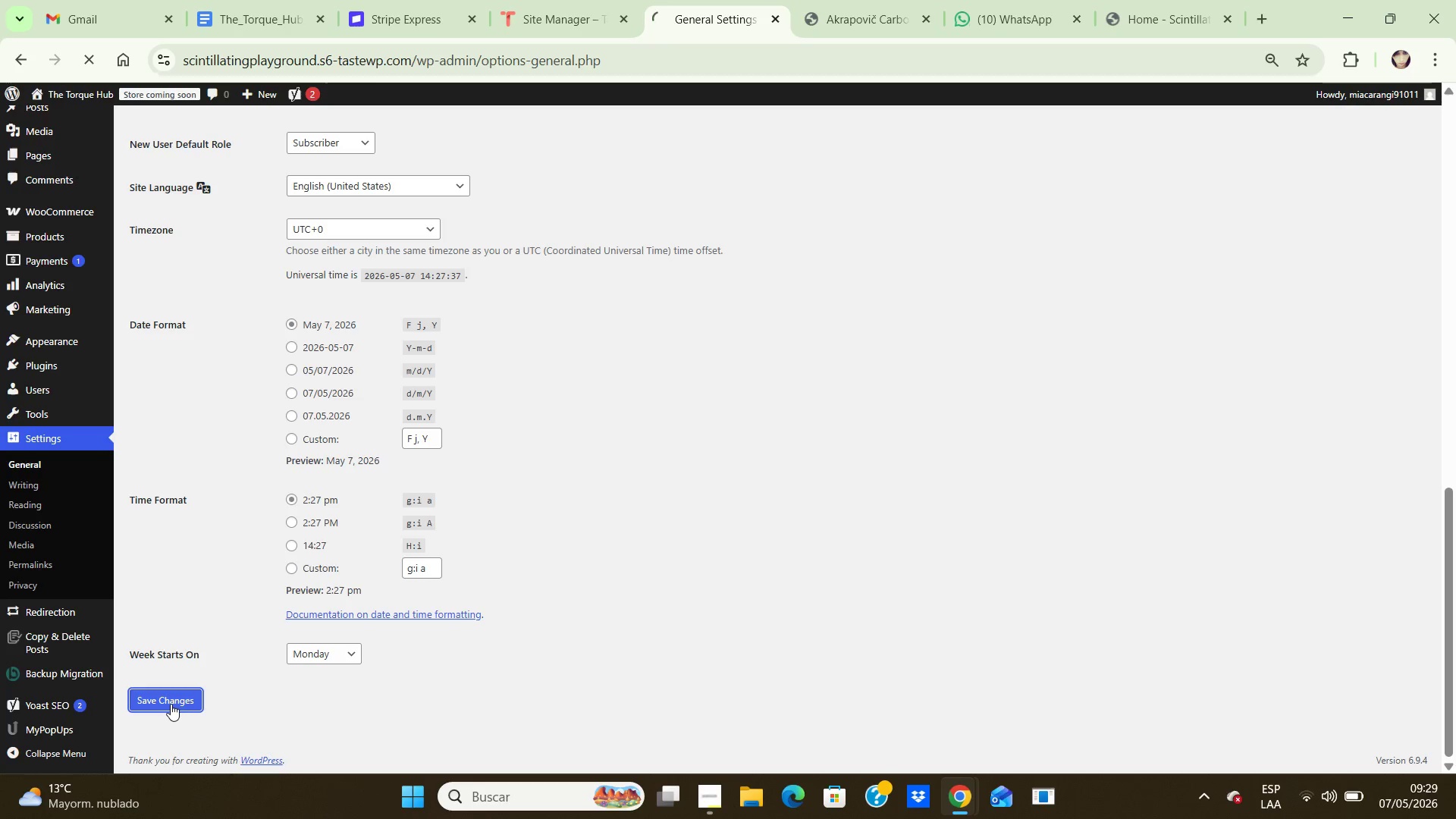 
wait(8.38)
 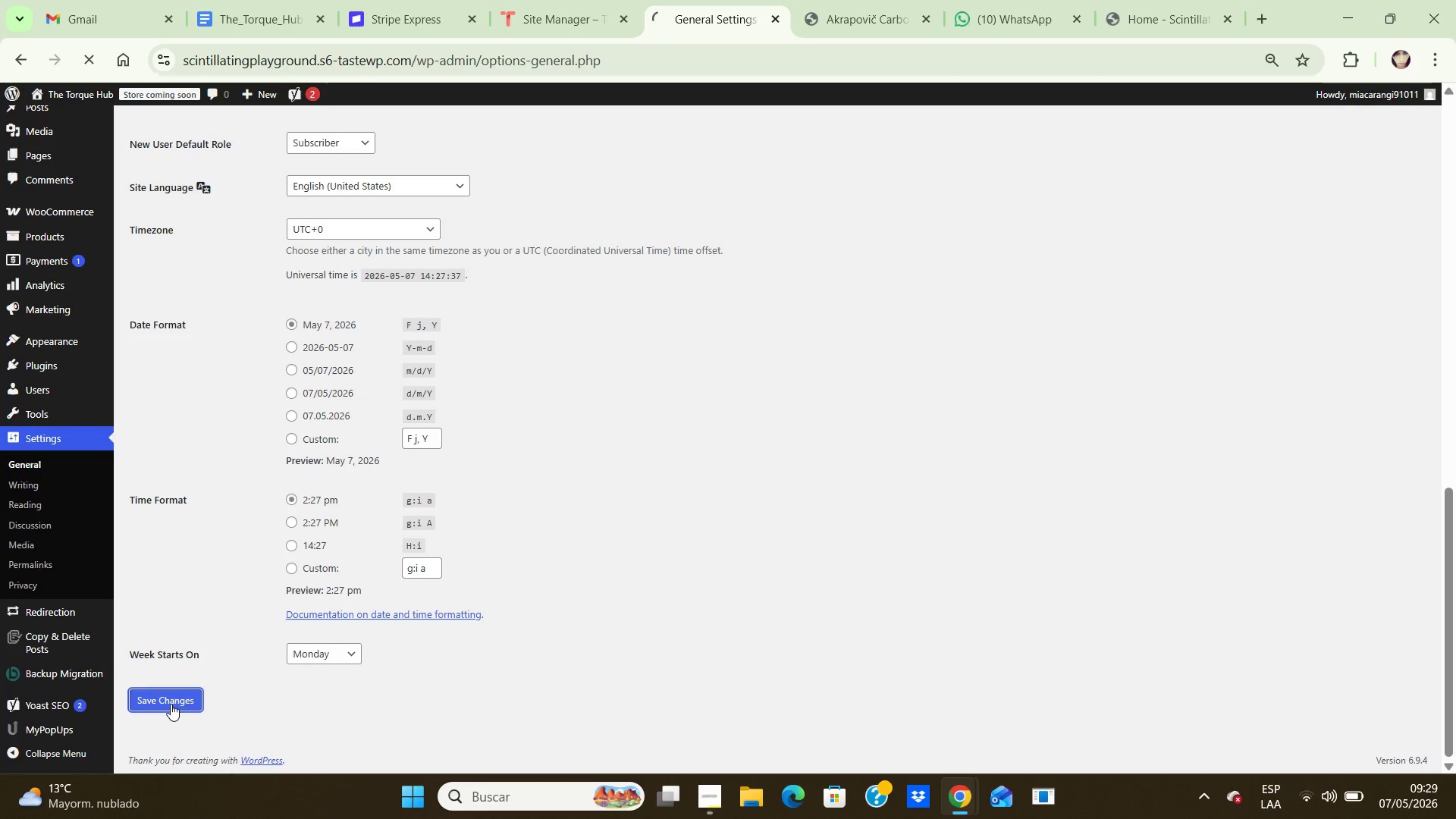 
left_click([59, 133])
 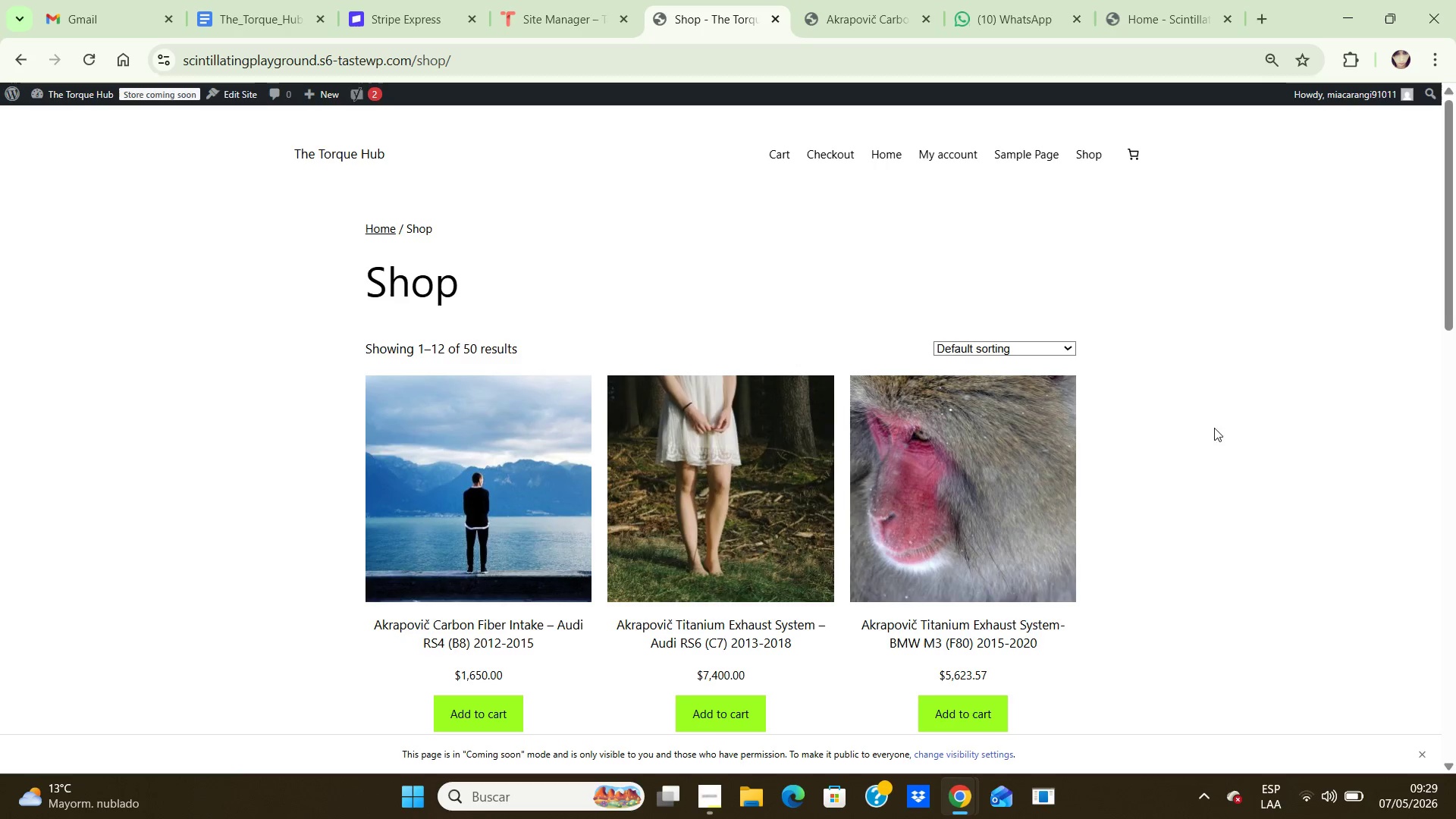 
scroll: coordinate [1283, 470], scroll_direction: down, amount: 1.0
 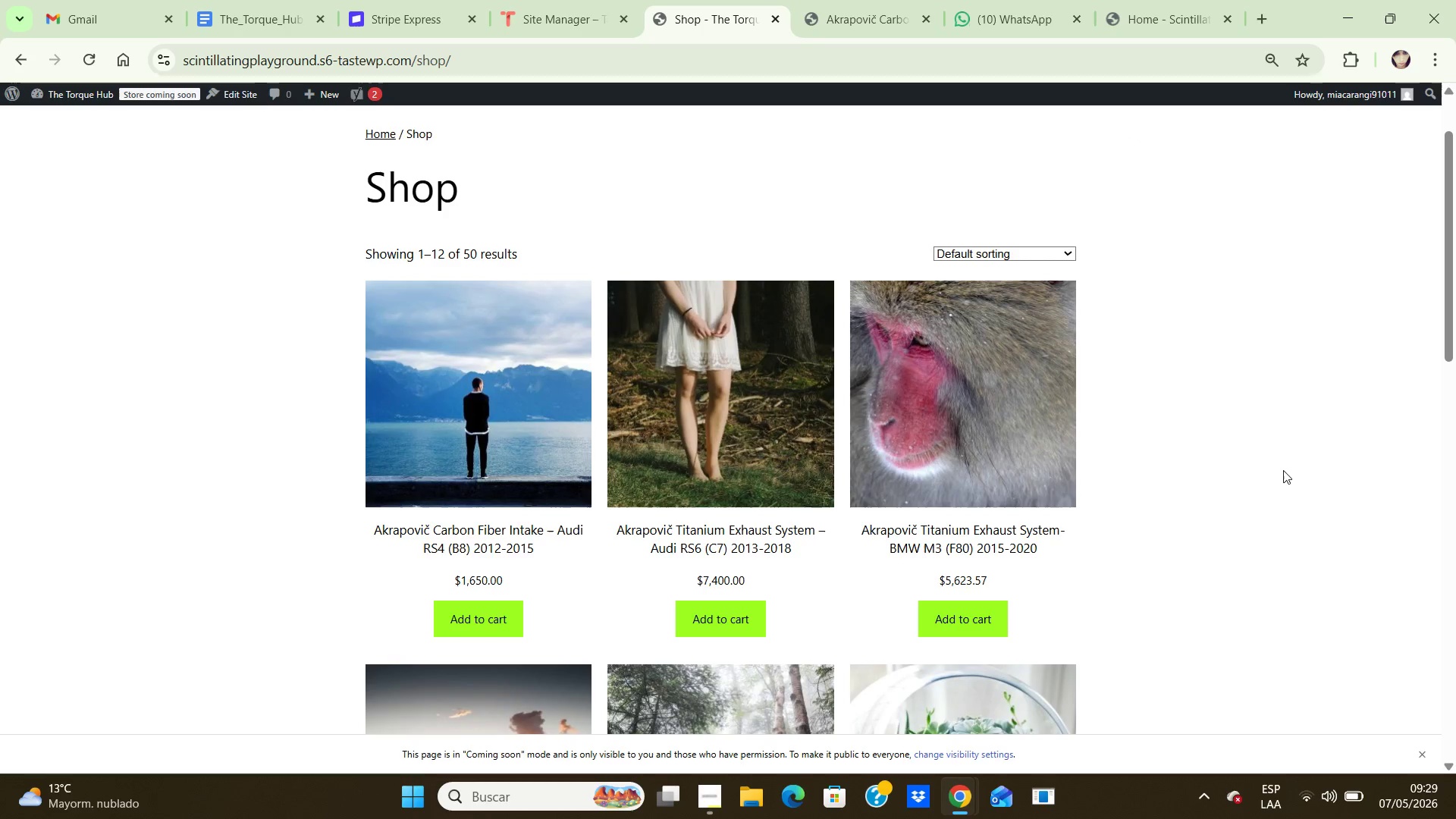 
scroll: coordinate [1283, 470], scroll_direction: up, amount: 1.0
 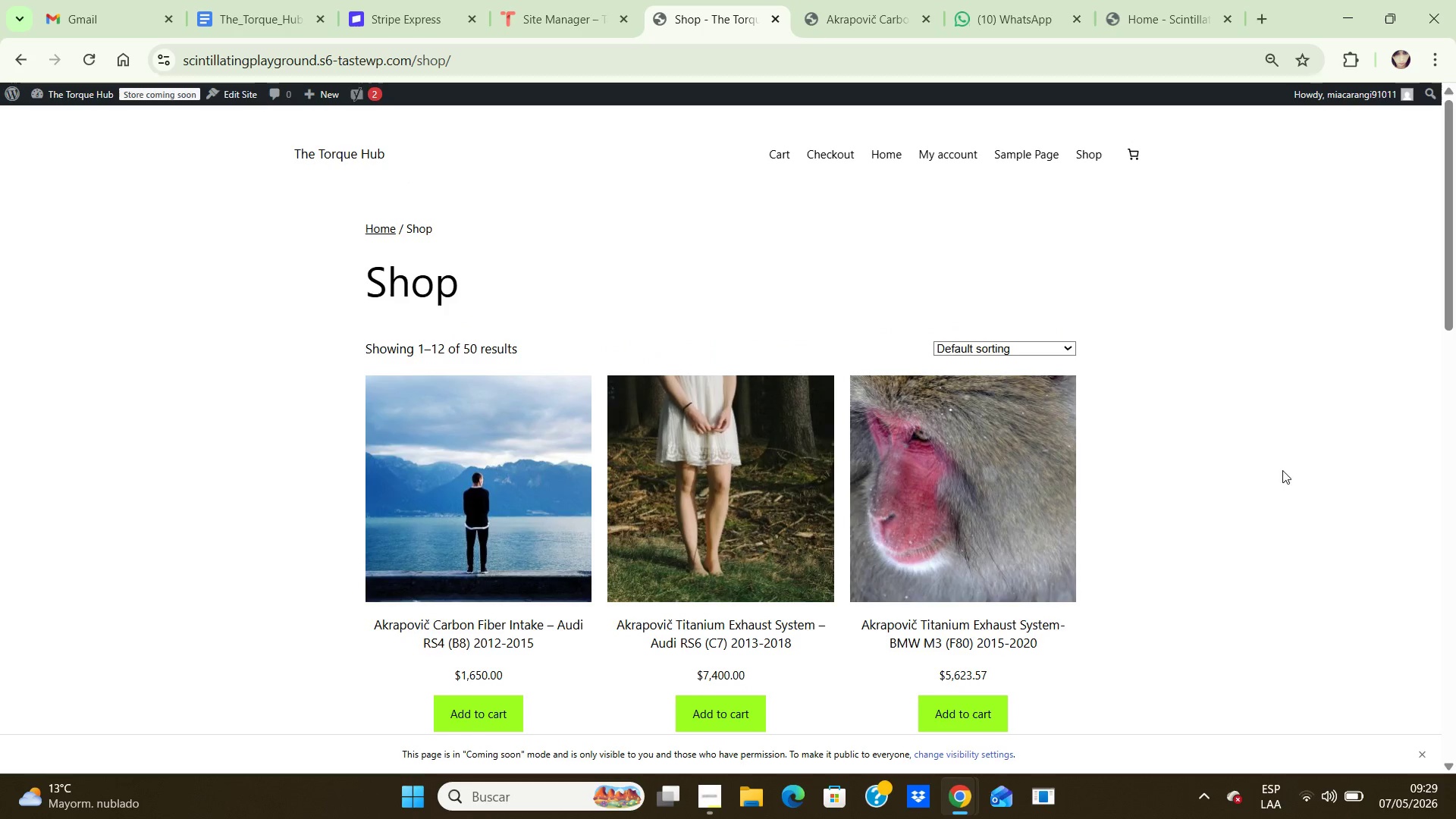 
wait(6.41)
 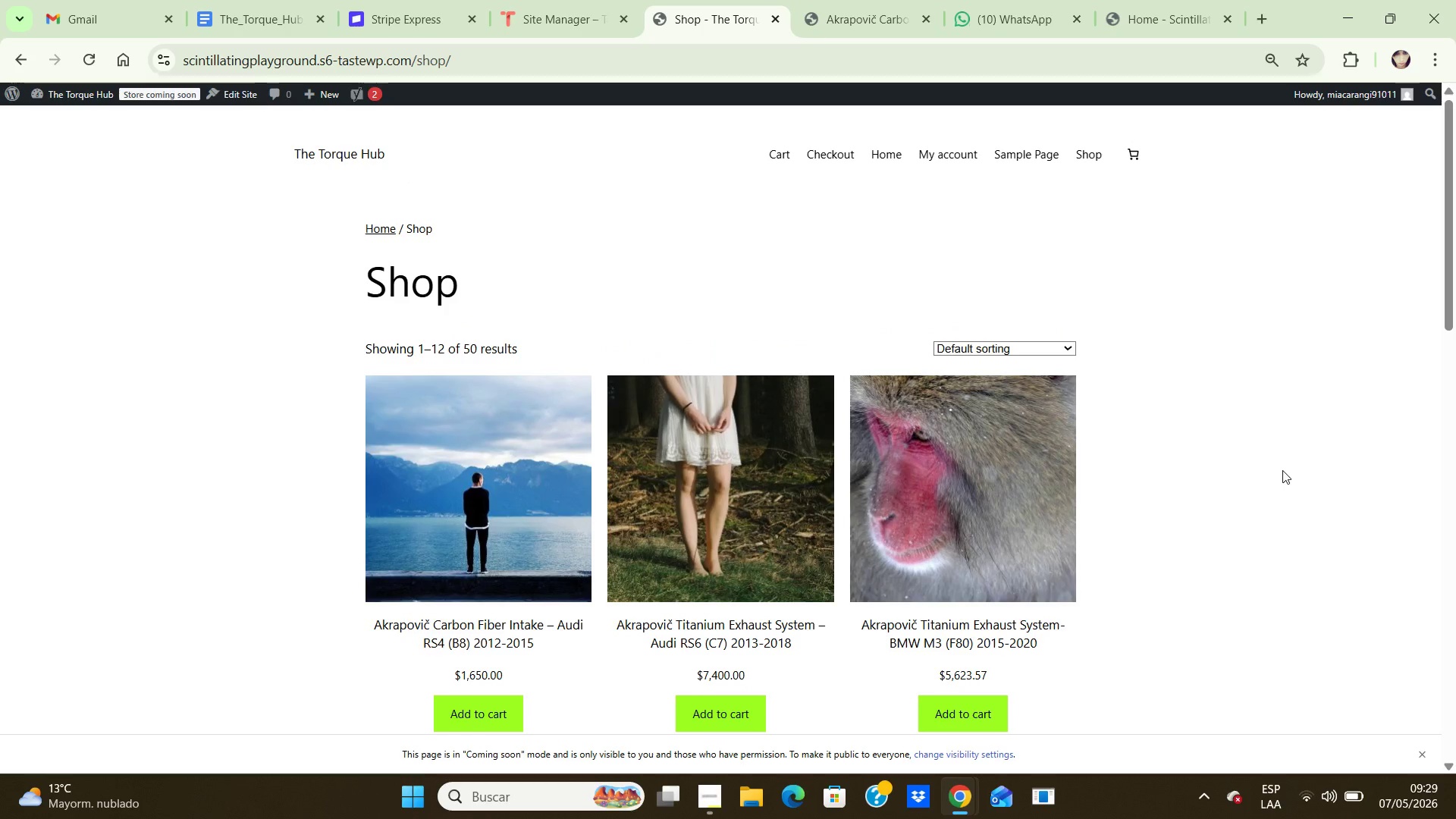 
left_click([13, 97])
 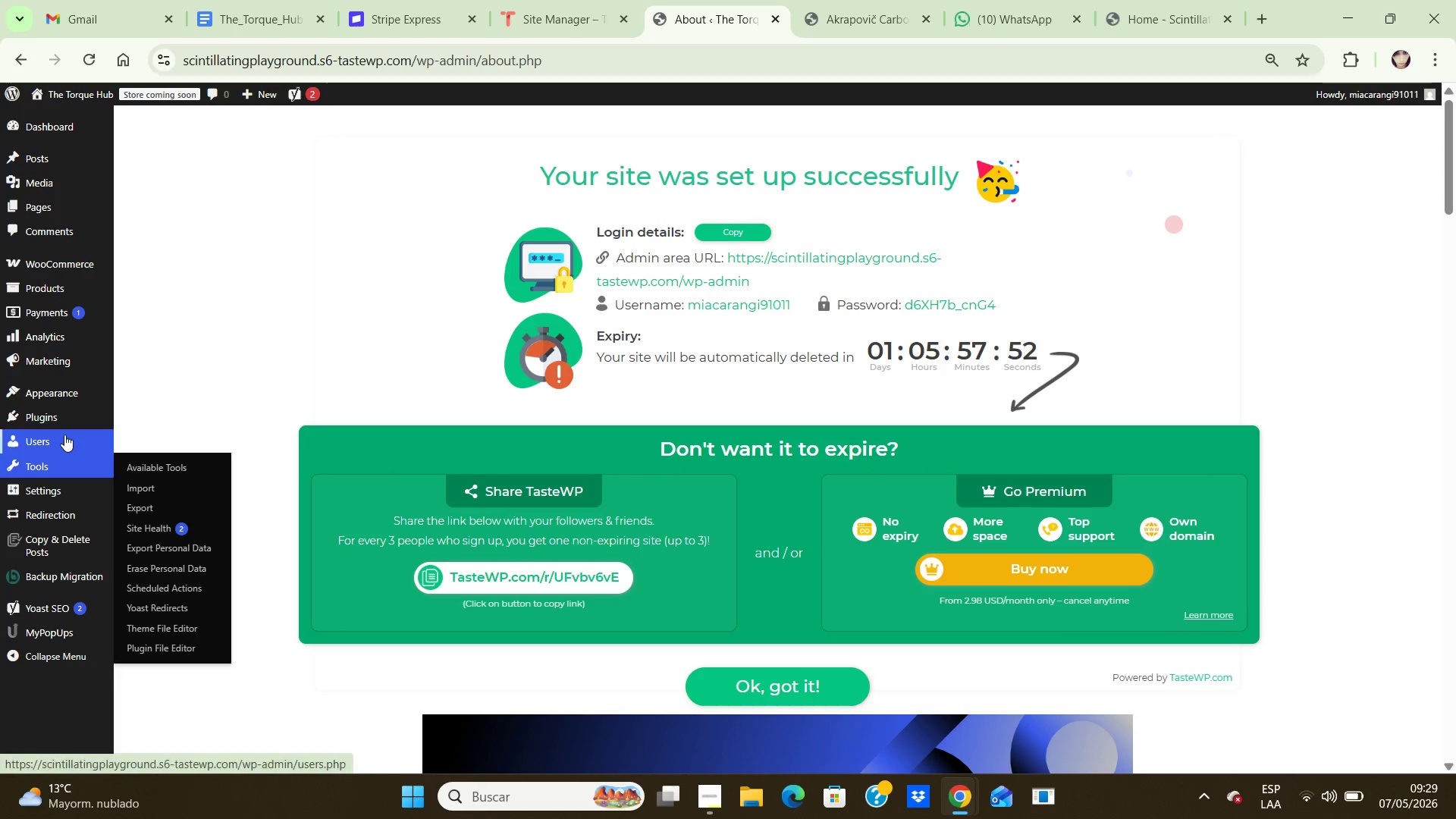 
mouse_move([62, 415])
 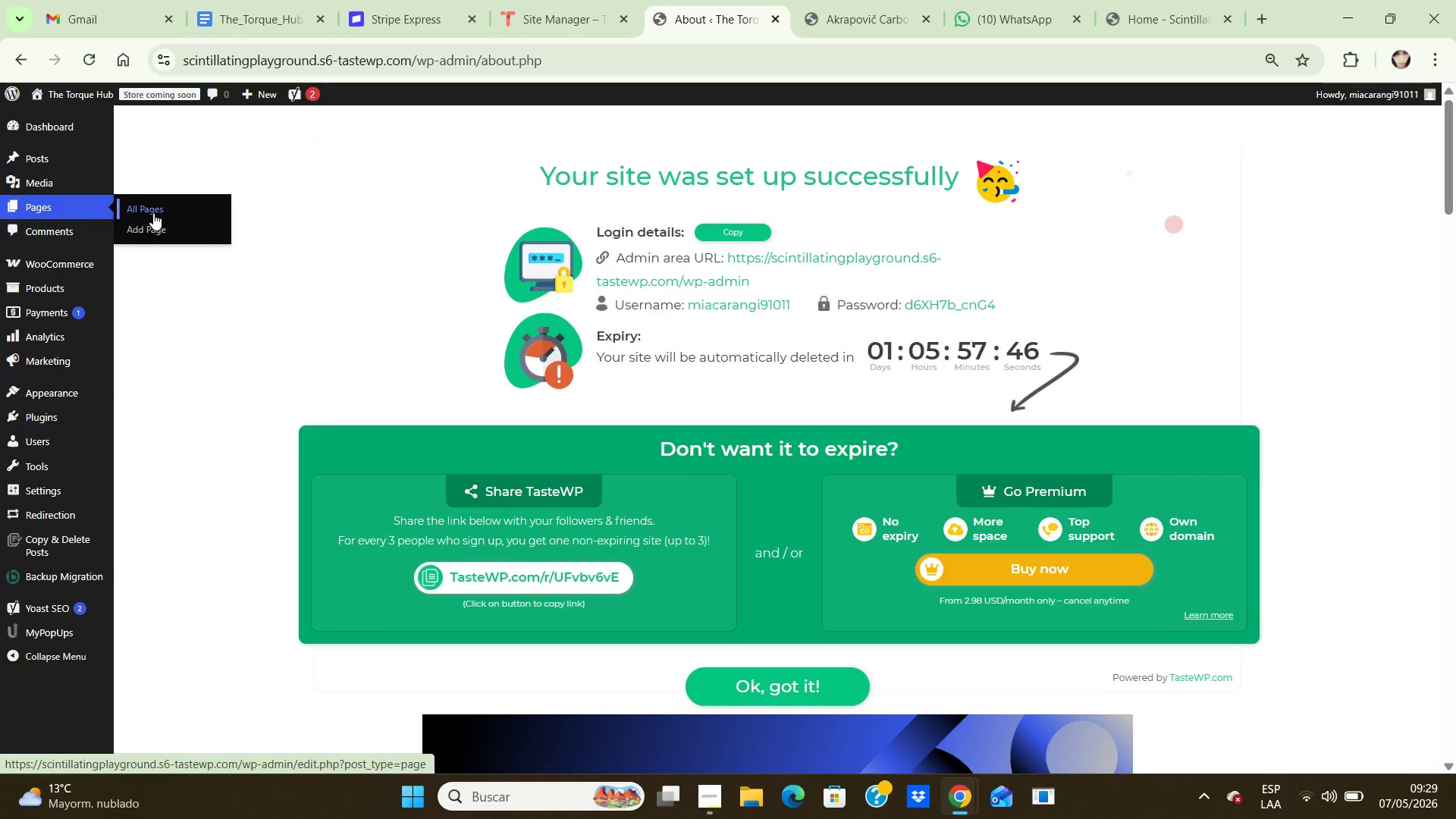 
left_click([151, 209])
 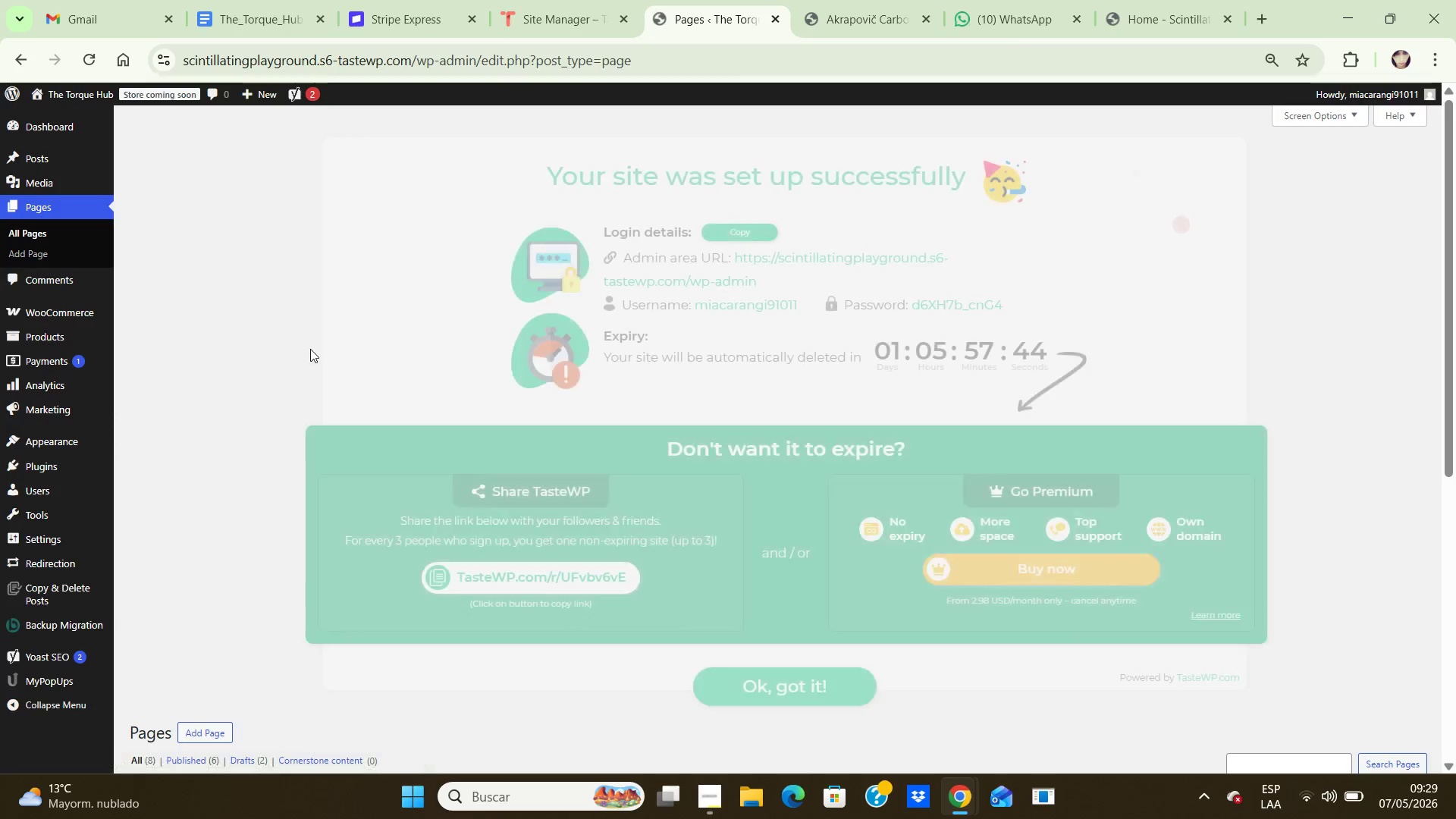 
scroll: coordinate [314, 350], scroll_direction: down, amount: 9.0
 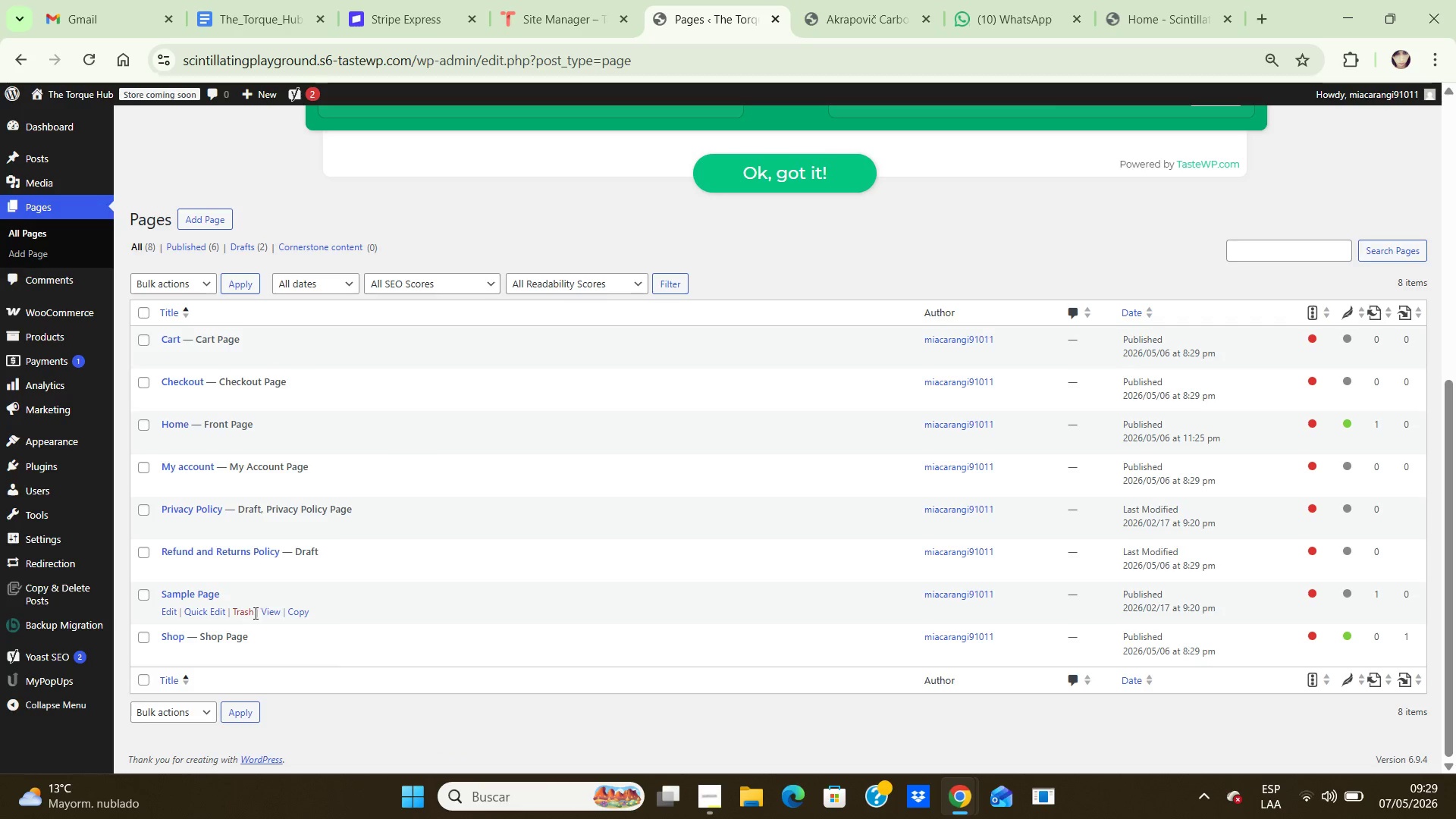 
left_click([243, 610])
 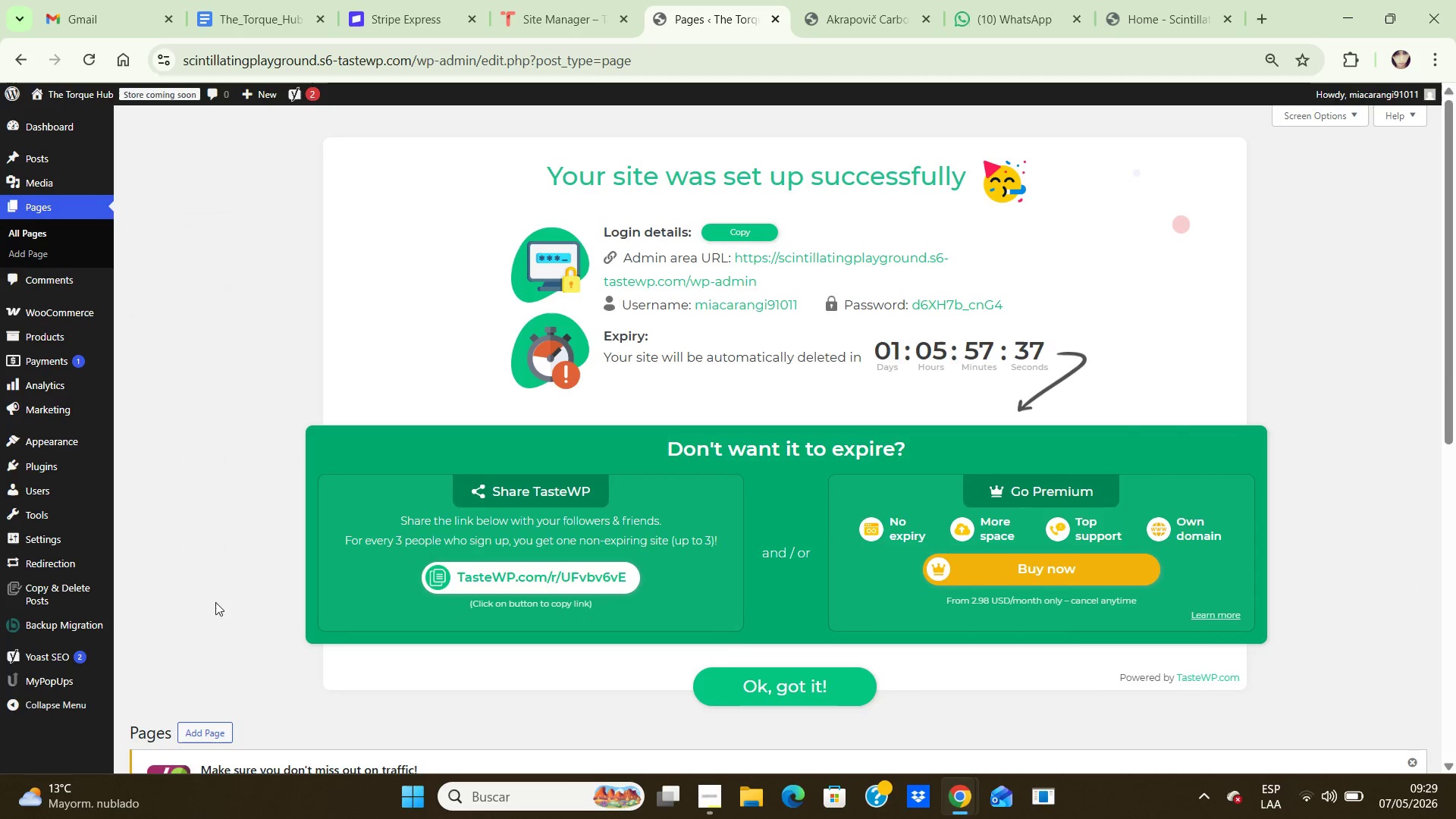 
scroll: coordinate [197, 574], scroll_direction: down, amount: 3.0
 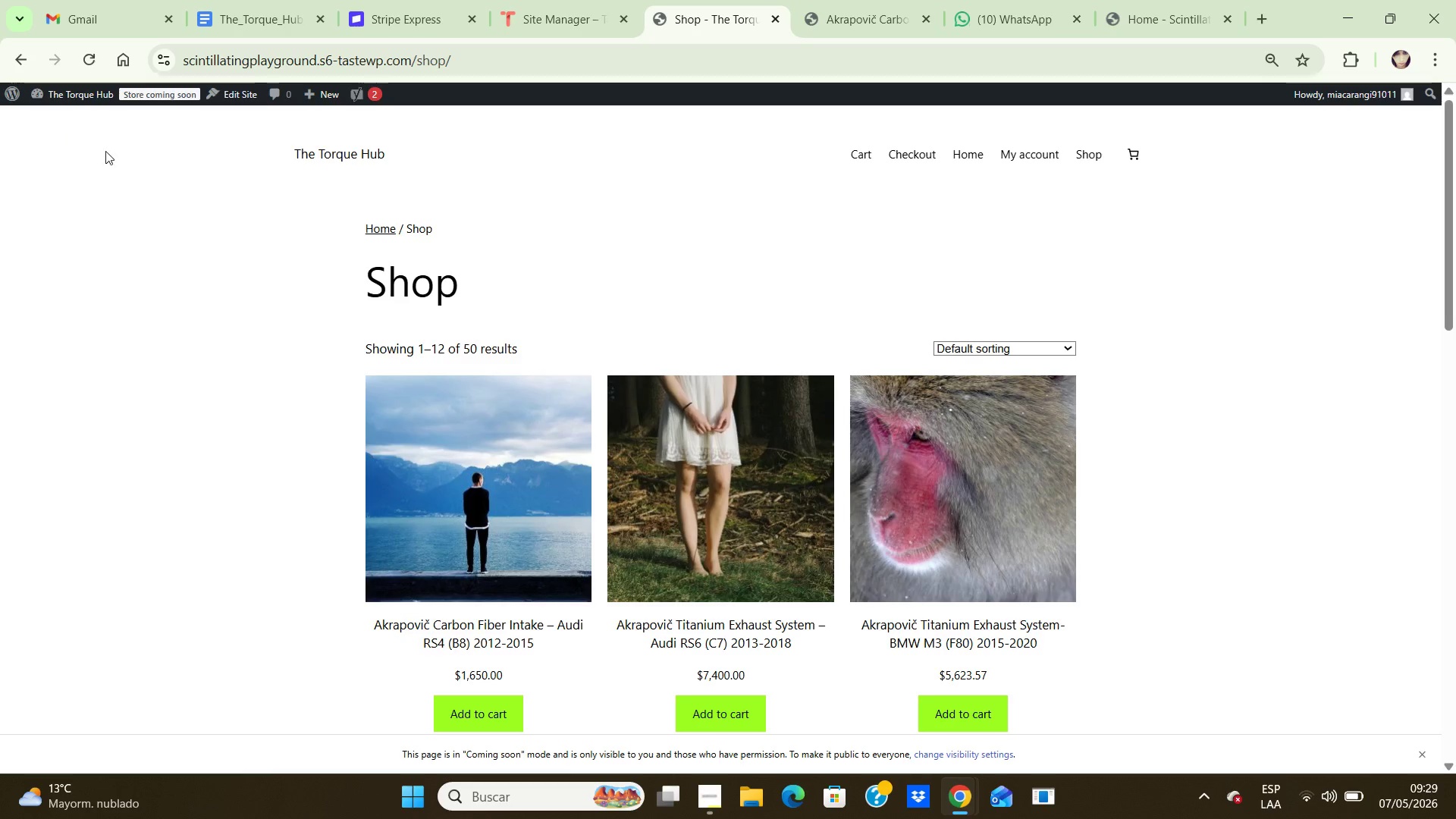 
wait(11.33)
 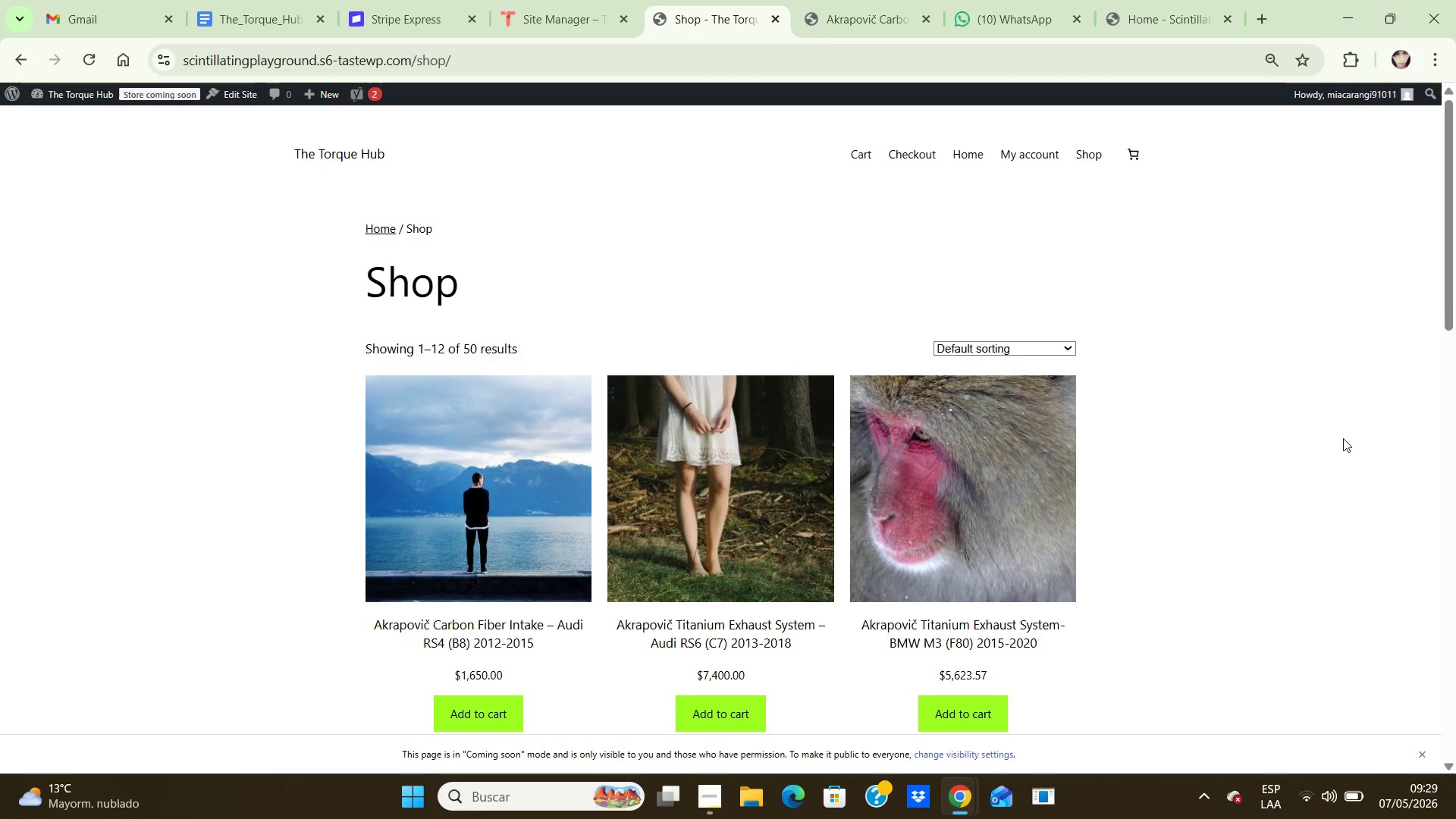 
key(Control+NumpadSubtract)
 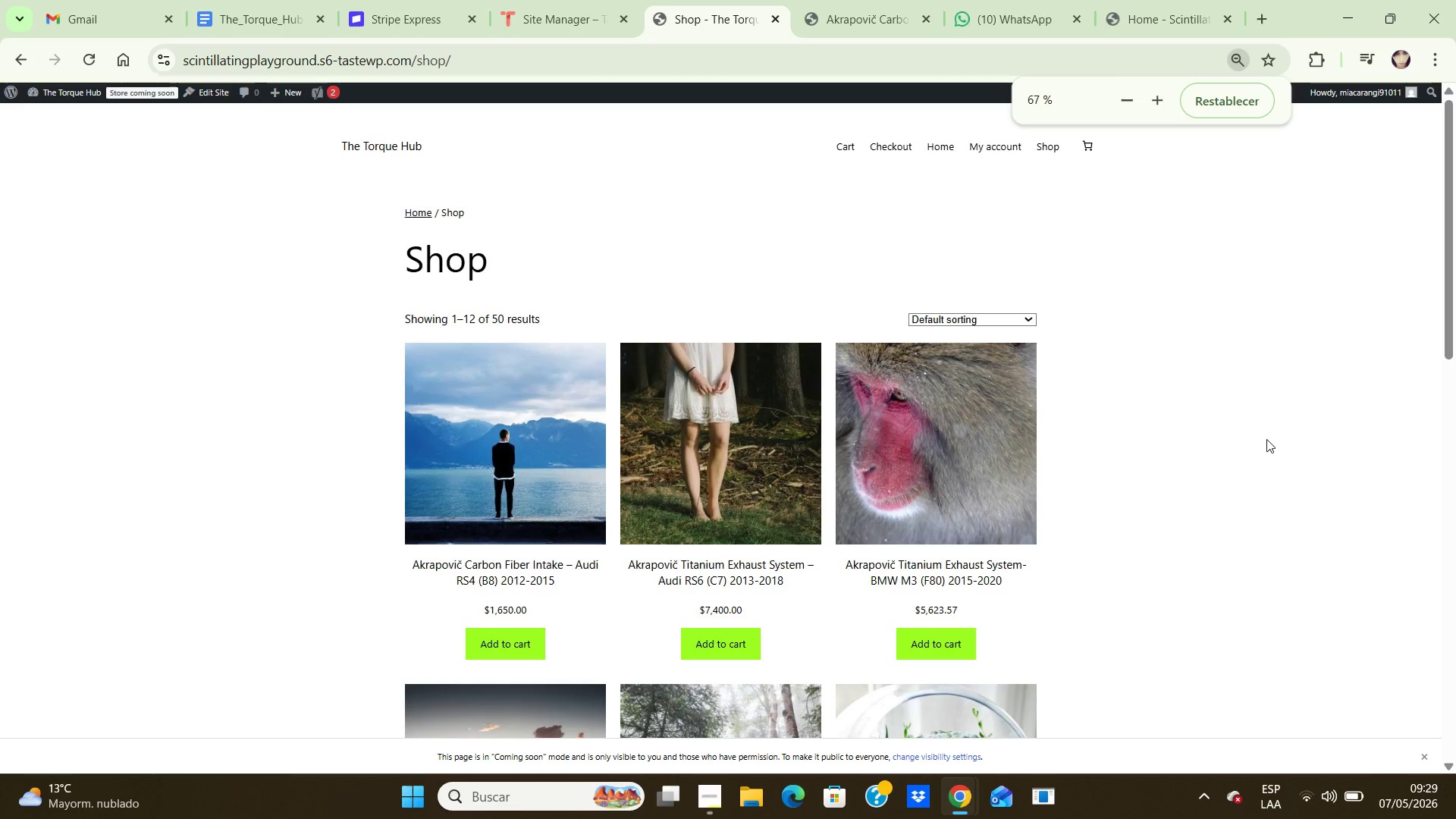 
key(Control+NumpadSubtract)
 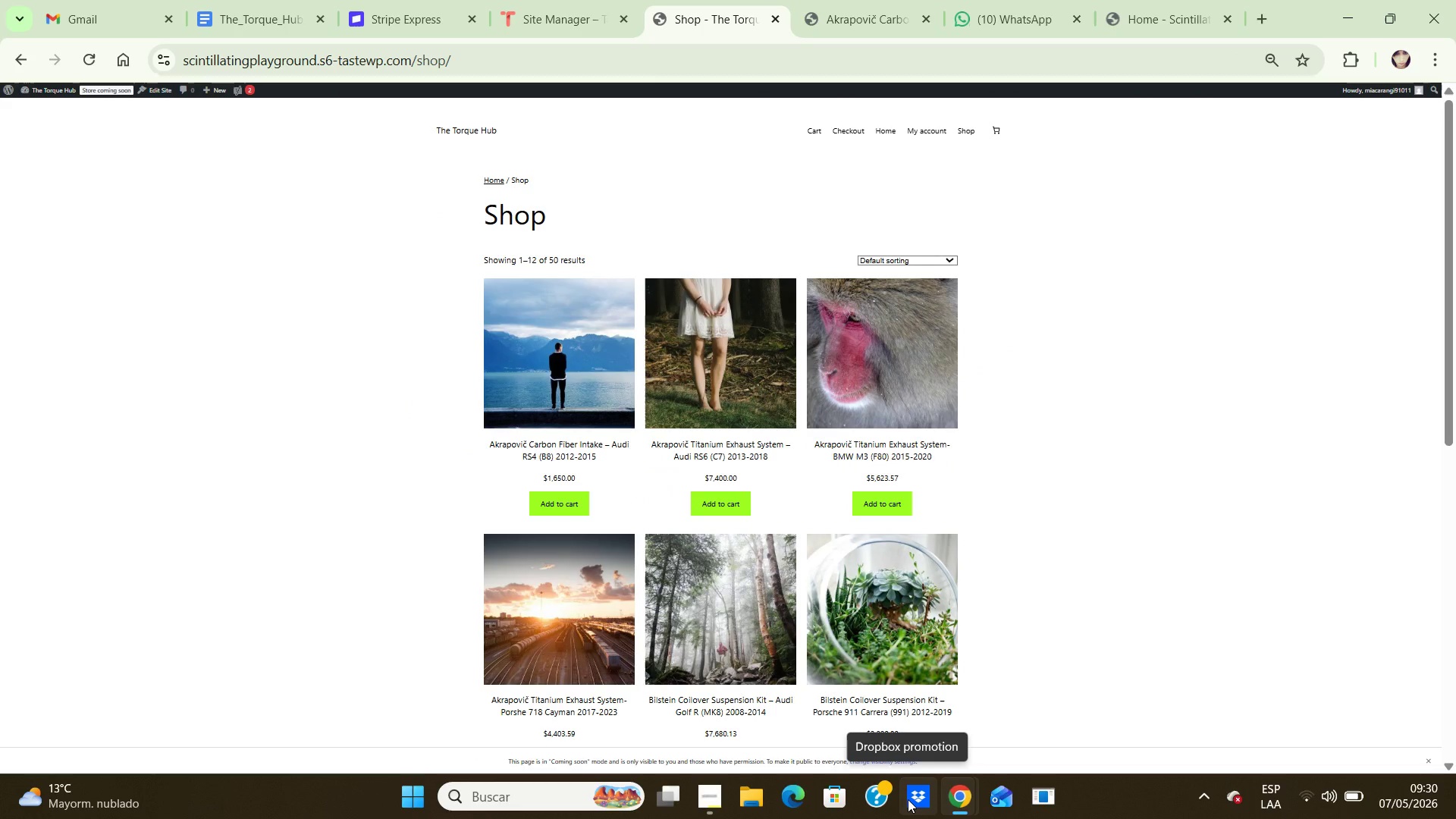 
wait(5.66)
 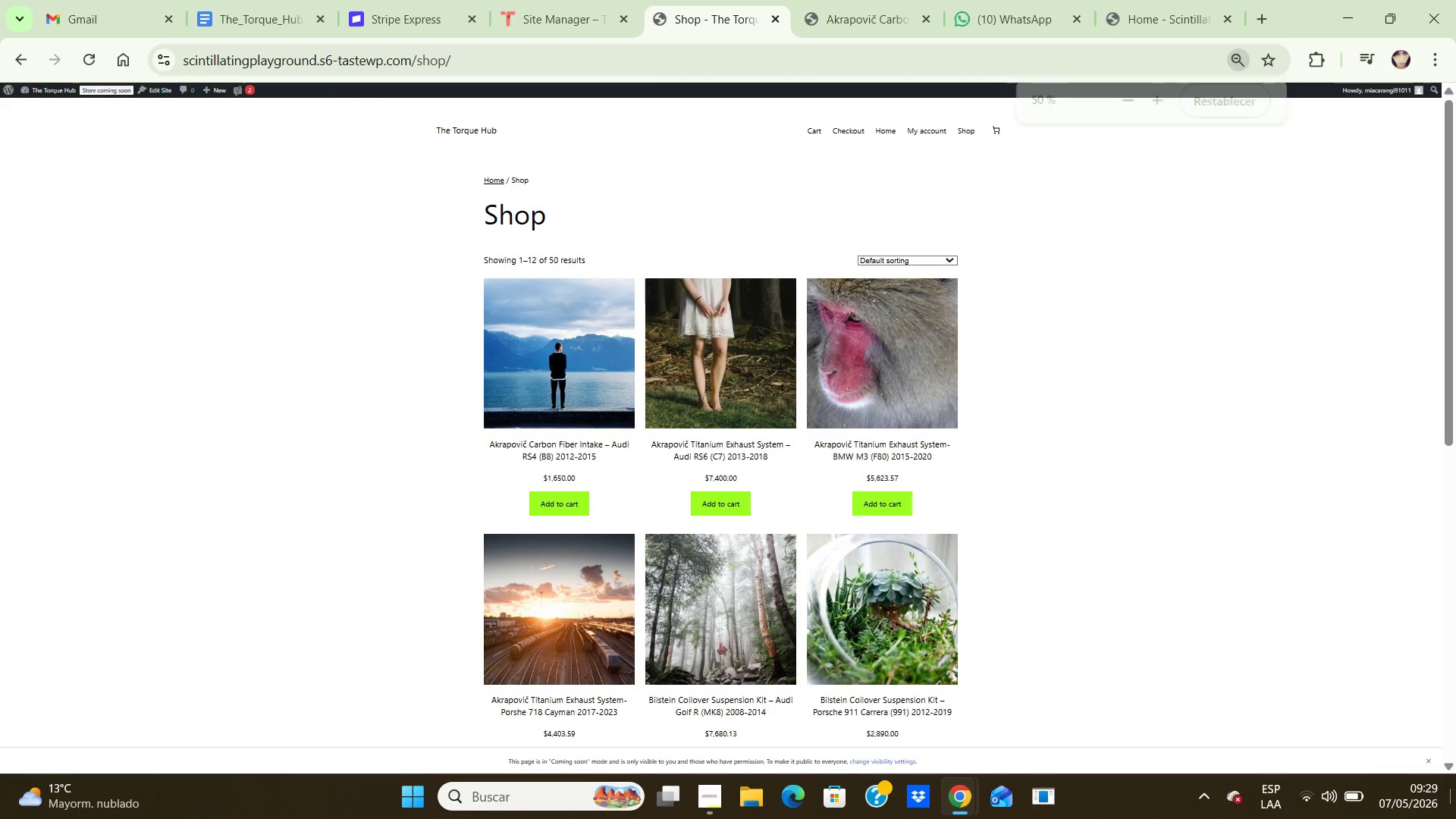 
key(PrintScreen)
 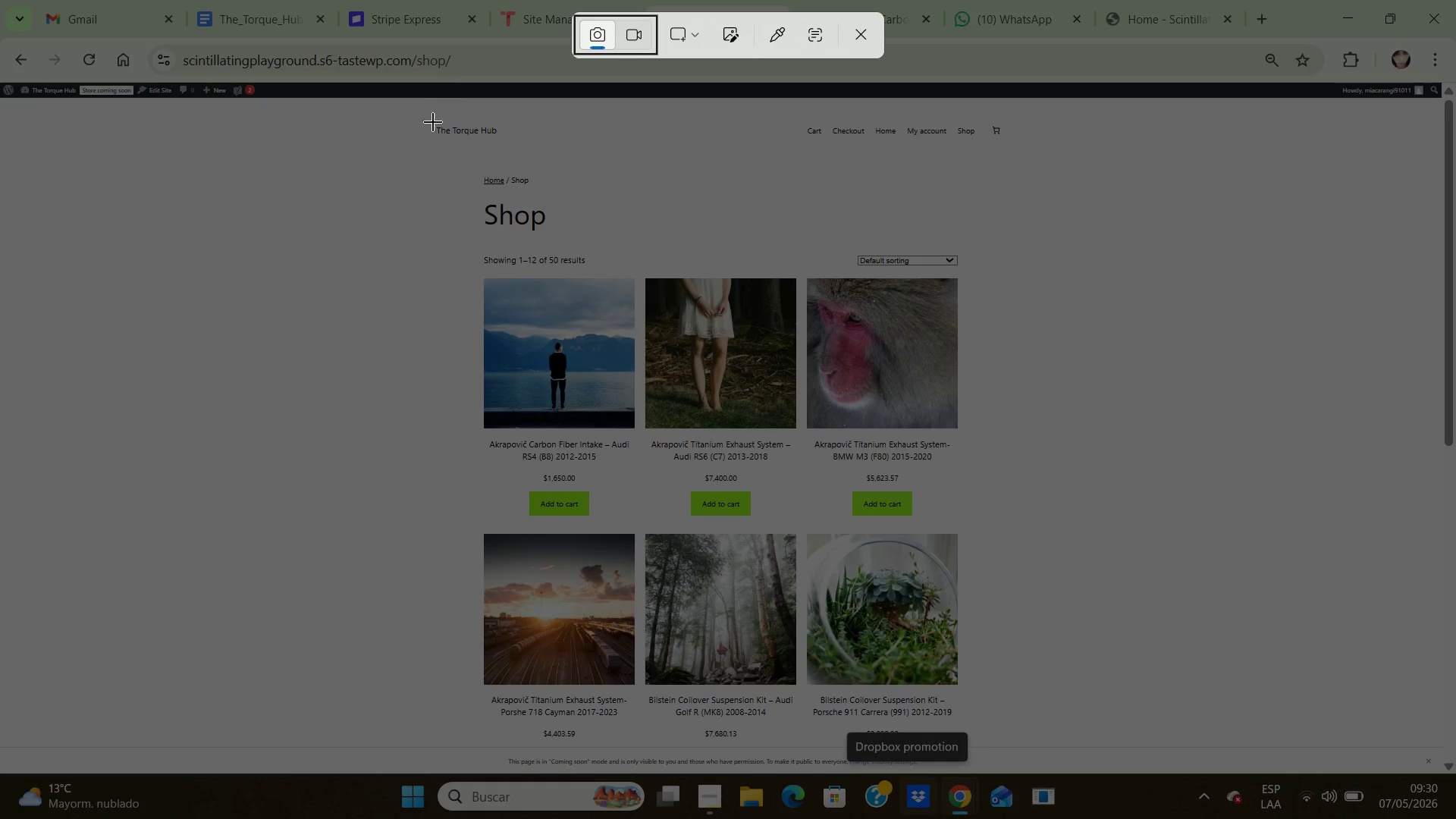 
wait(6.51)
 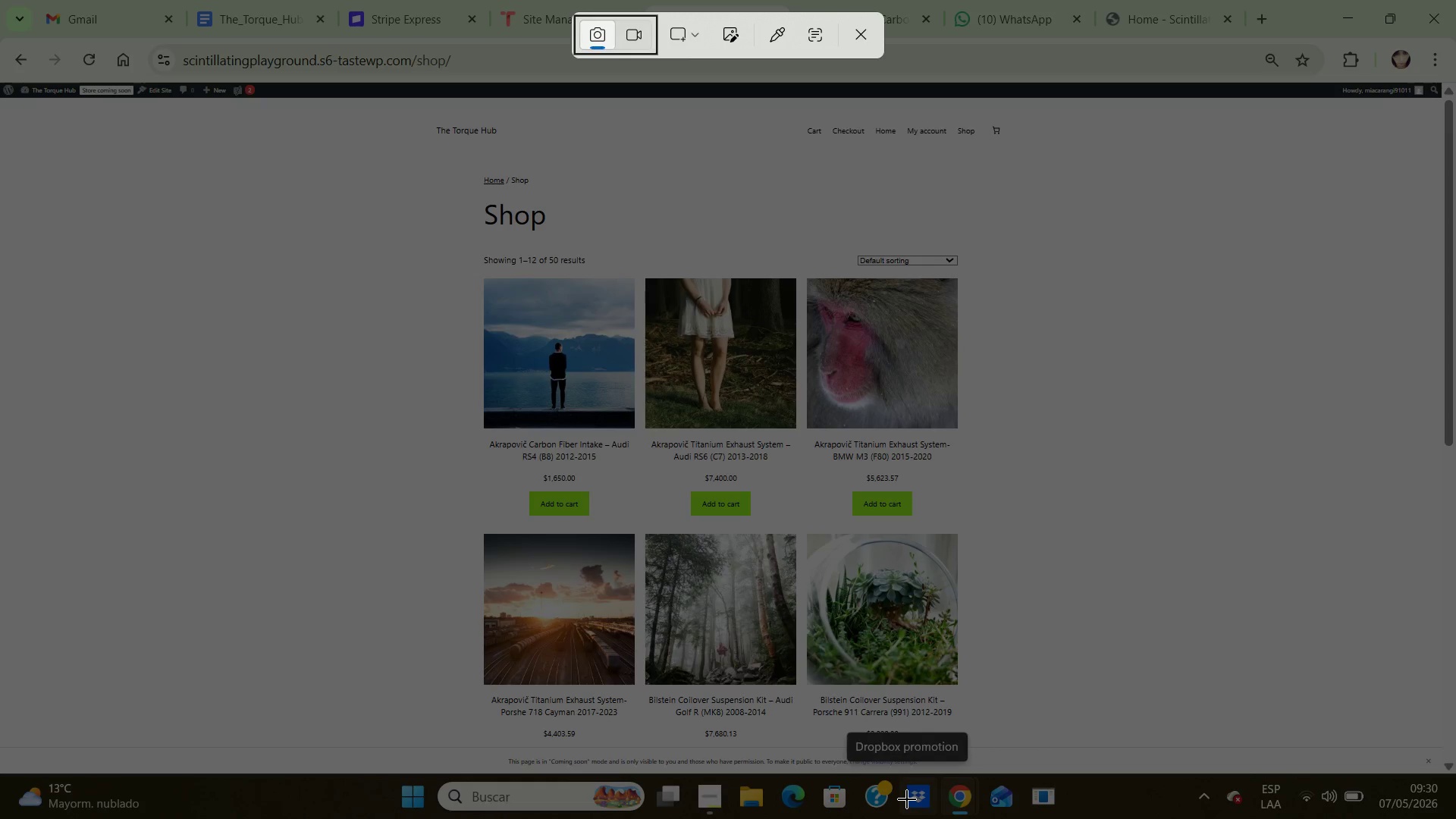 
left_click_drag(start_coordinate=[422, 113], to_coordinate=[1152, 764])
 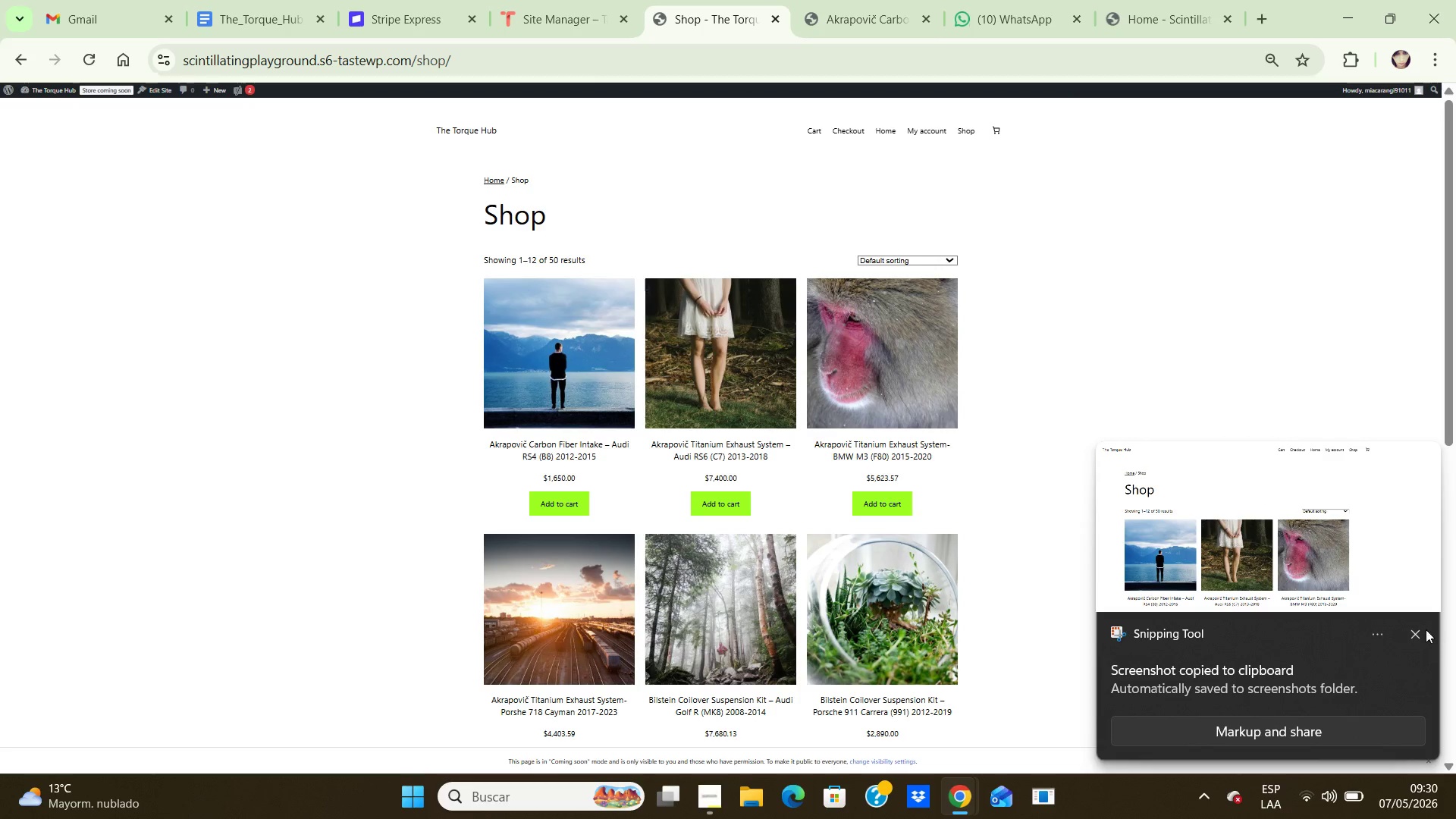 
wait(8.86)
 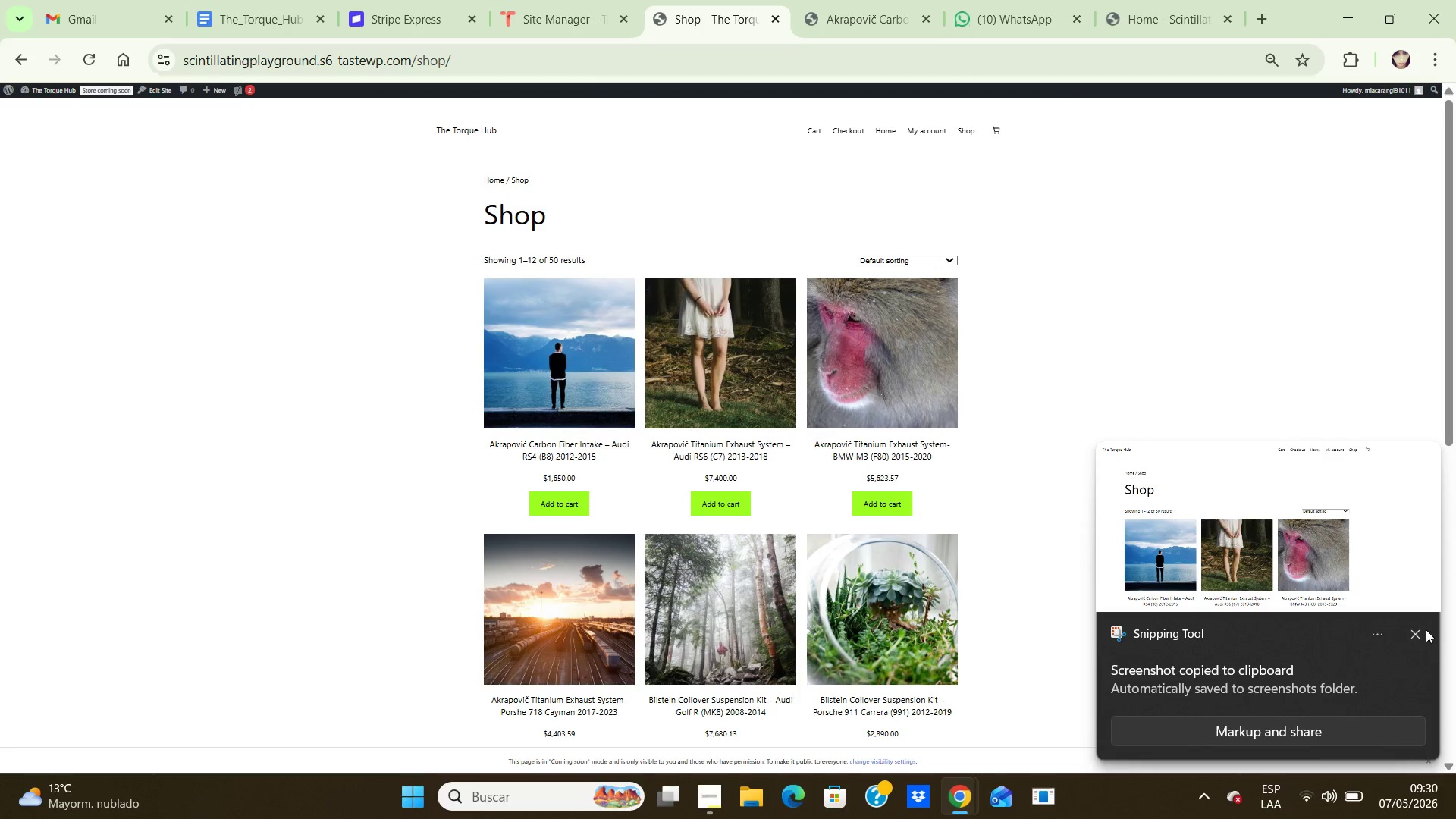 
key(PrintScreen)
 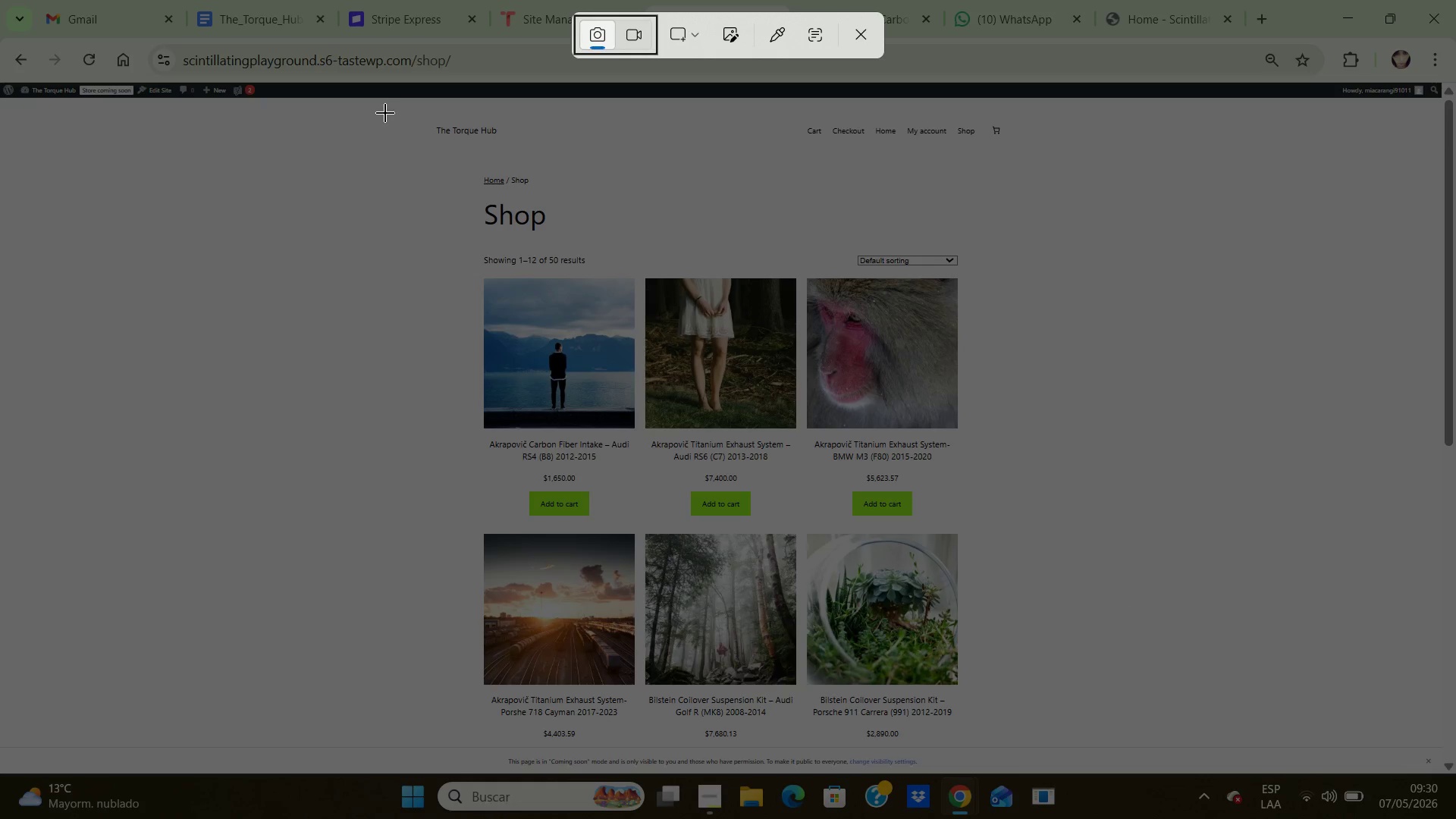 
left_click_drag(start_coordinate=[388, 105], to_coordinate=[1191, 768])
 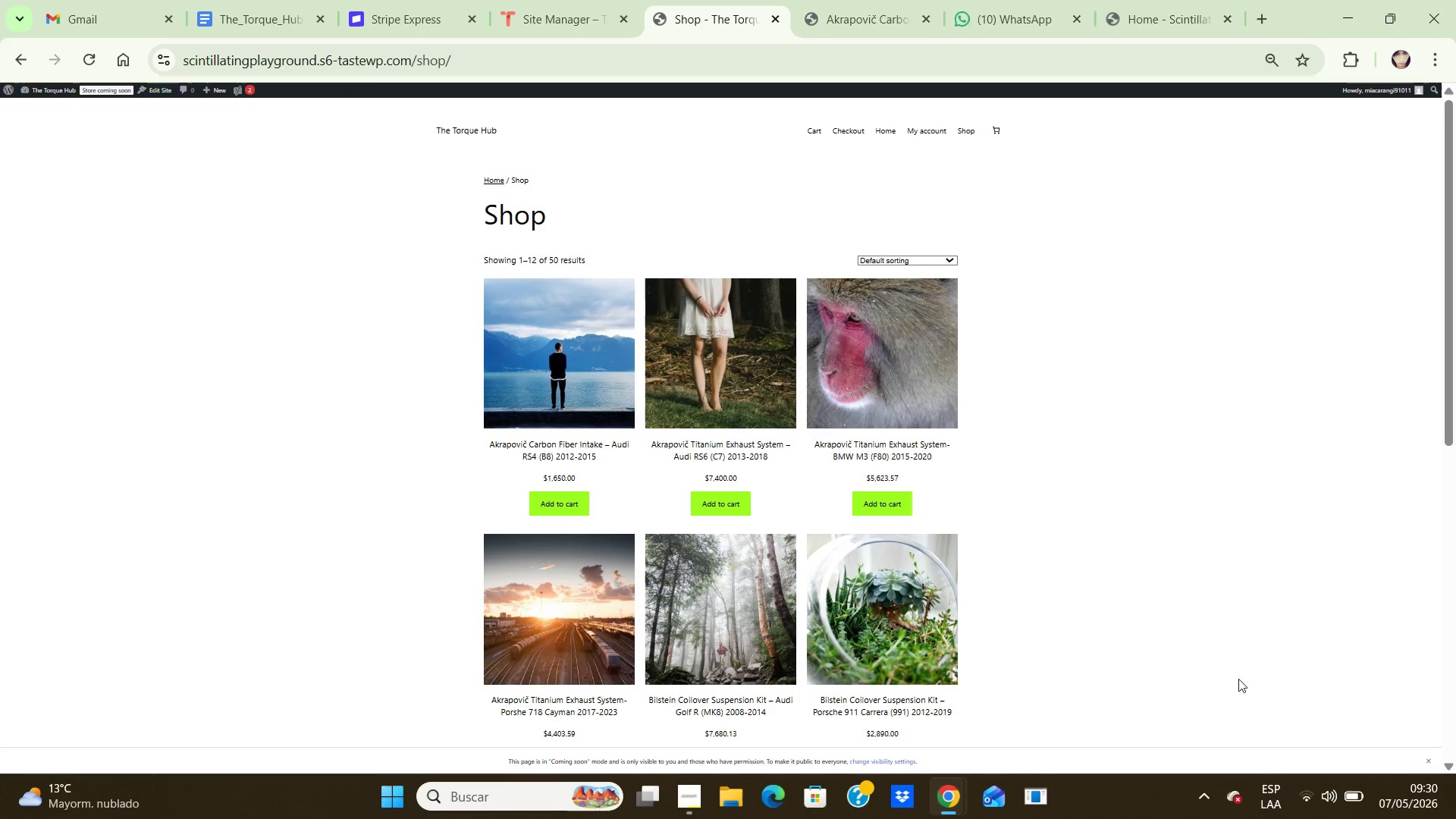 
mouse_move([1260, 670])
 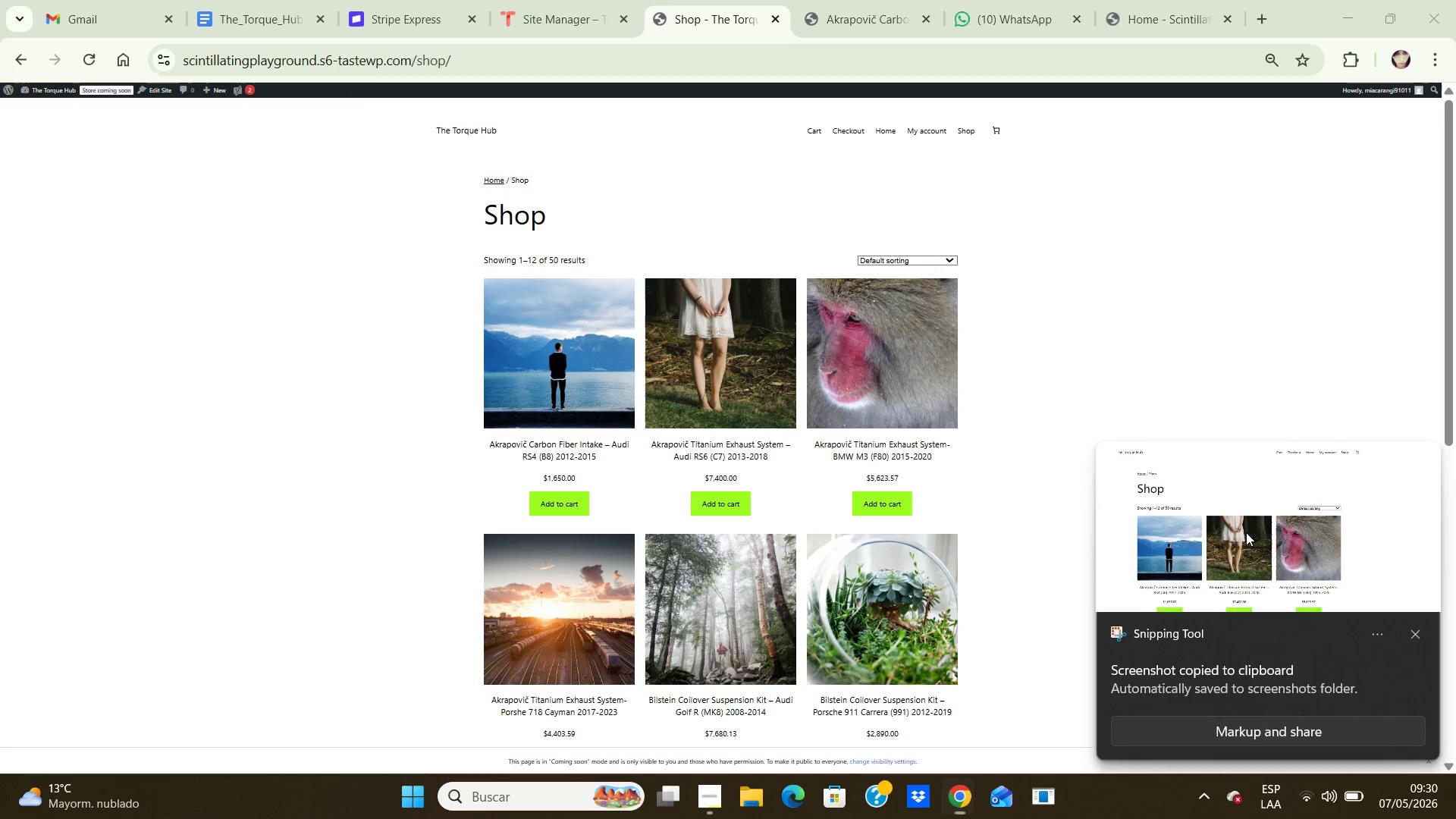 
double_click([1246, 532])
 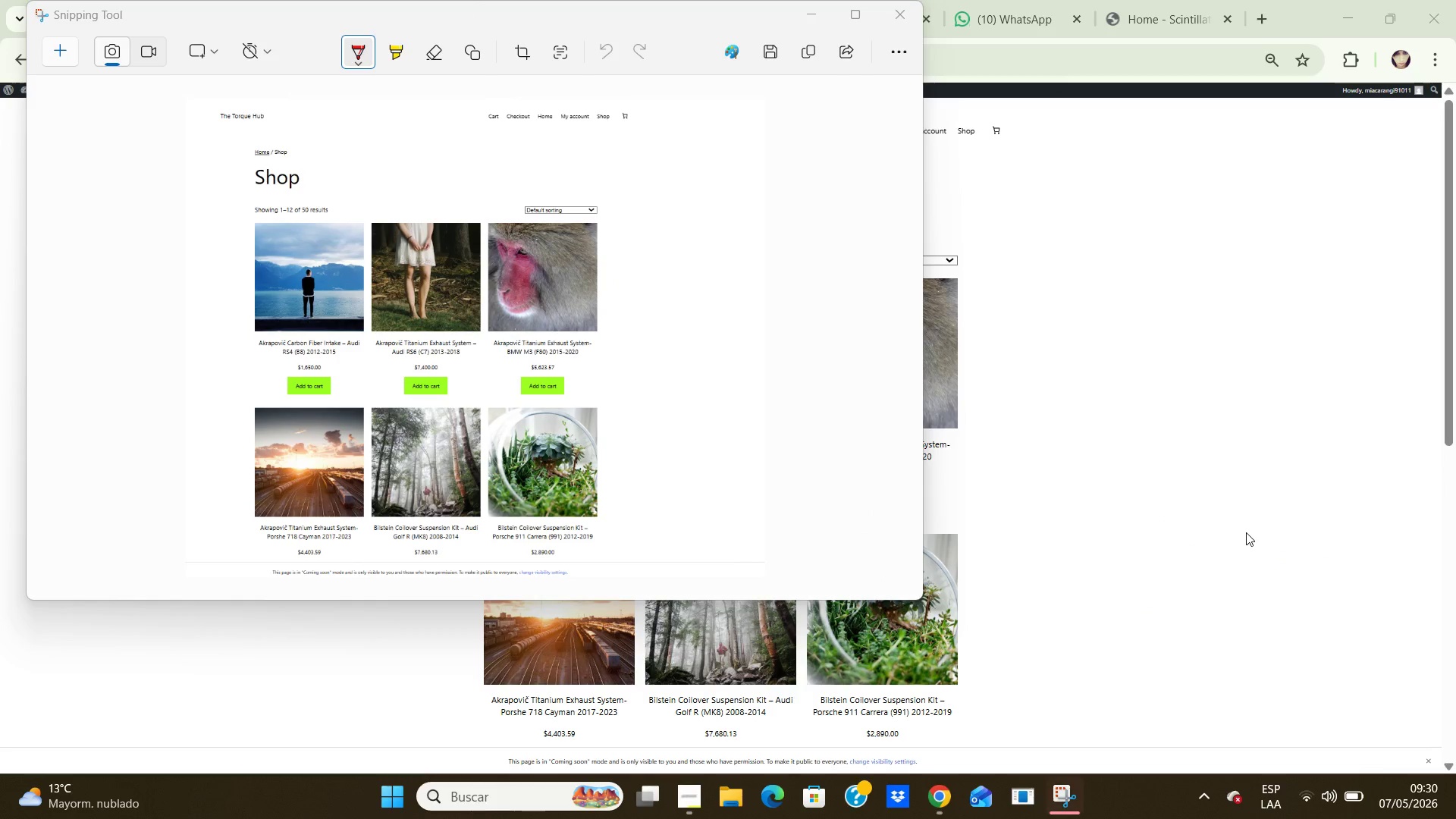 
wait(9.27)
 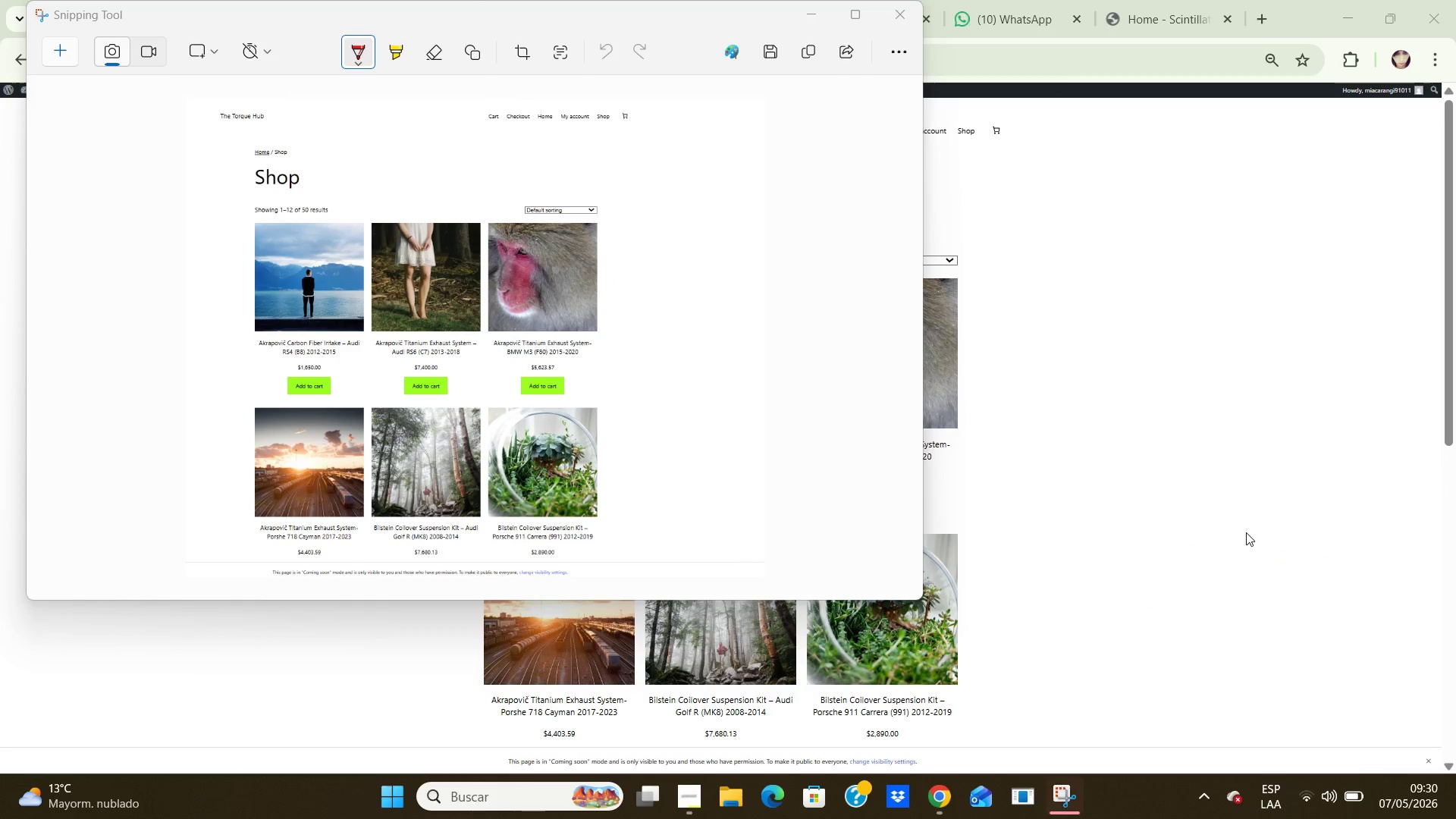 
mouse_move([1062, 795])
 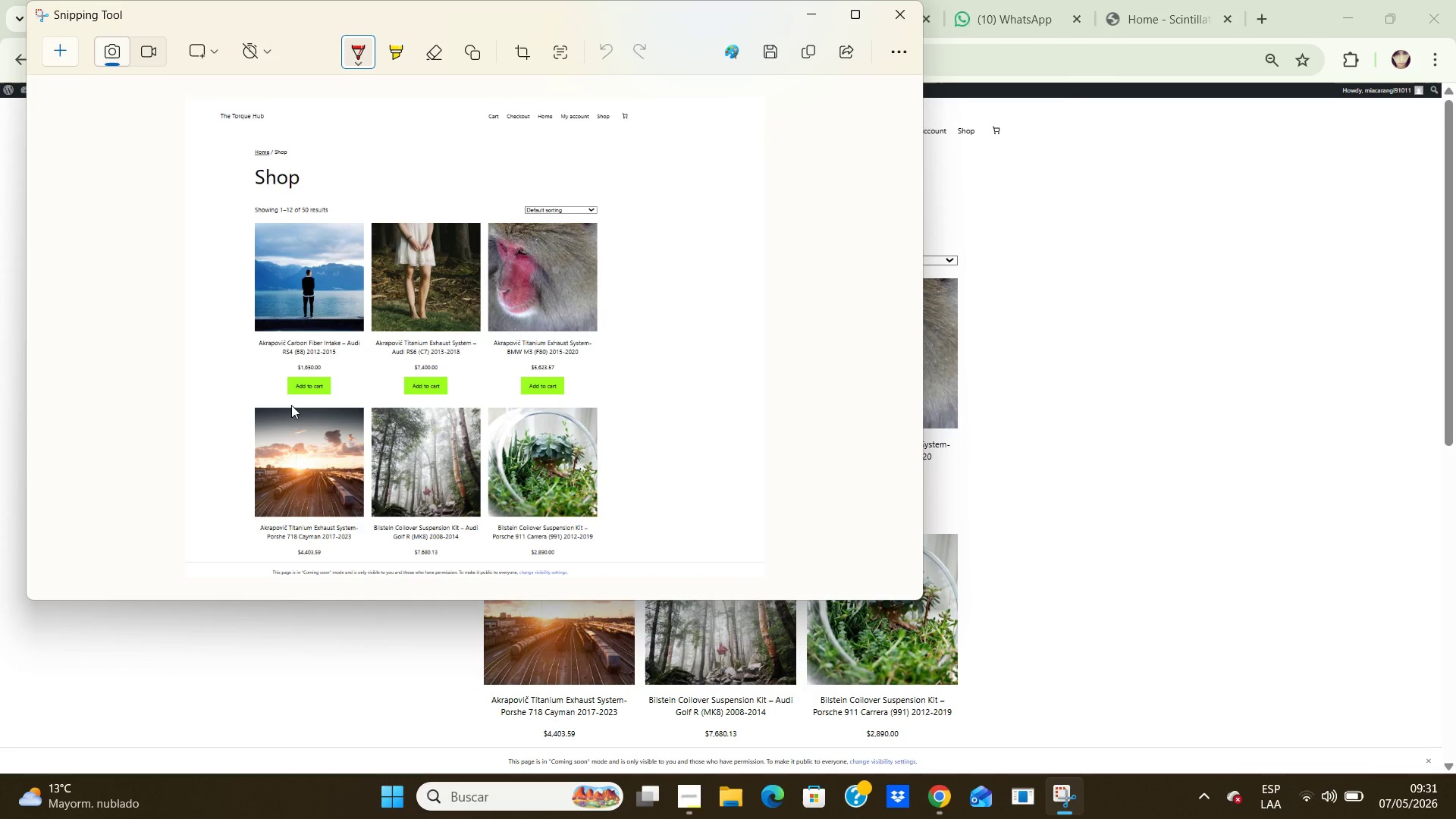 
wait(27.78)
 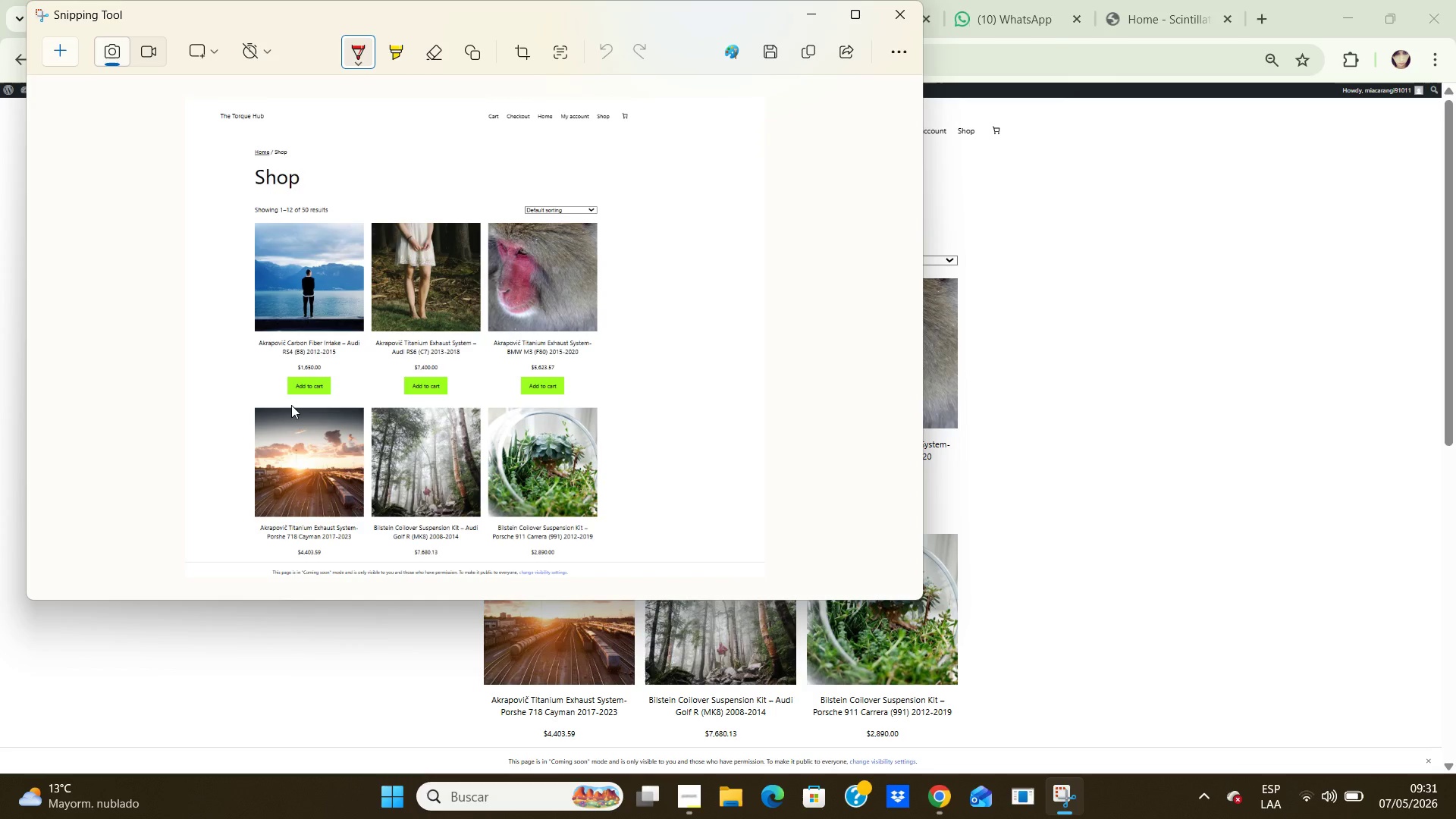 
left_click([769, 56])
 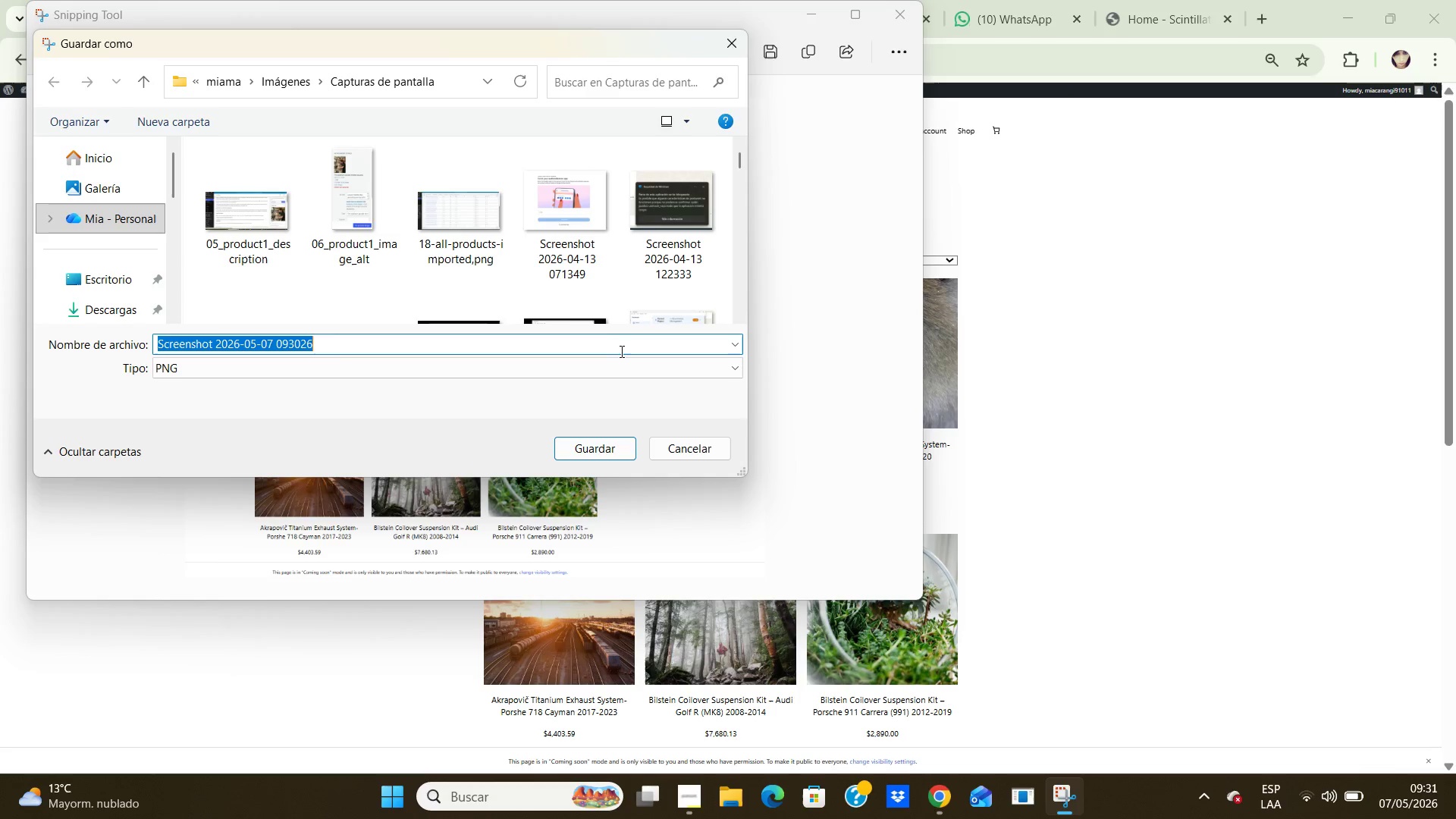 
wait(9.2)
 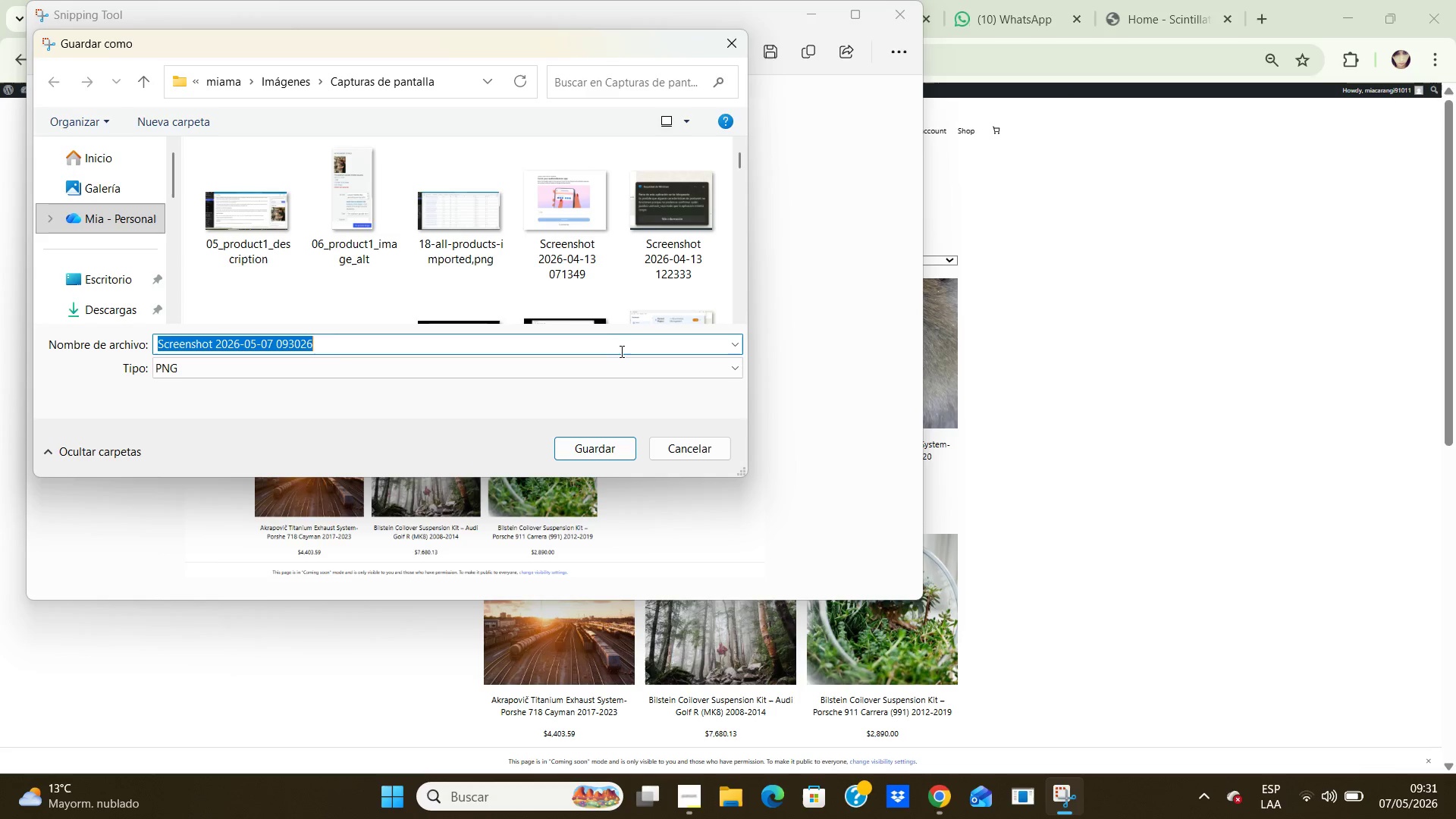 
double_click([86, 283])
 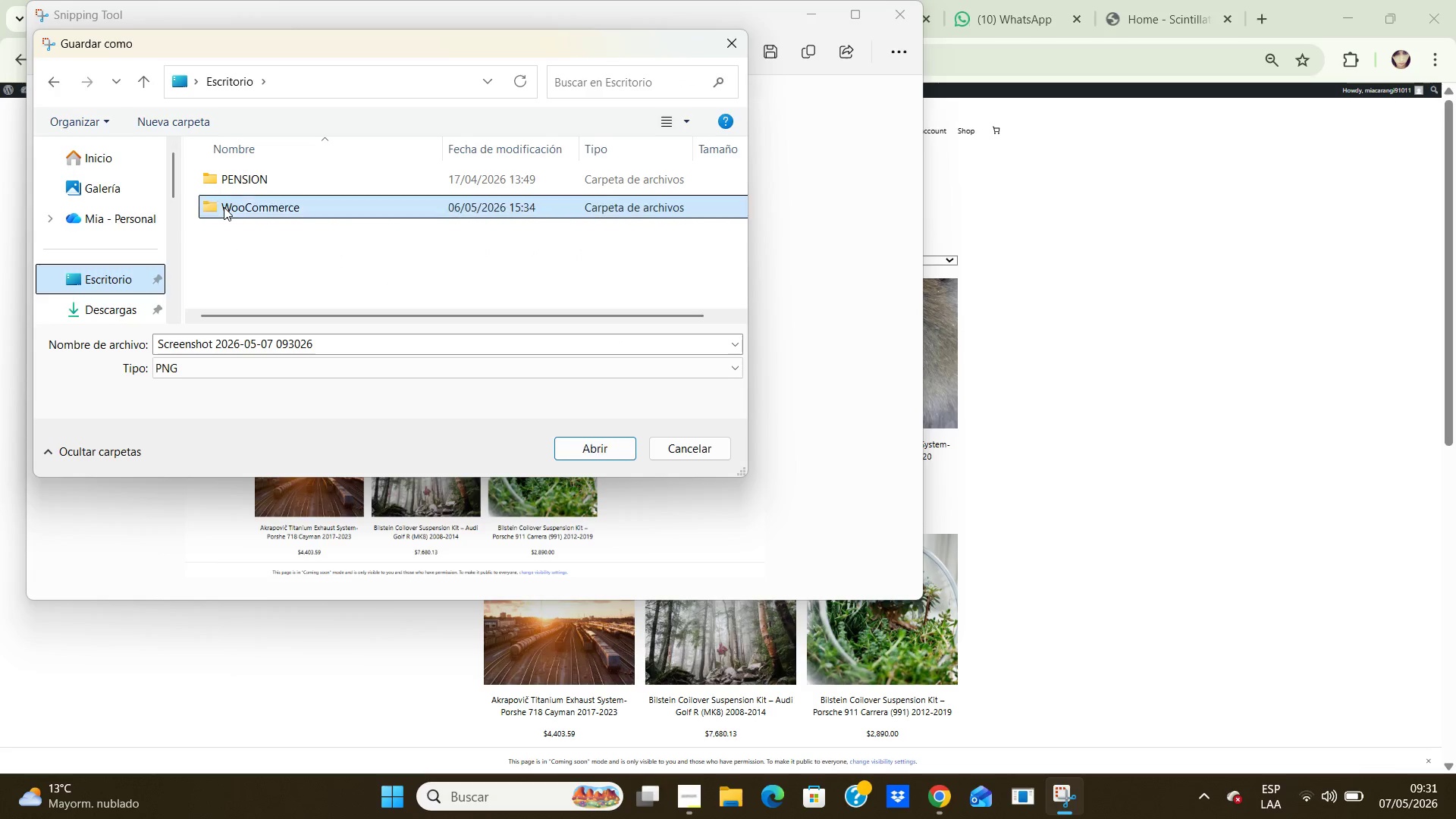 
double_click([224, 207])
 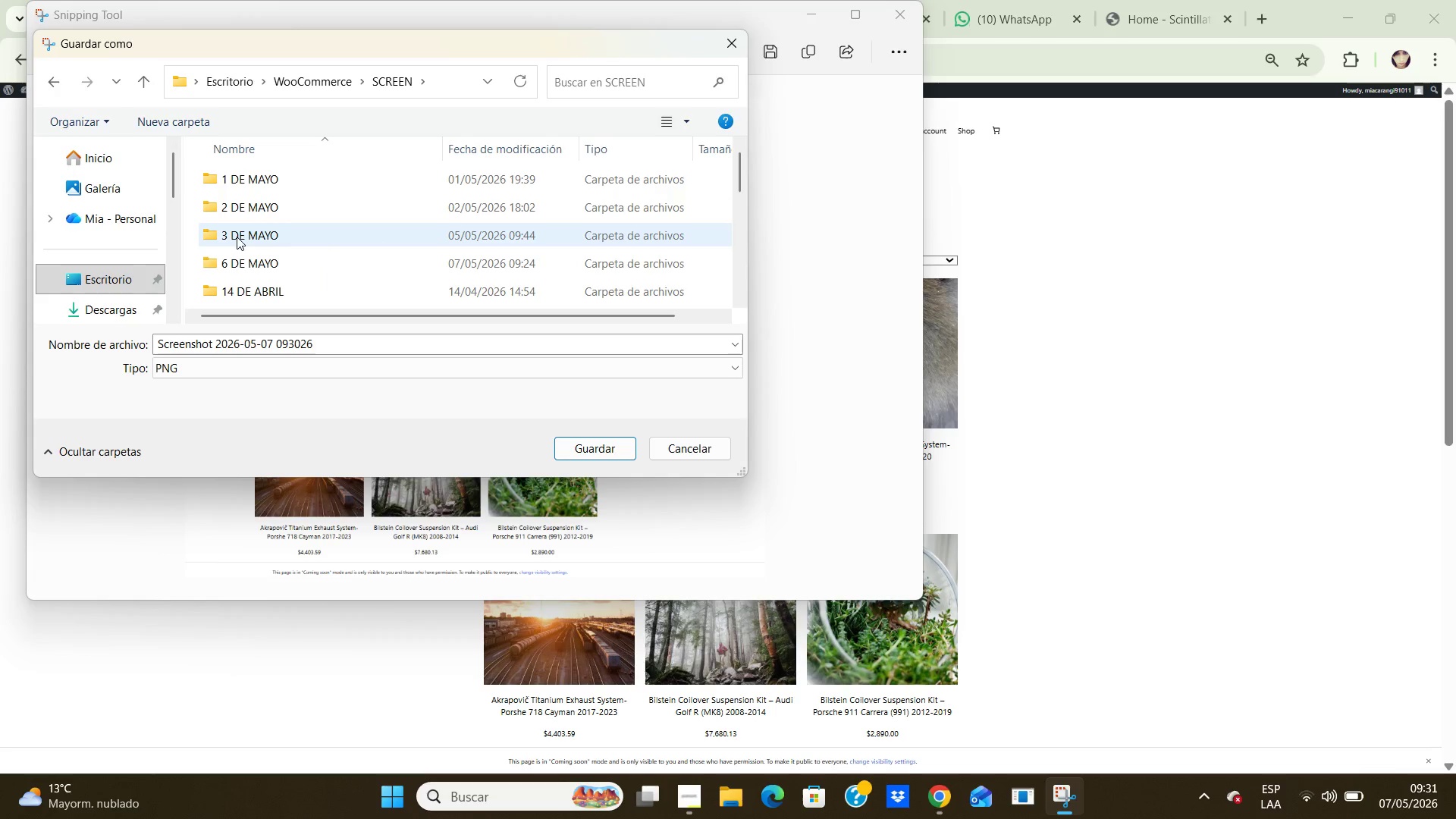 
left_click([257, 259])
 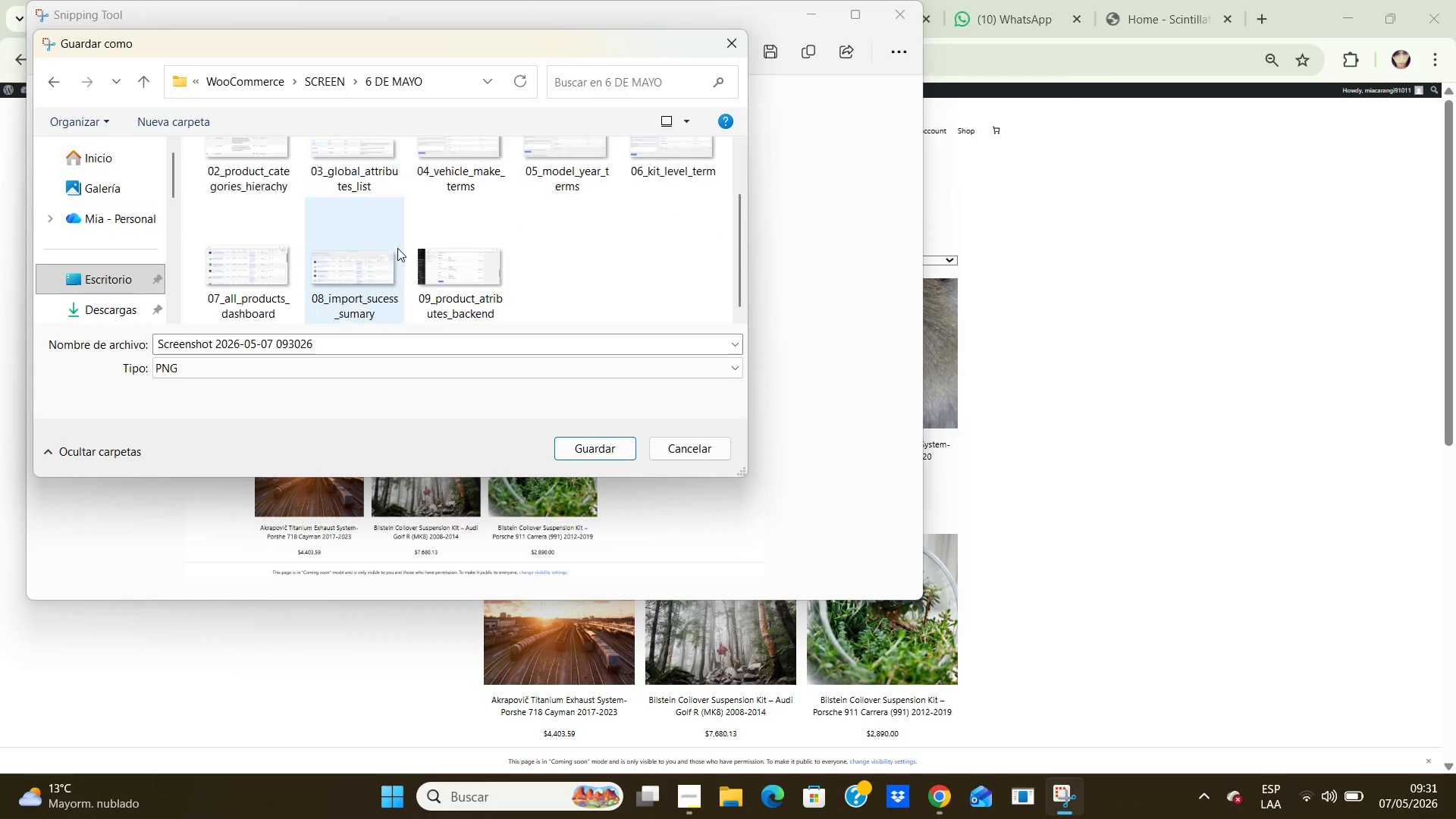 
scroll: coordinate [397, 248], scroll_direction: down, amount: 1.0
 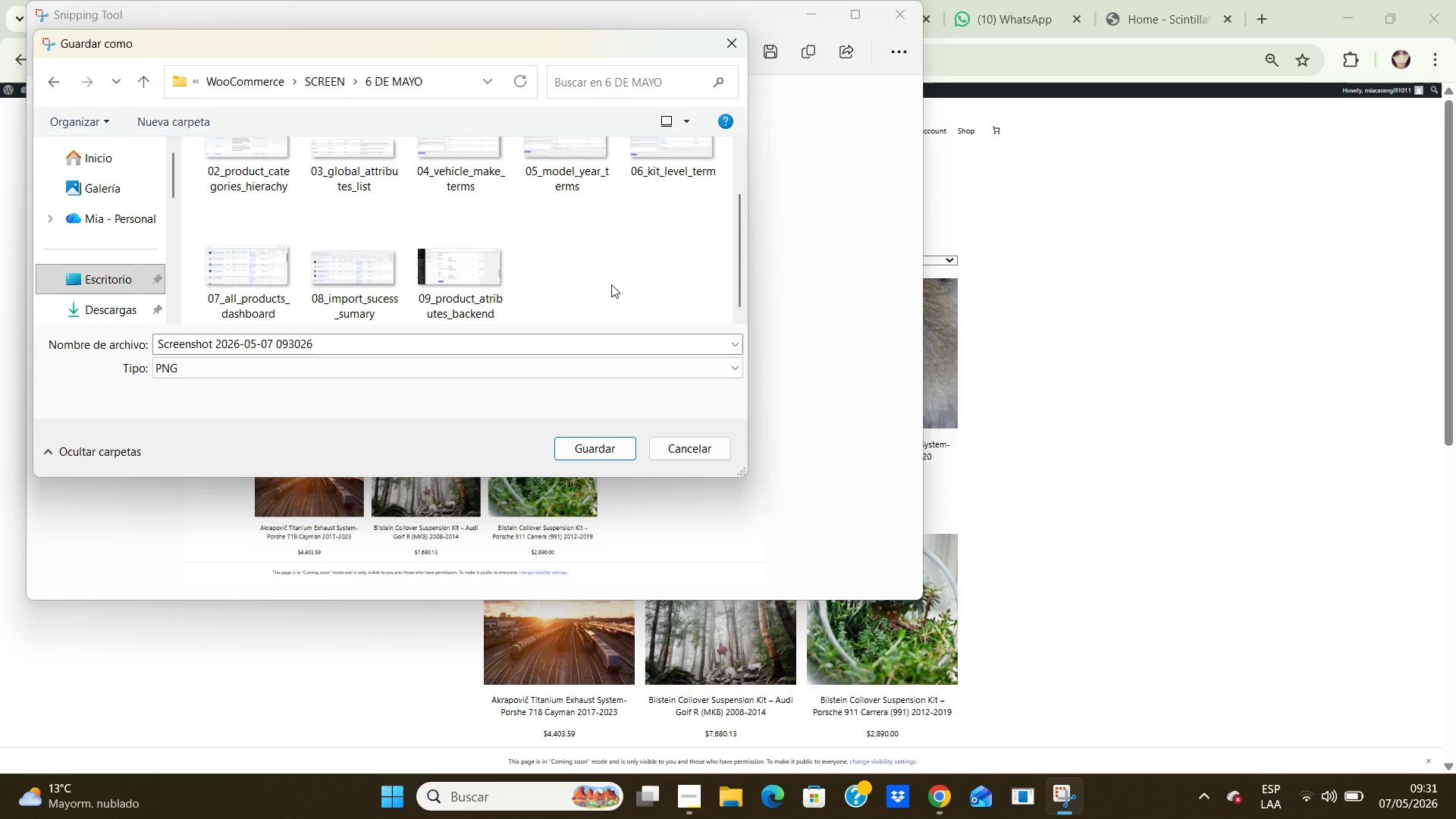 
wait(5.38)
 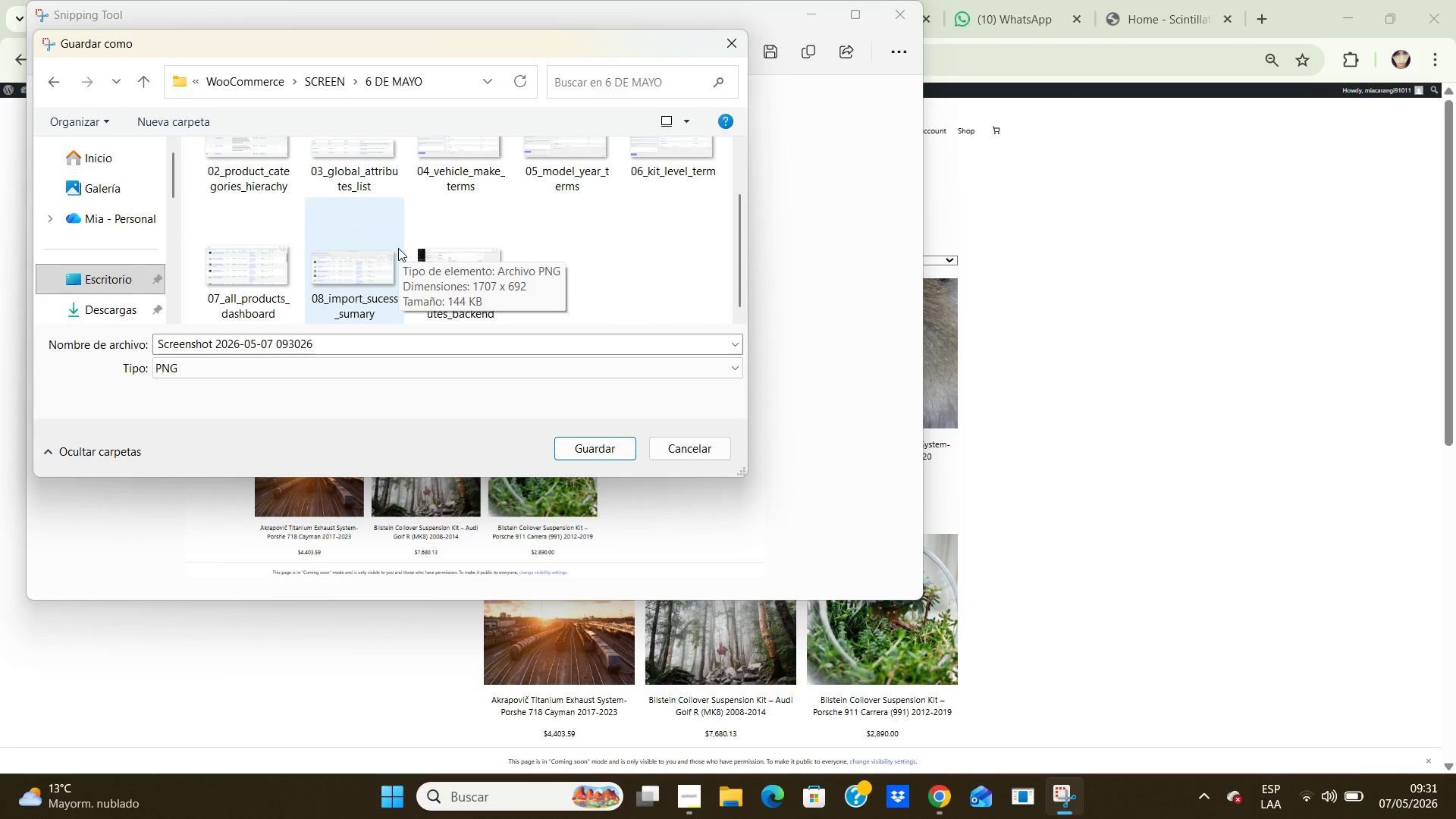 
scroll: coordinate [611, 284], scroll_direction: up, amount: 1.0
 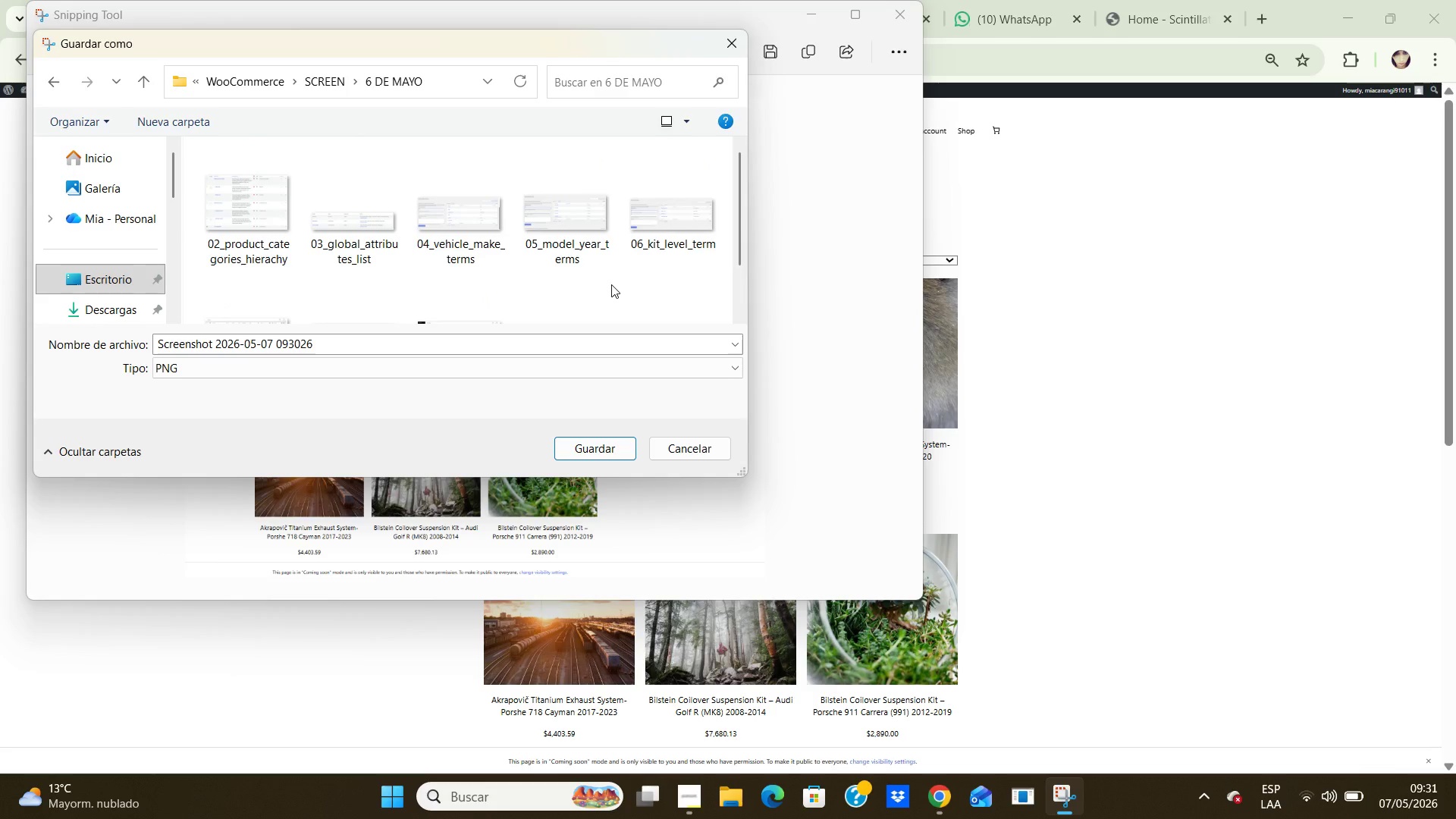 
scroll: coordinate [611, 284], scroll_direction: down, amount: 2.0
 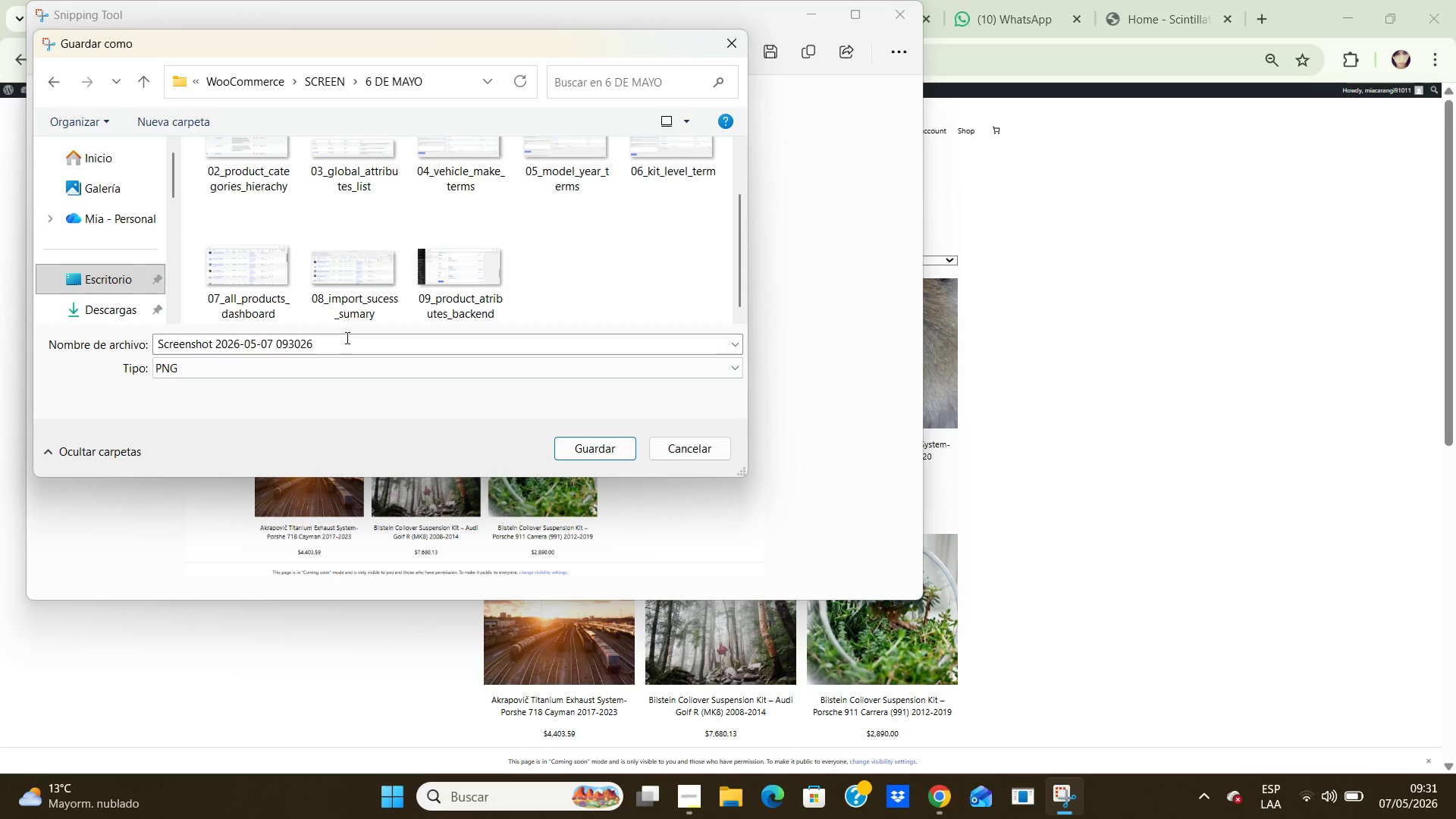 
wait(5.23)
 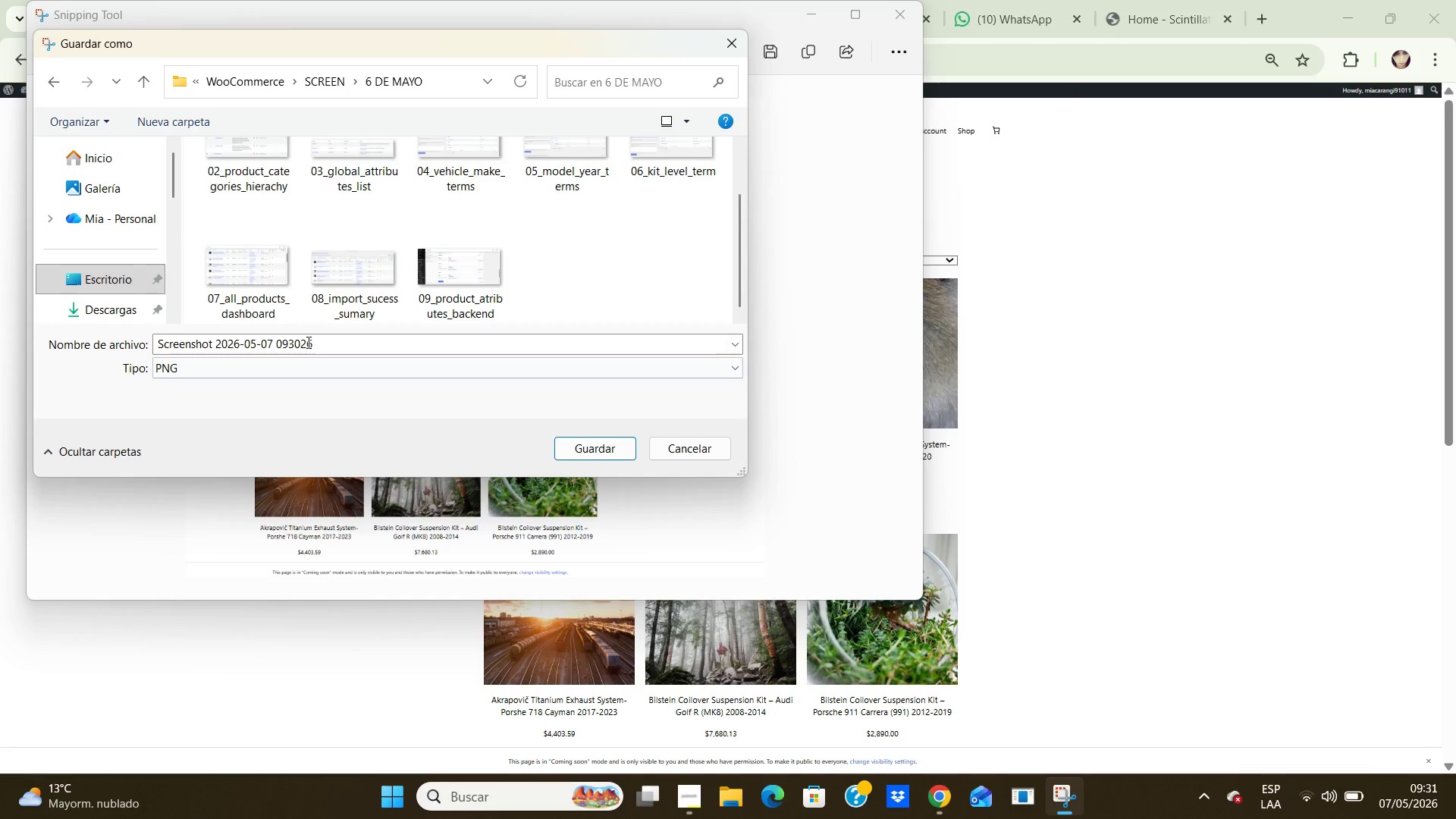 
left_click([346, 339])
 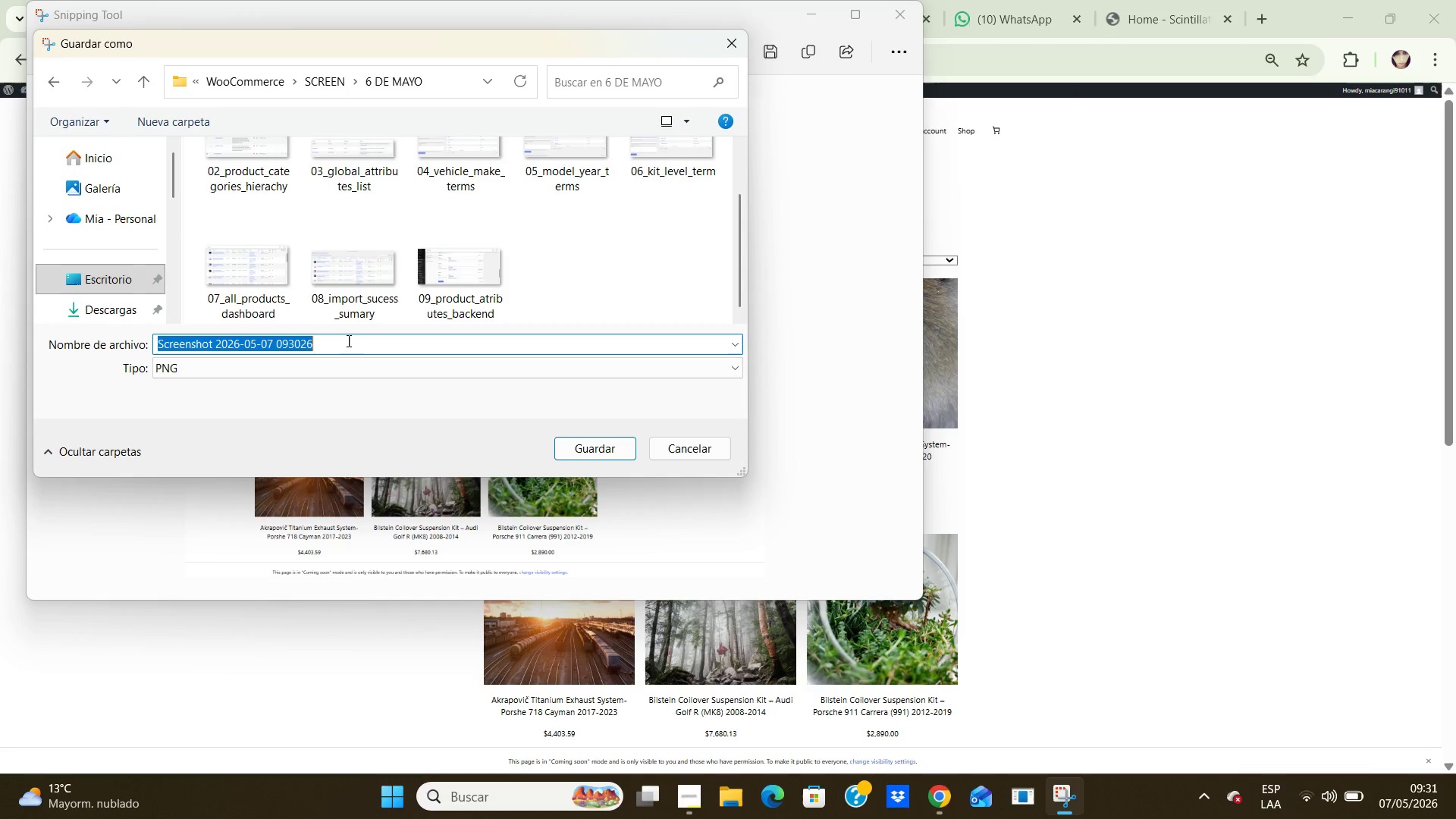 
key(Backspace)
 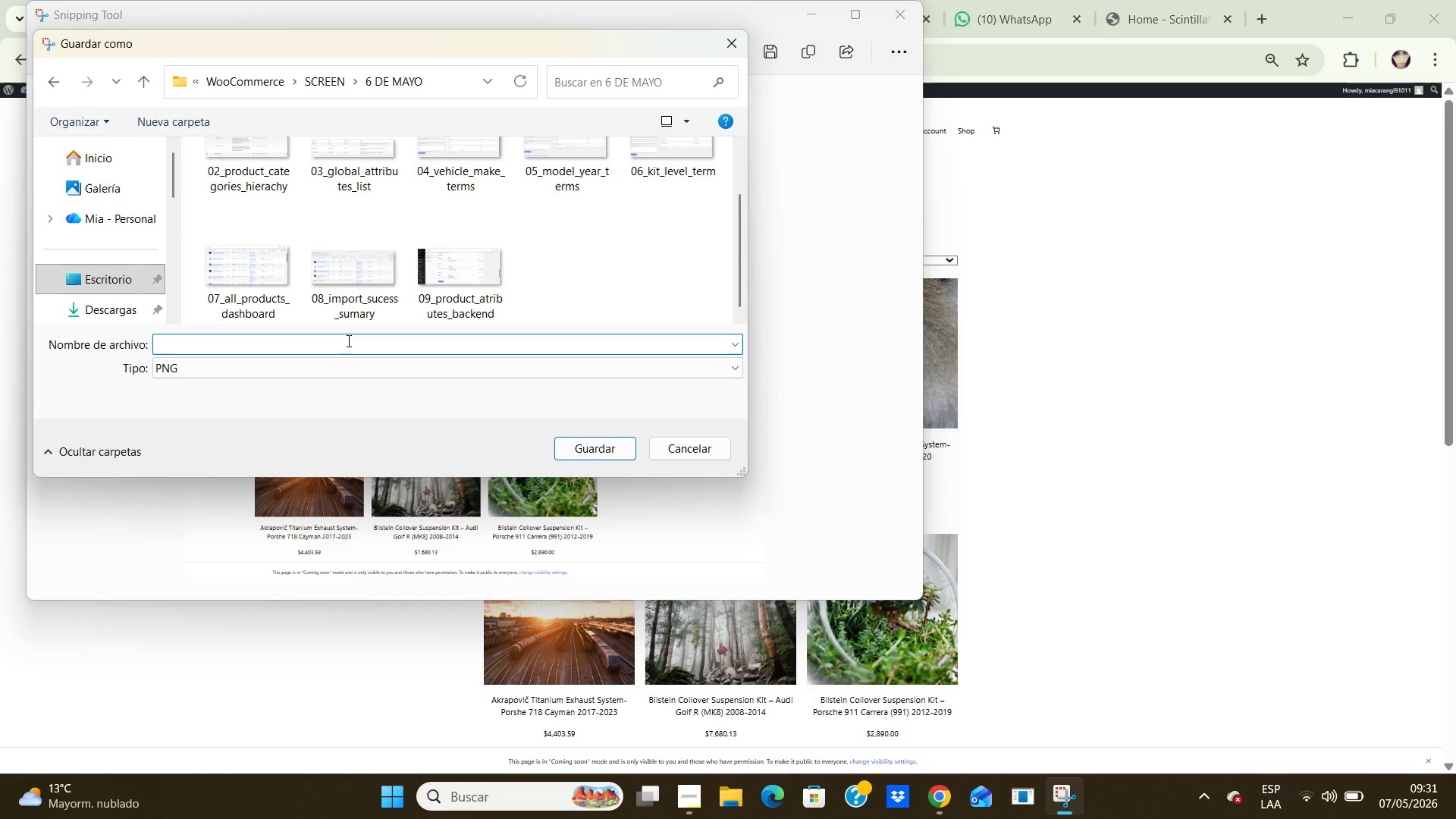 
key(Numpad1)
 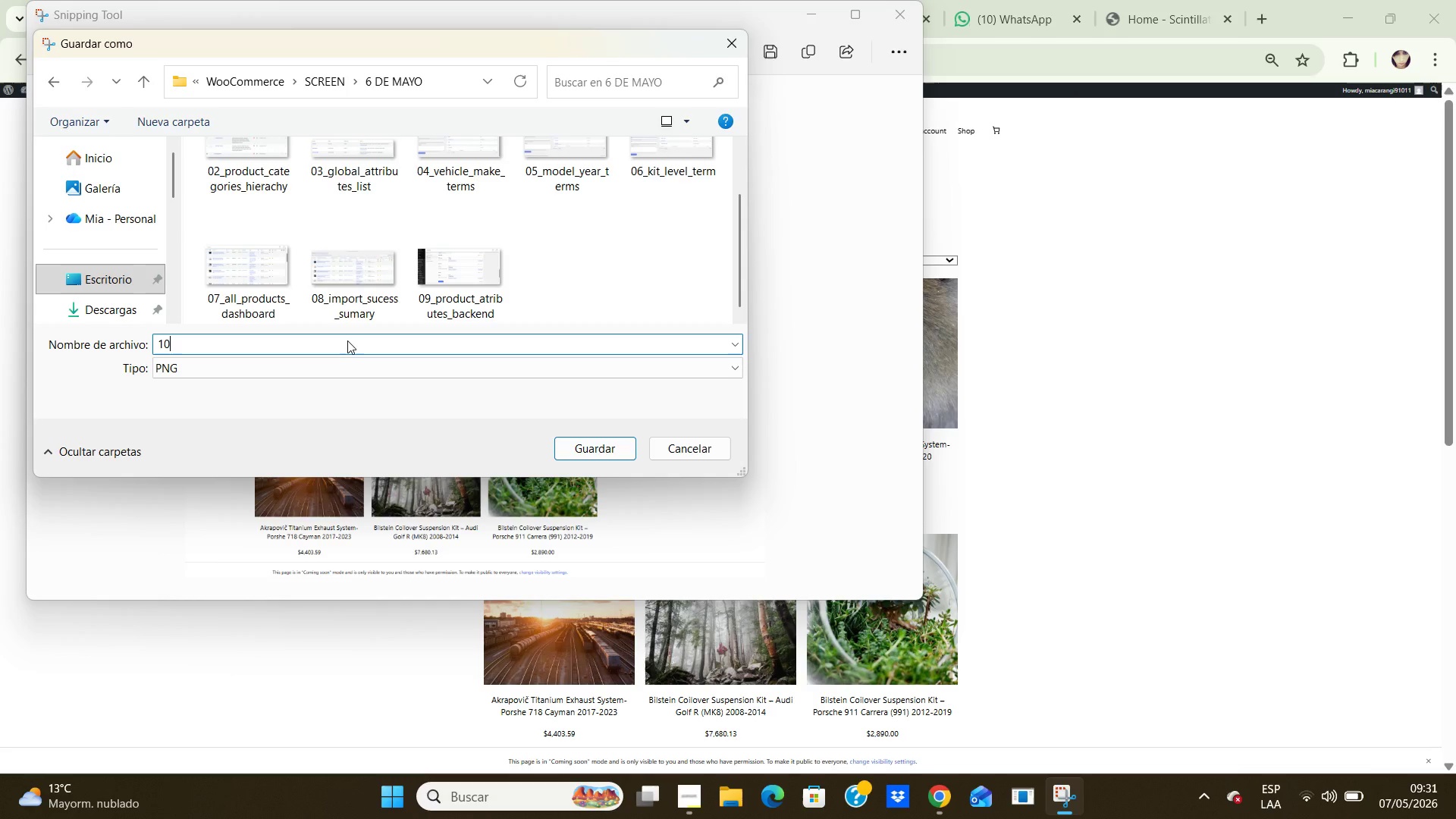 
key(Numpad0)
 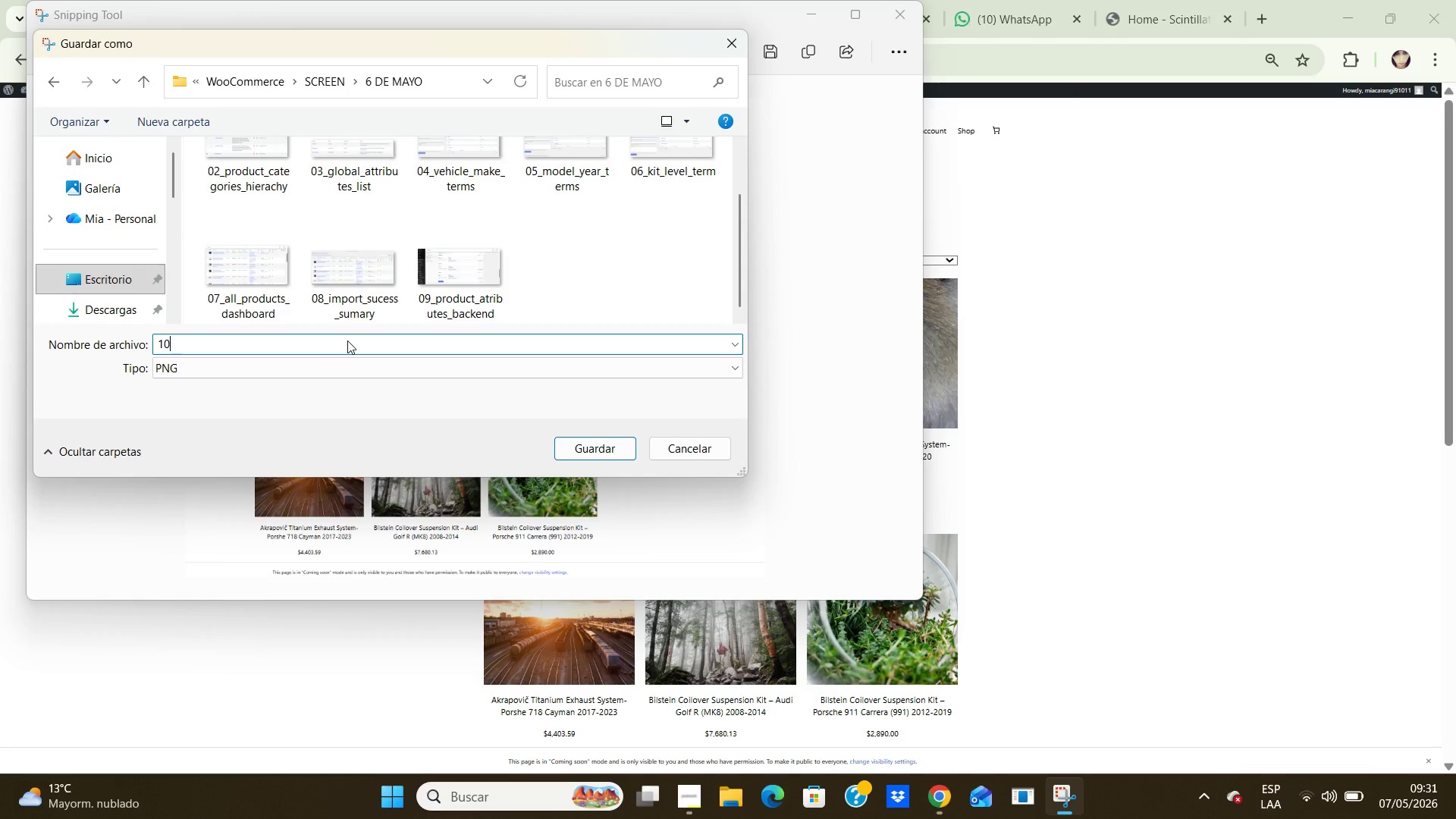 
type(_shop)
 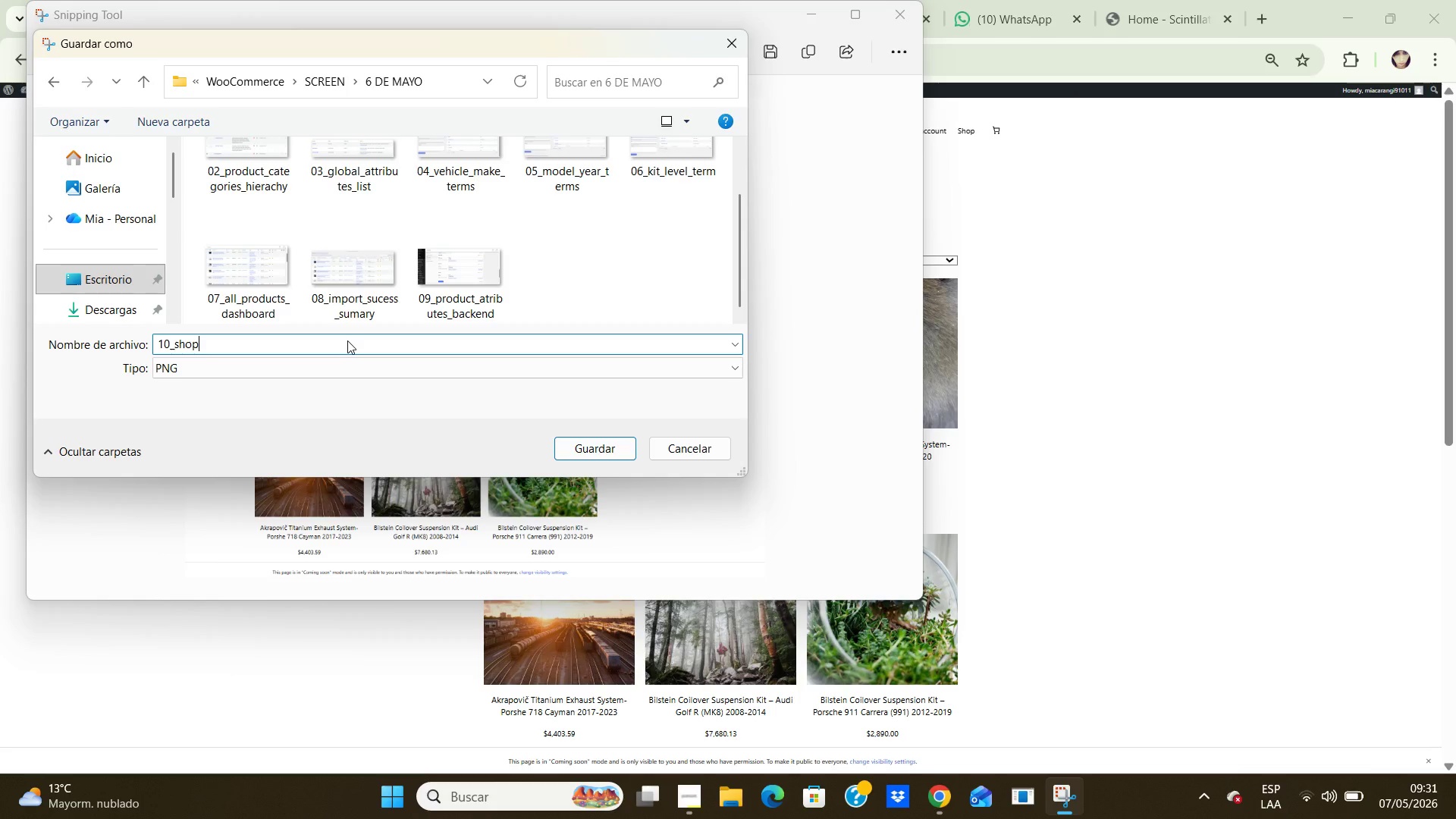 
type(>products_visible)
 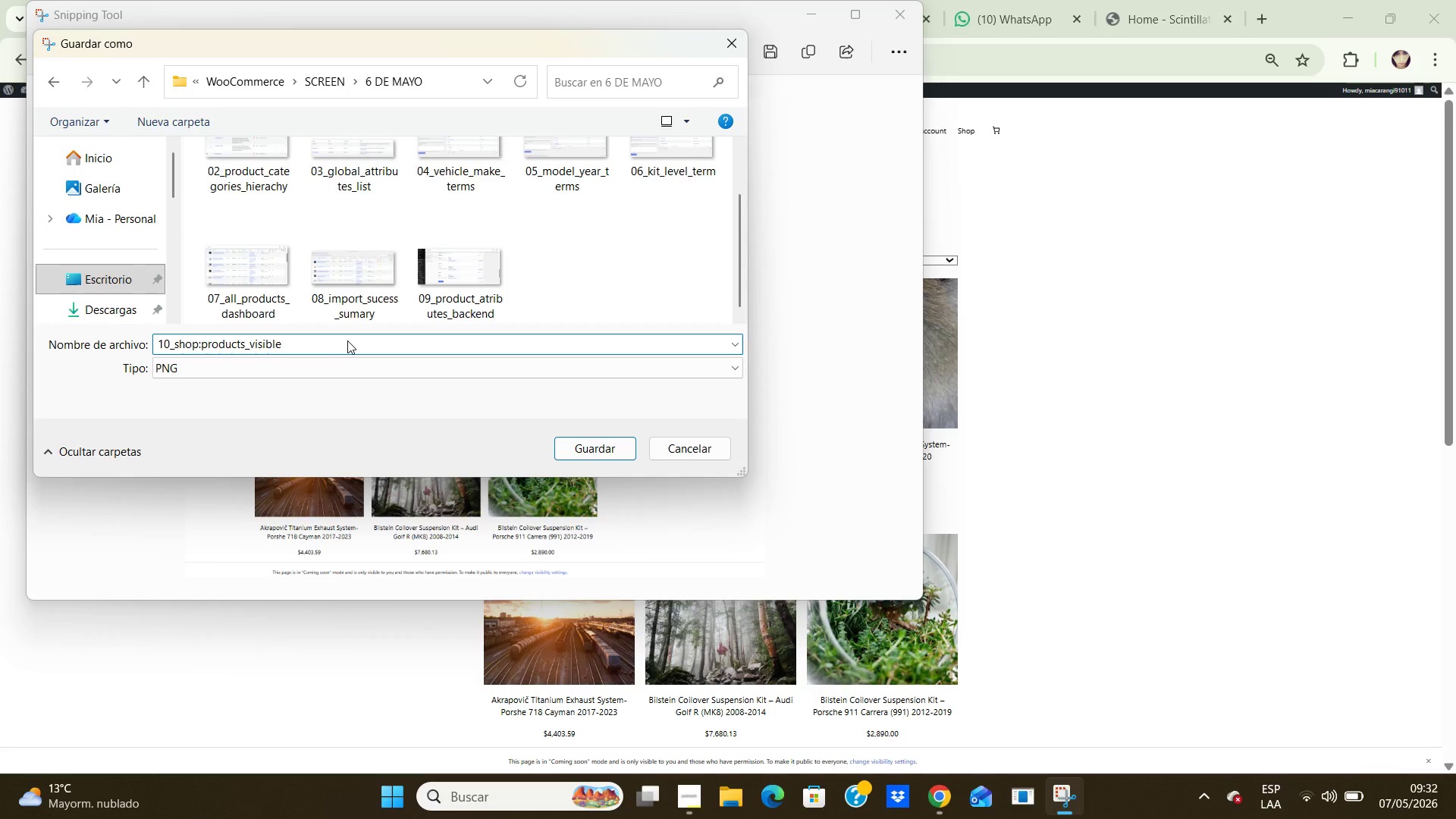 
type(.png)
 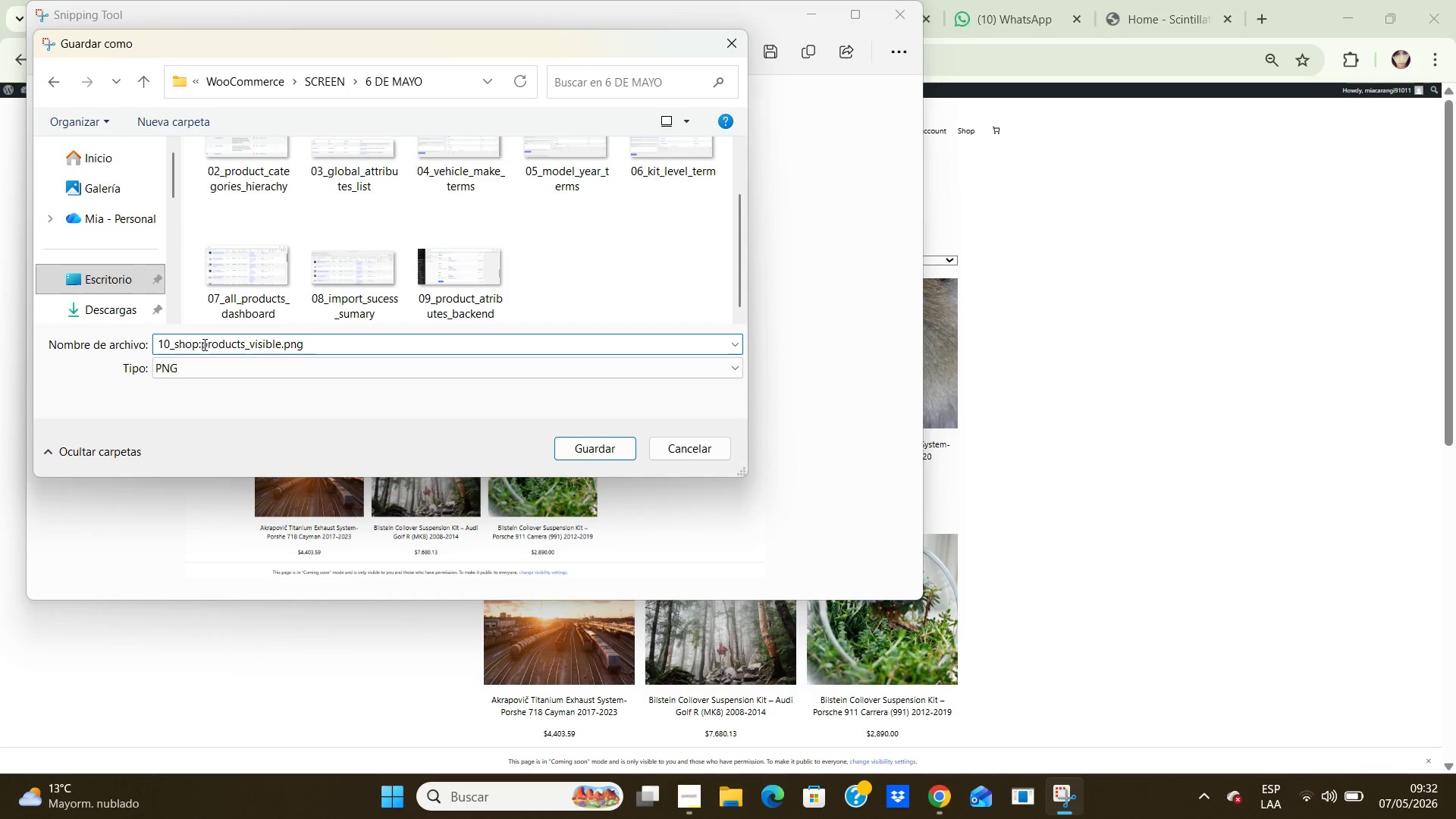 
left_click([203, 344])
 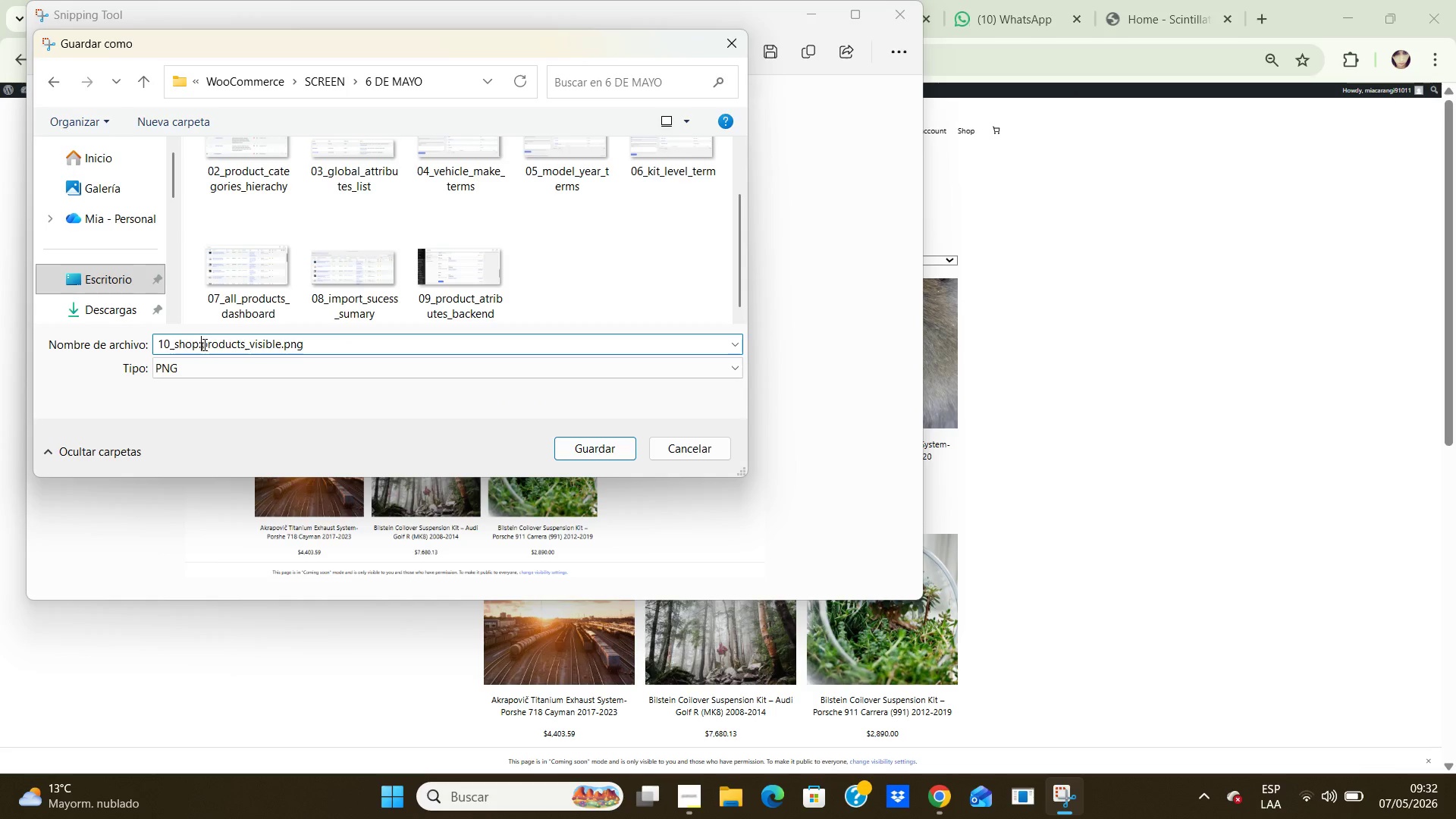 
key(Backspace)
 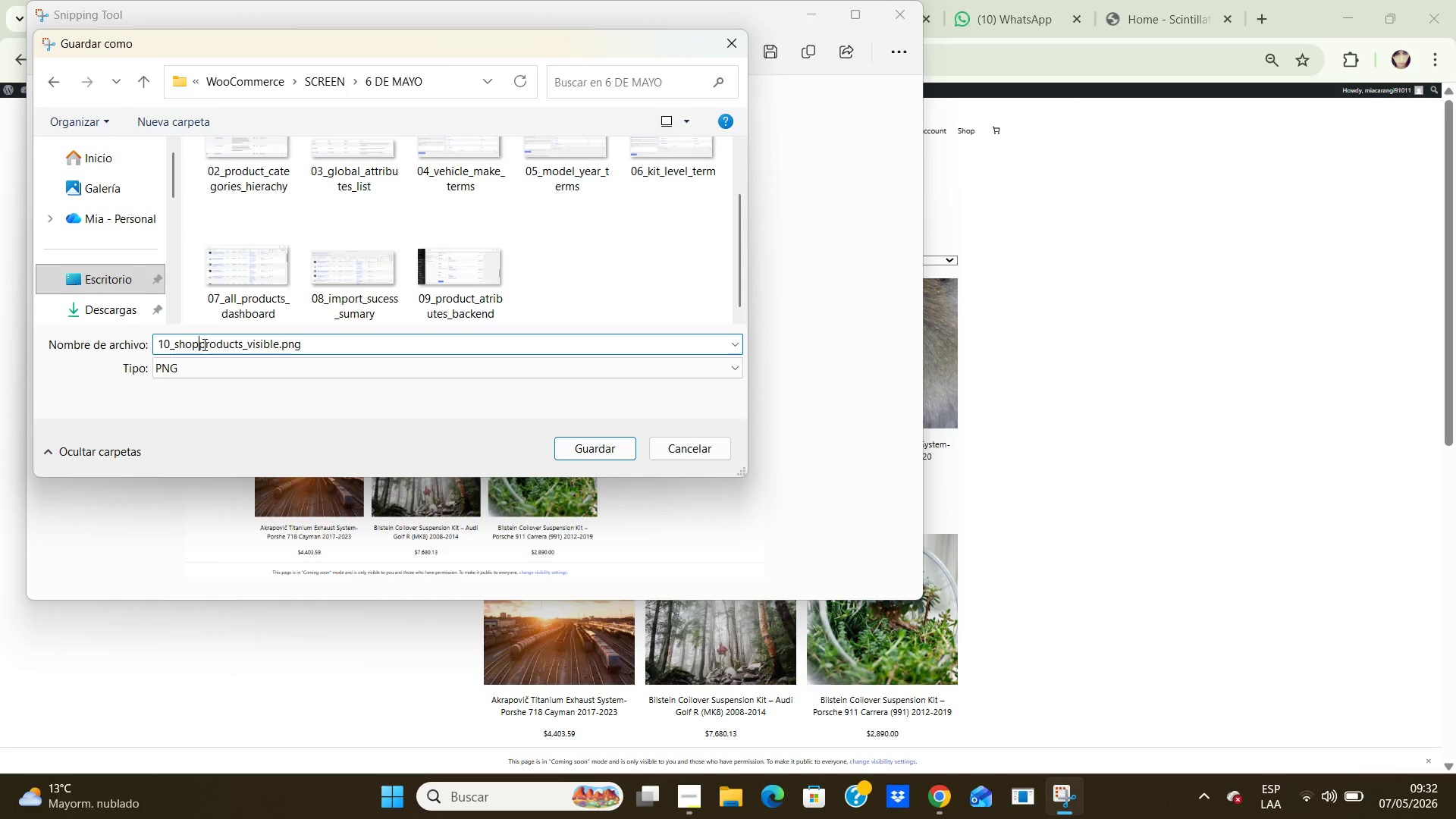 
key(Shift+Minus)
 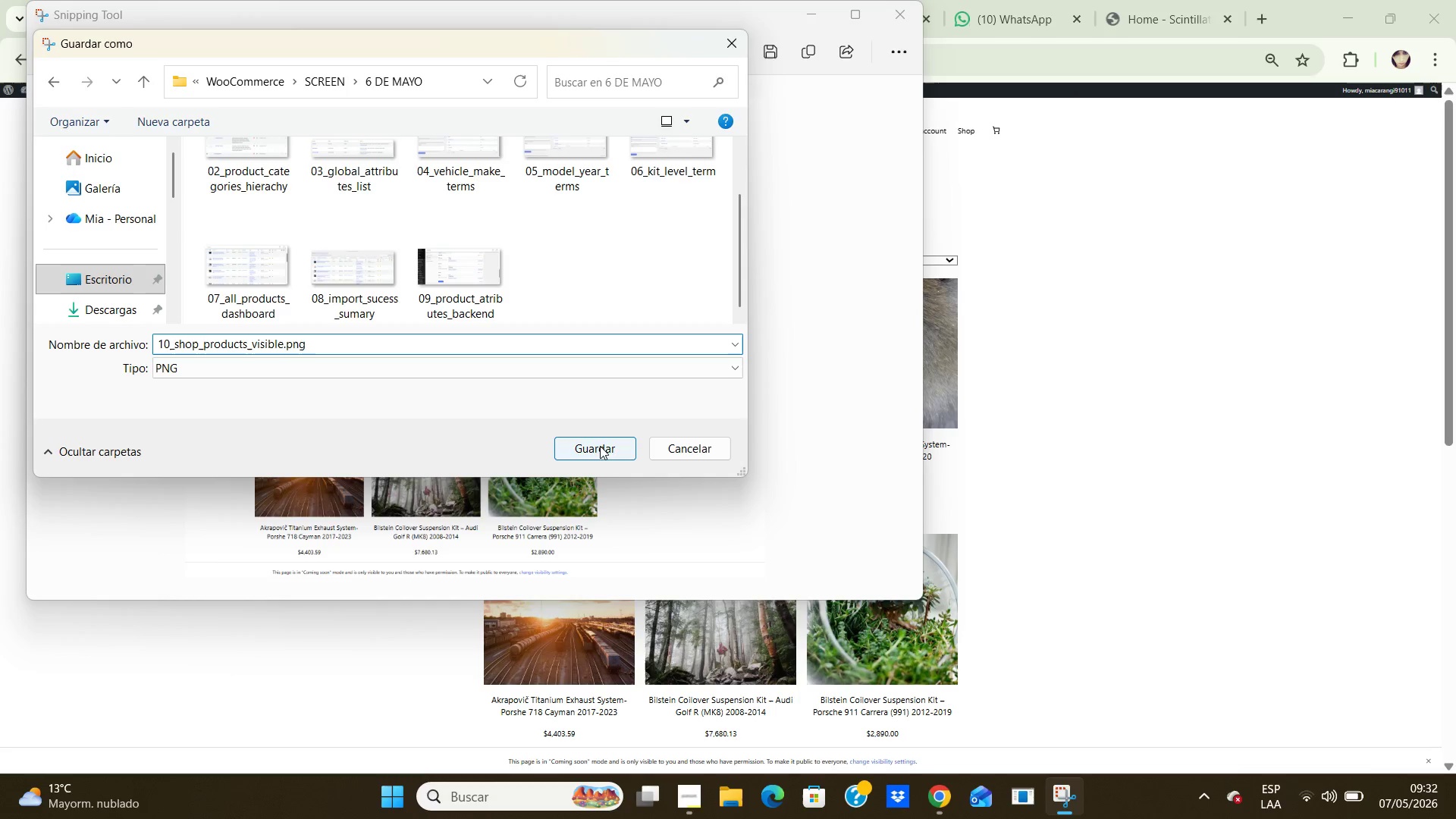 
left_click([597, 447])
 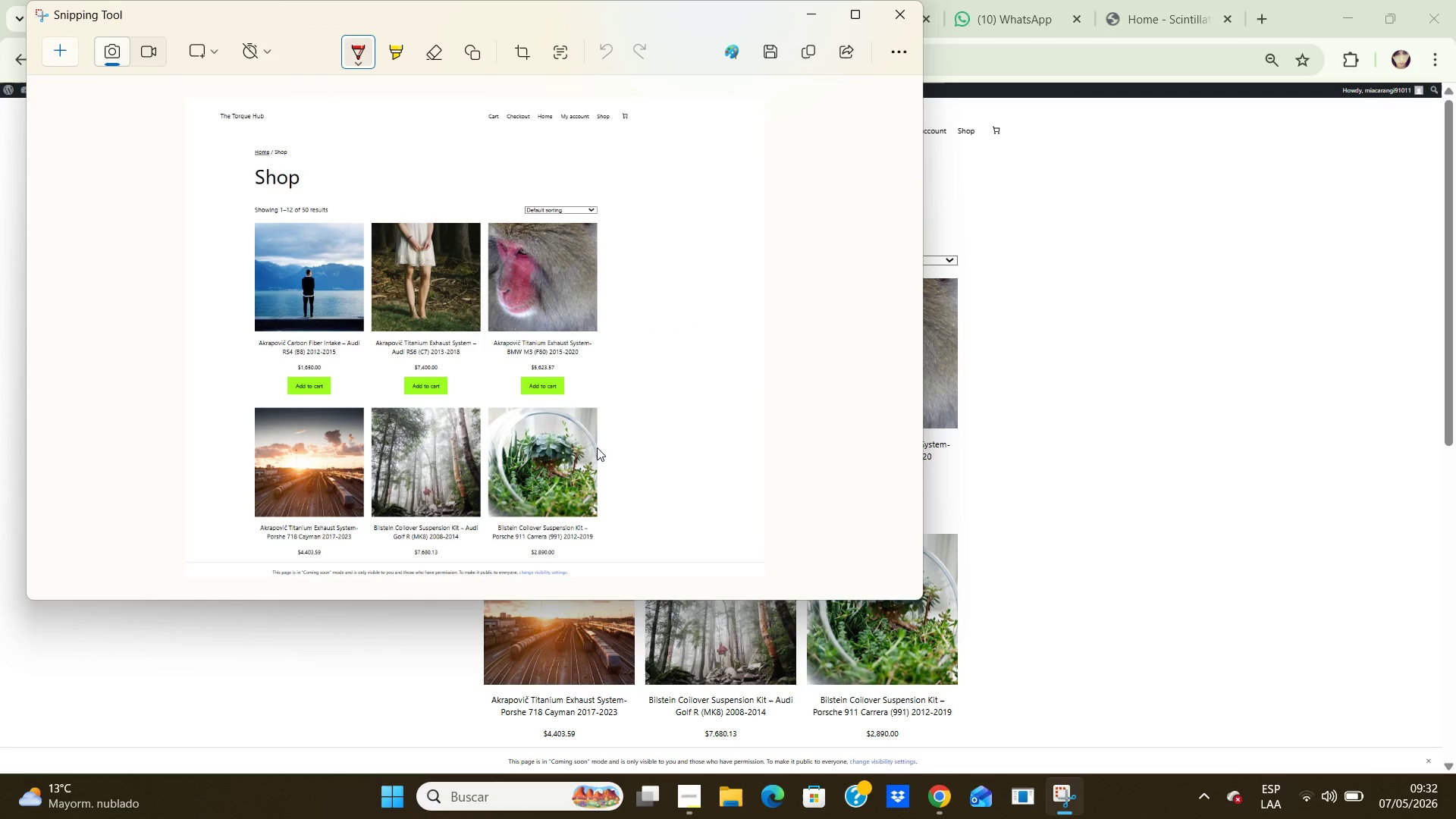 
wait(13.41)
 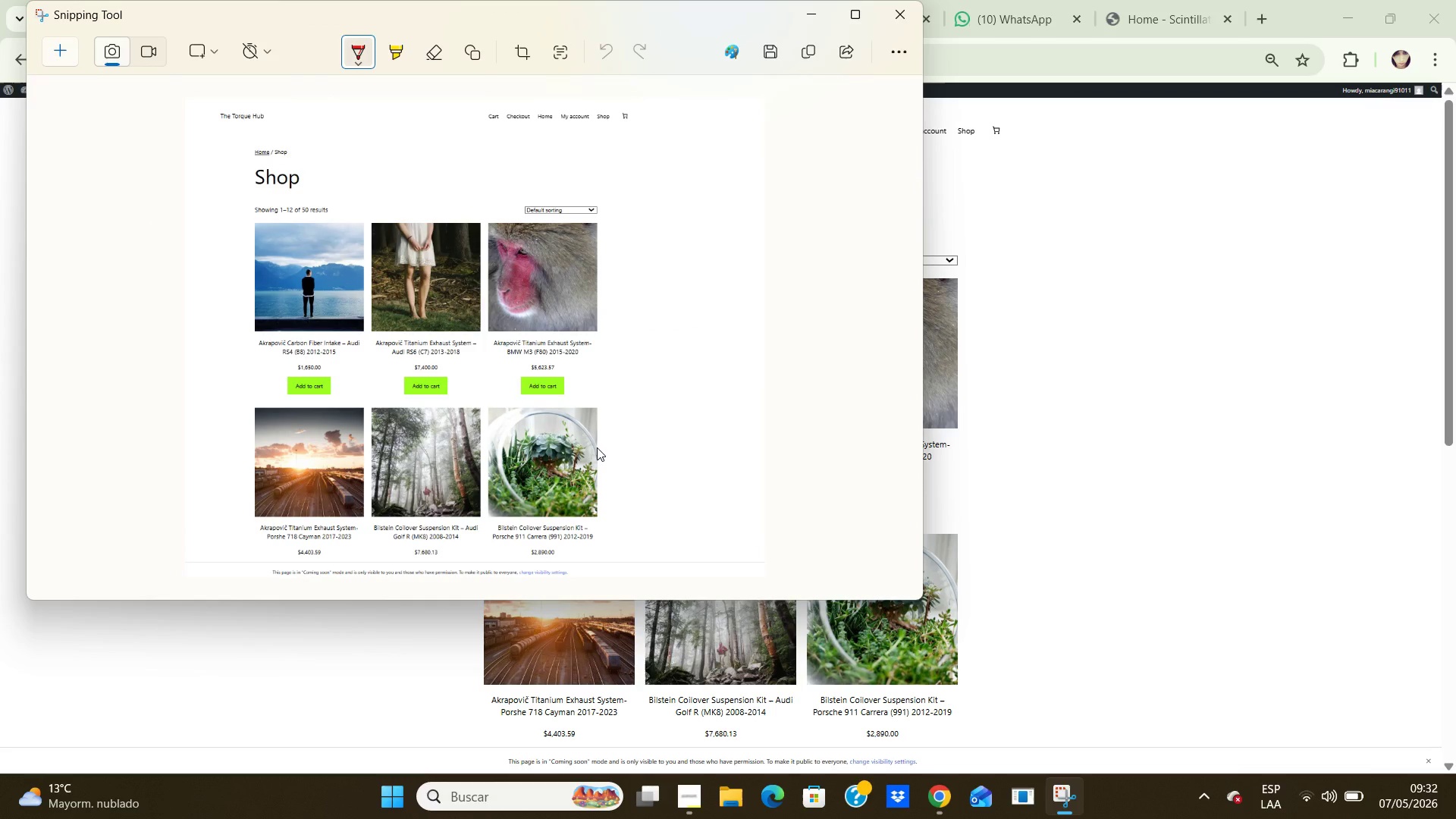 
left_click([896, 19])
 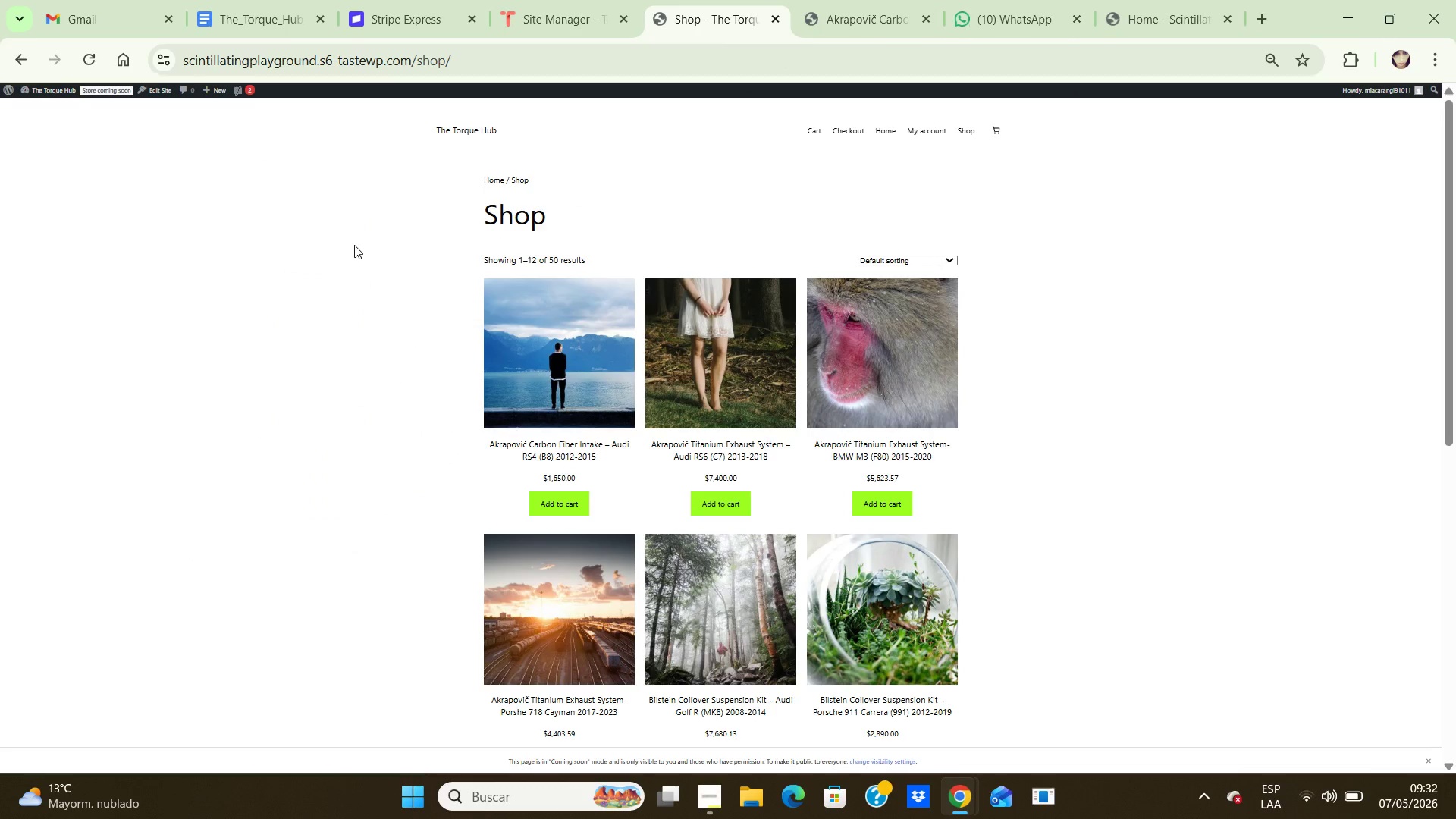 
wait(5.8)
 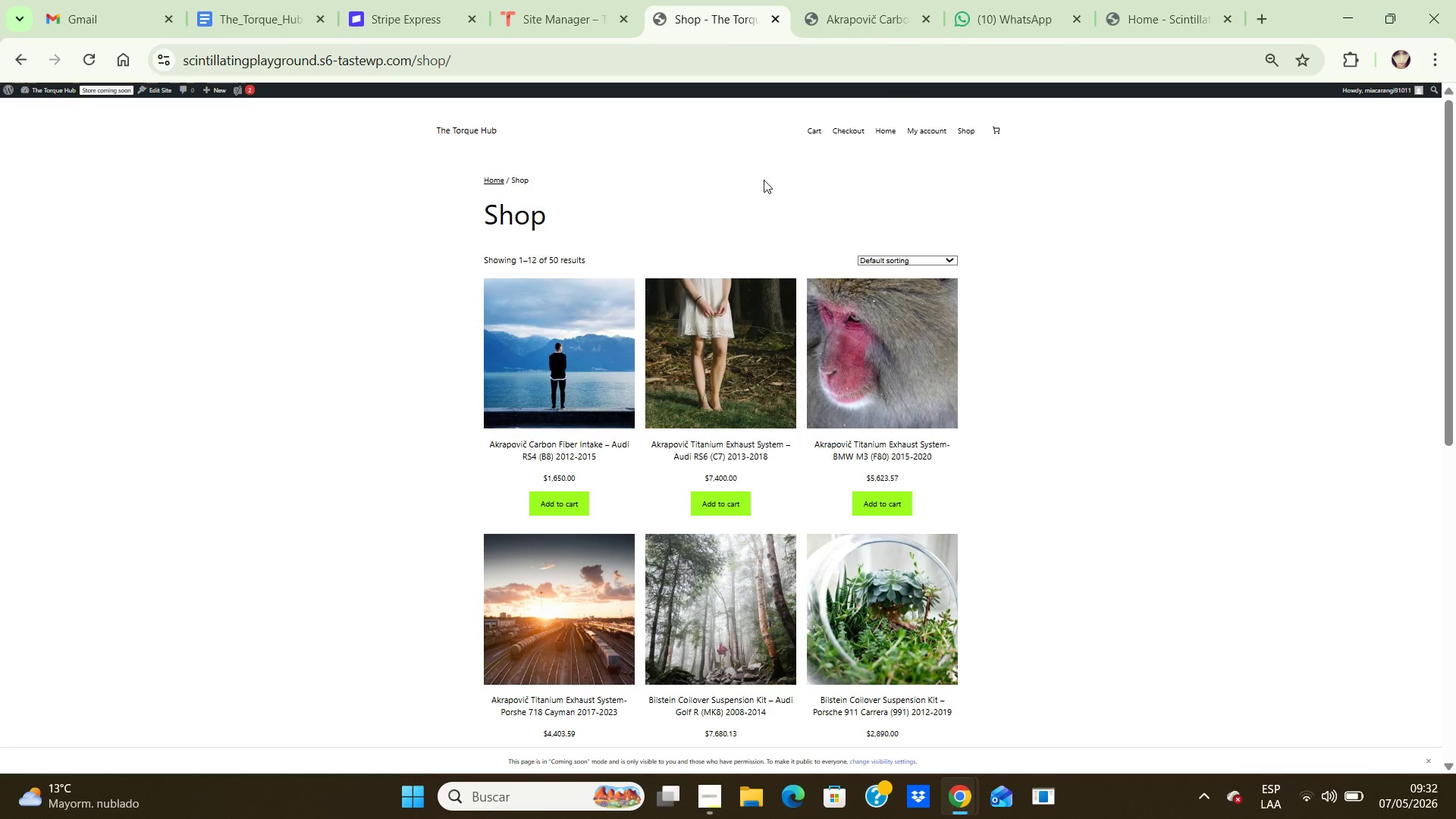 
left_click([561, 351])
 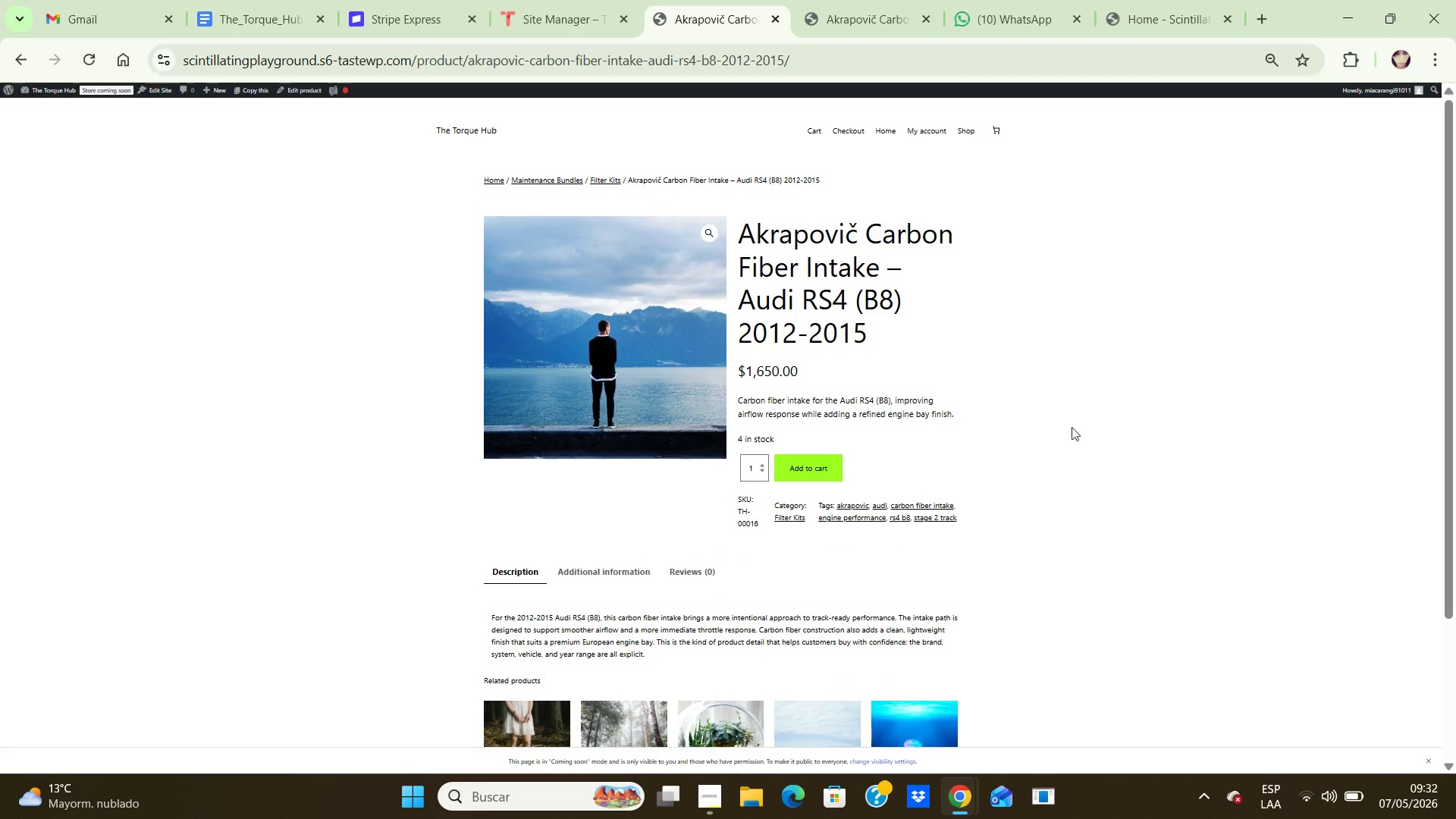 
wait(5.78)
 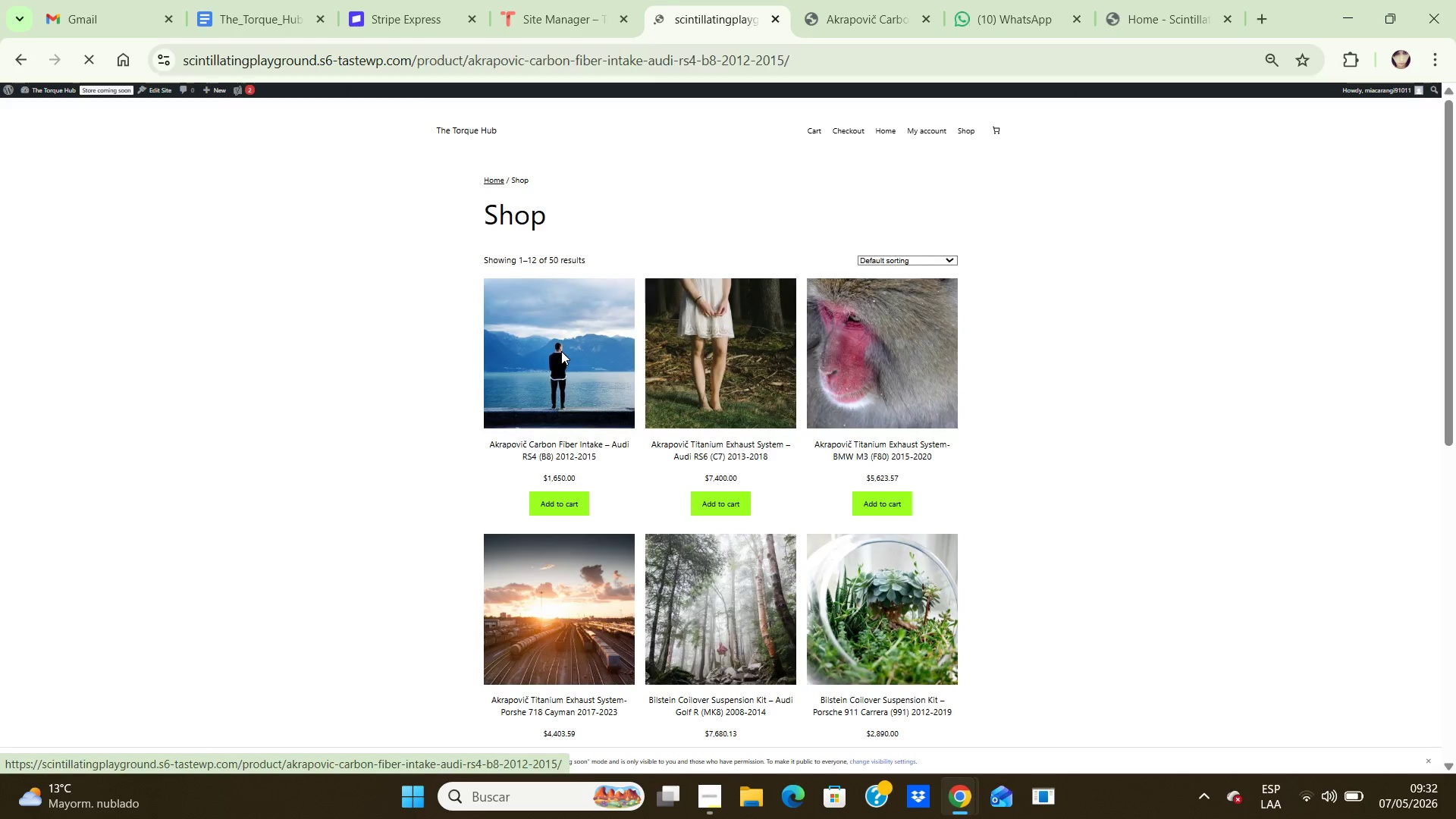 
left_click([632, 575])
 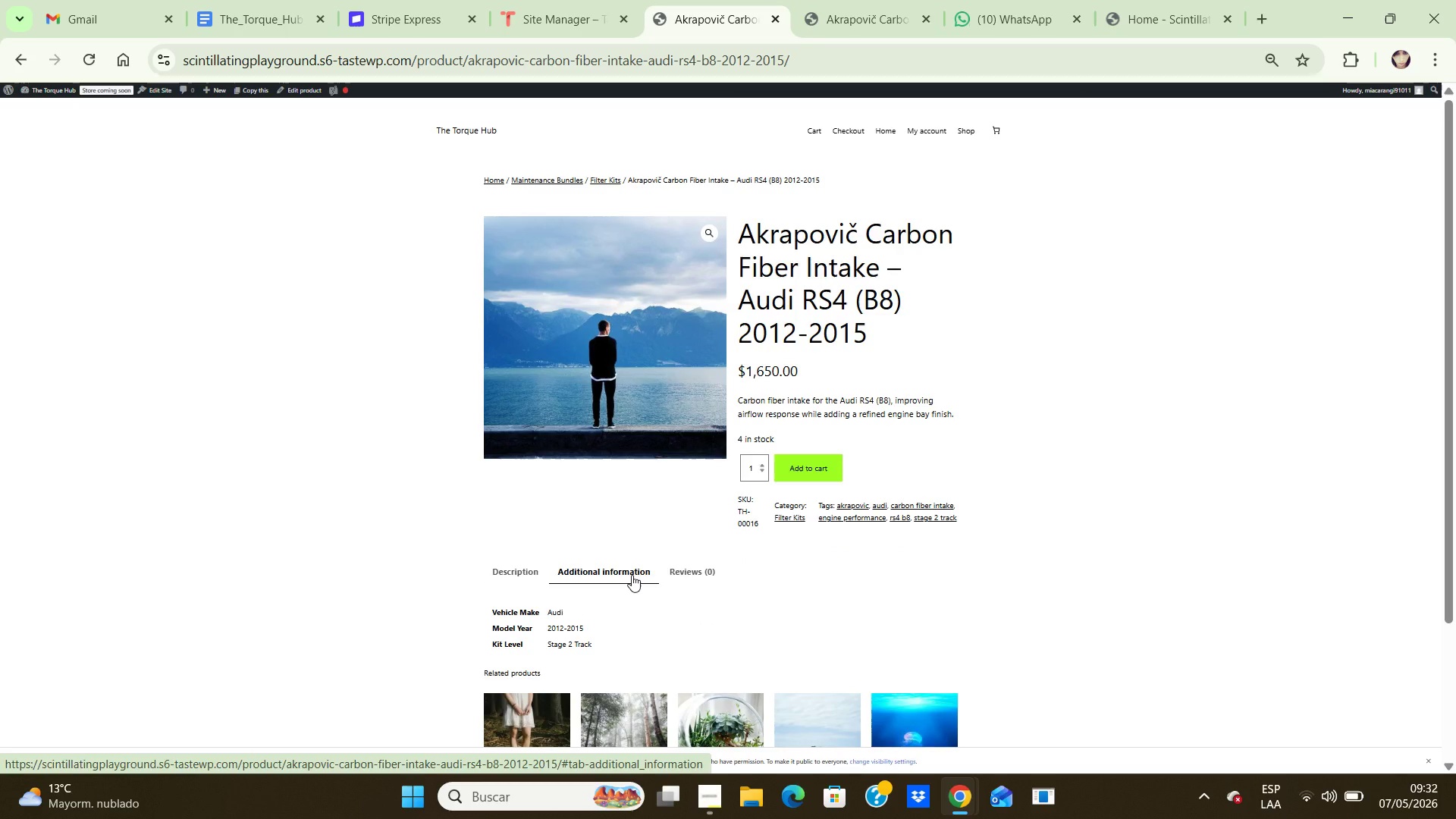 
wait(5.58)
 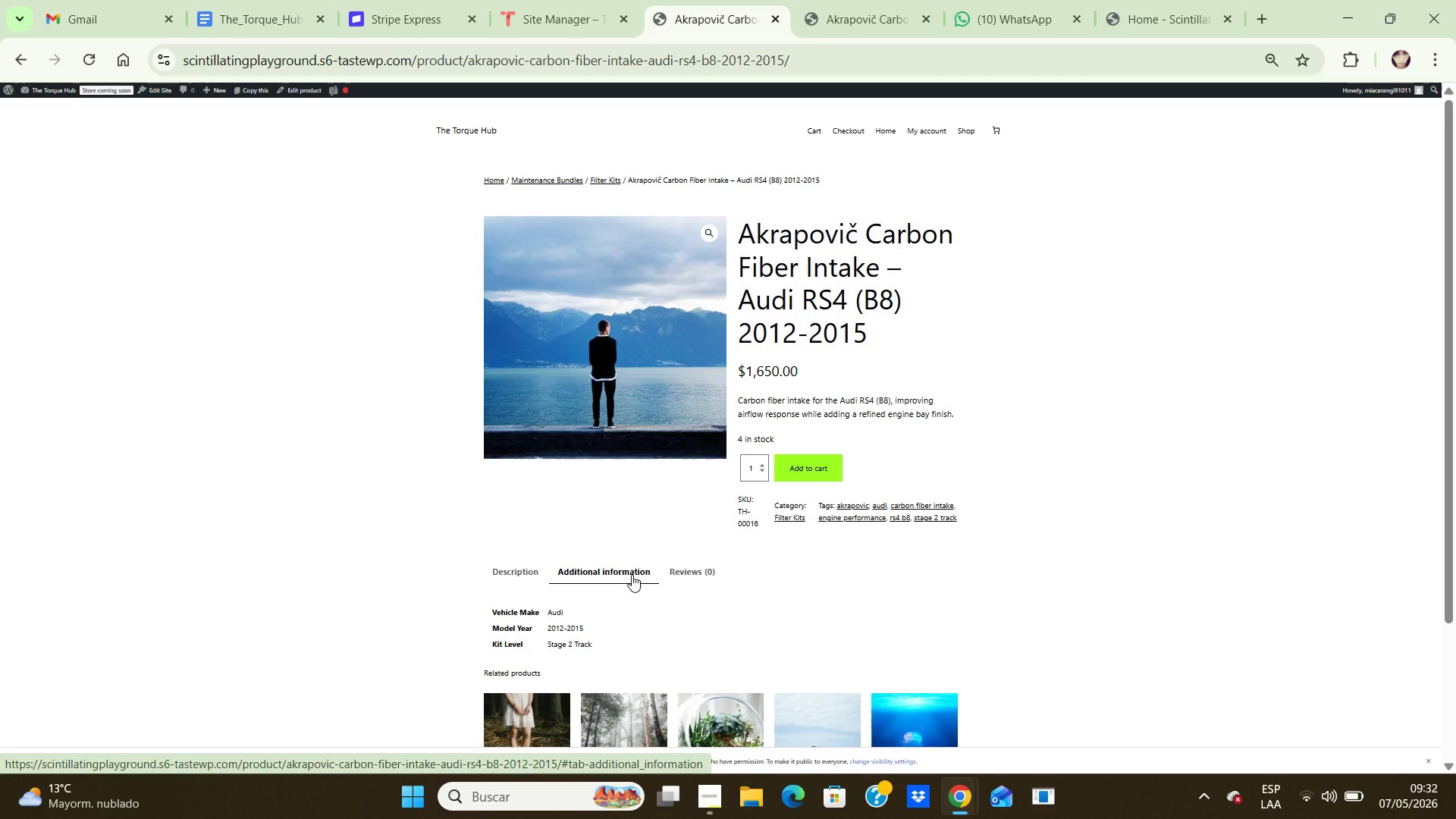 
left_click([632, 575])
 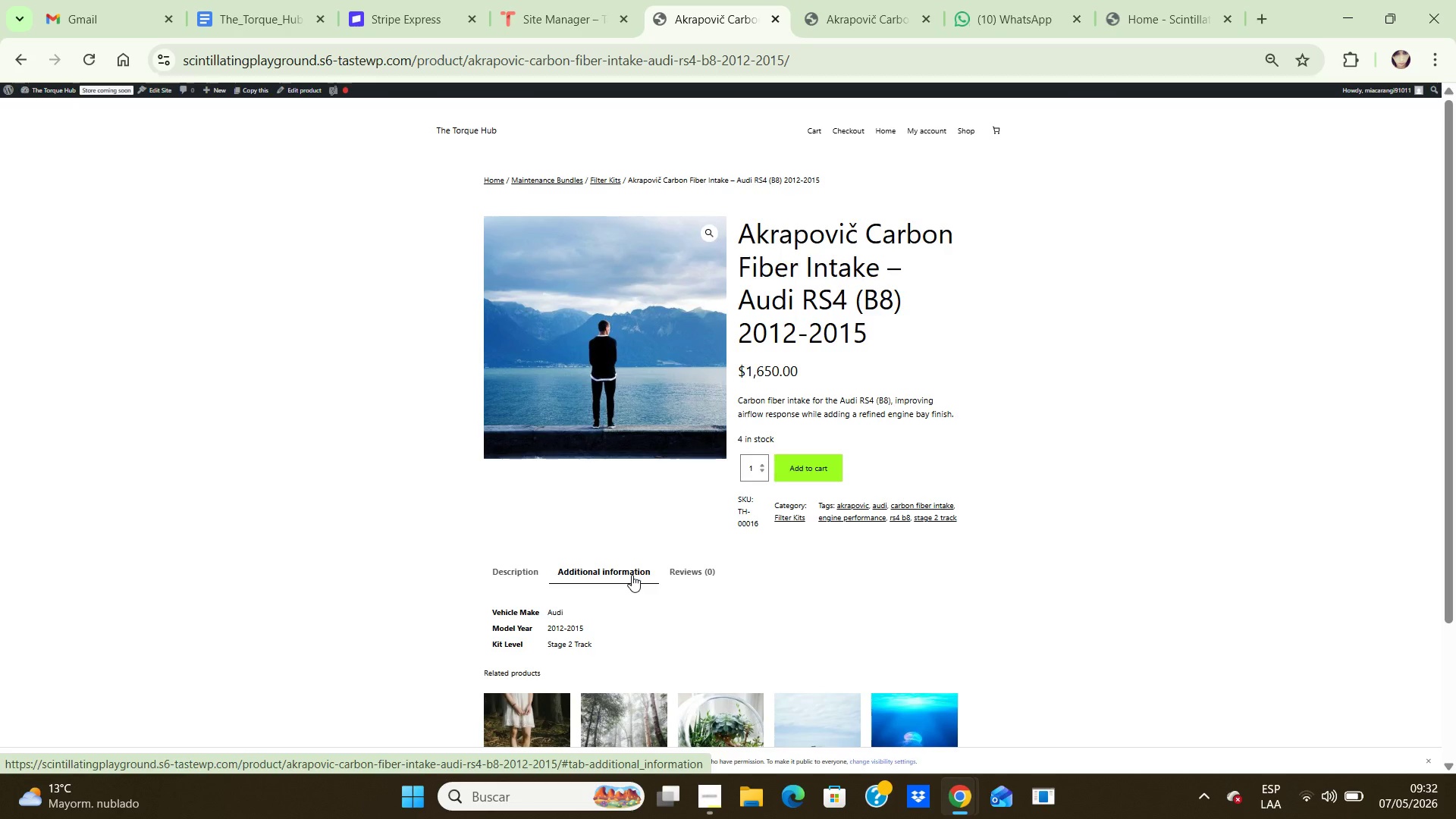 
wait(14.7)
 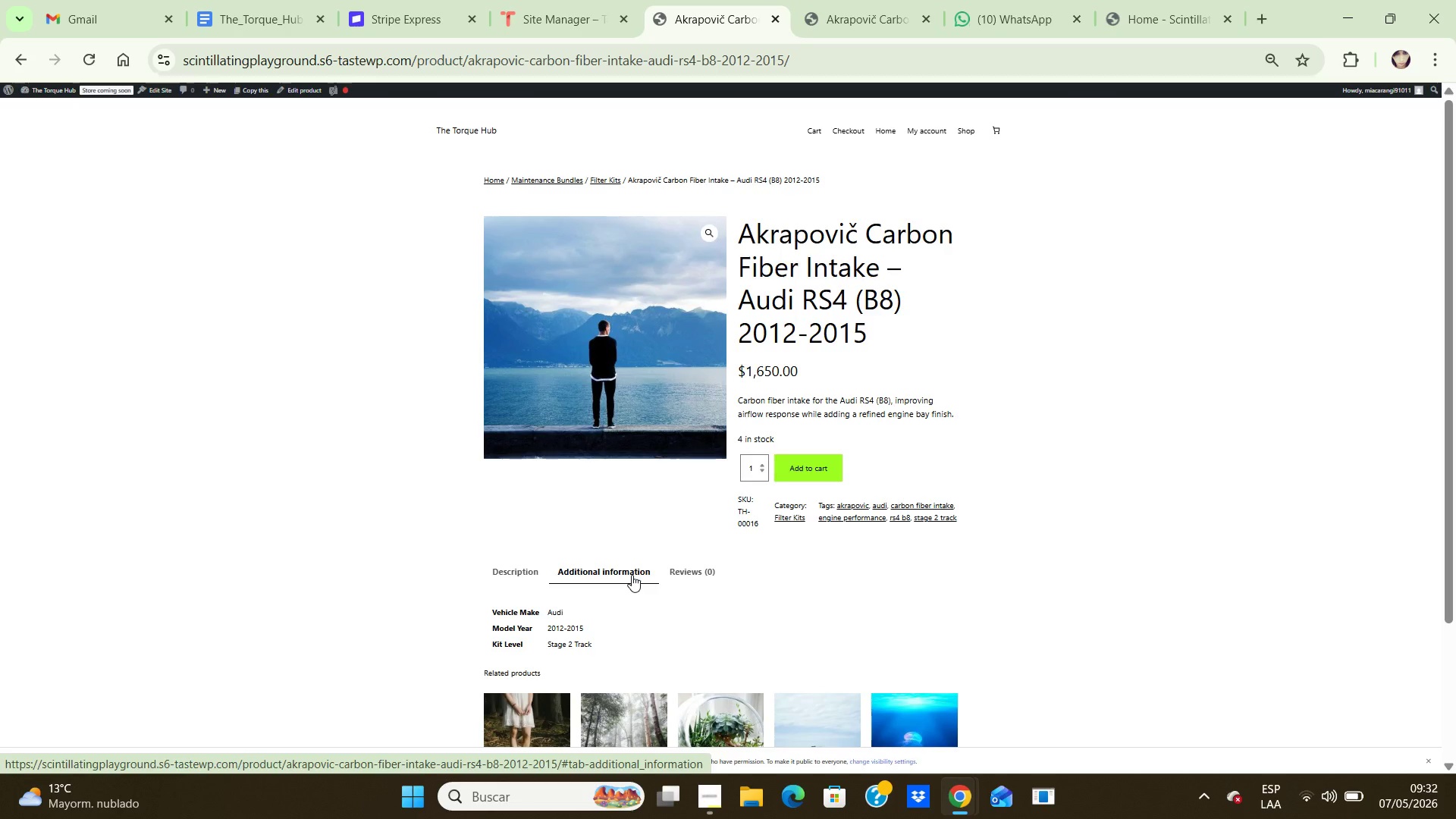 
left_click_drag(start_coordinate=[1452, 265], to_coordinate=[1454, 504])
 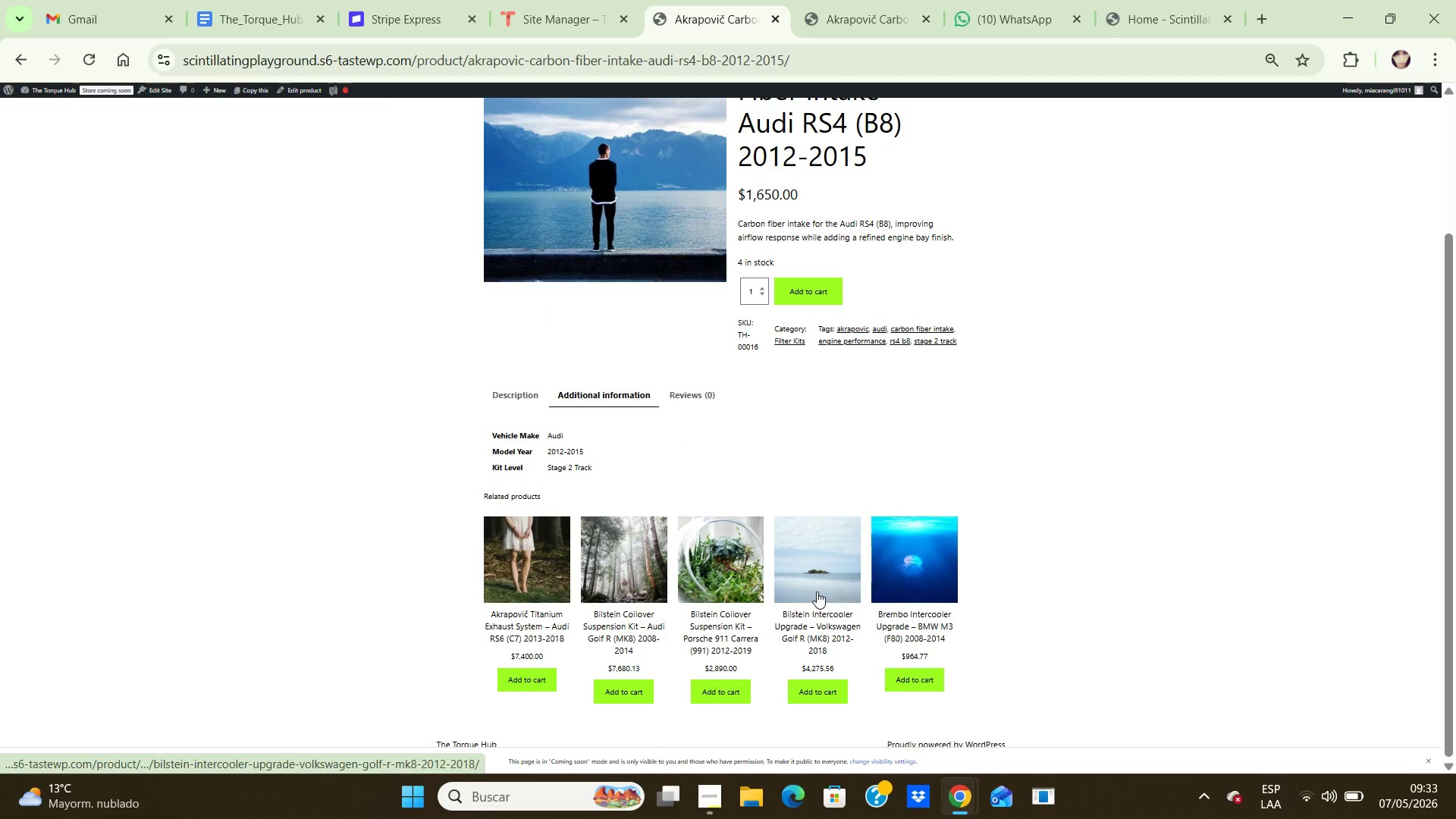 
left_click([817, 592])
 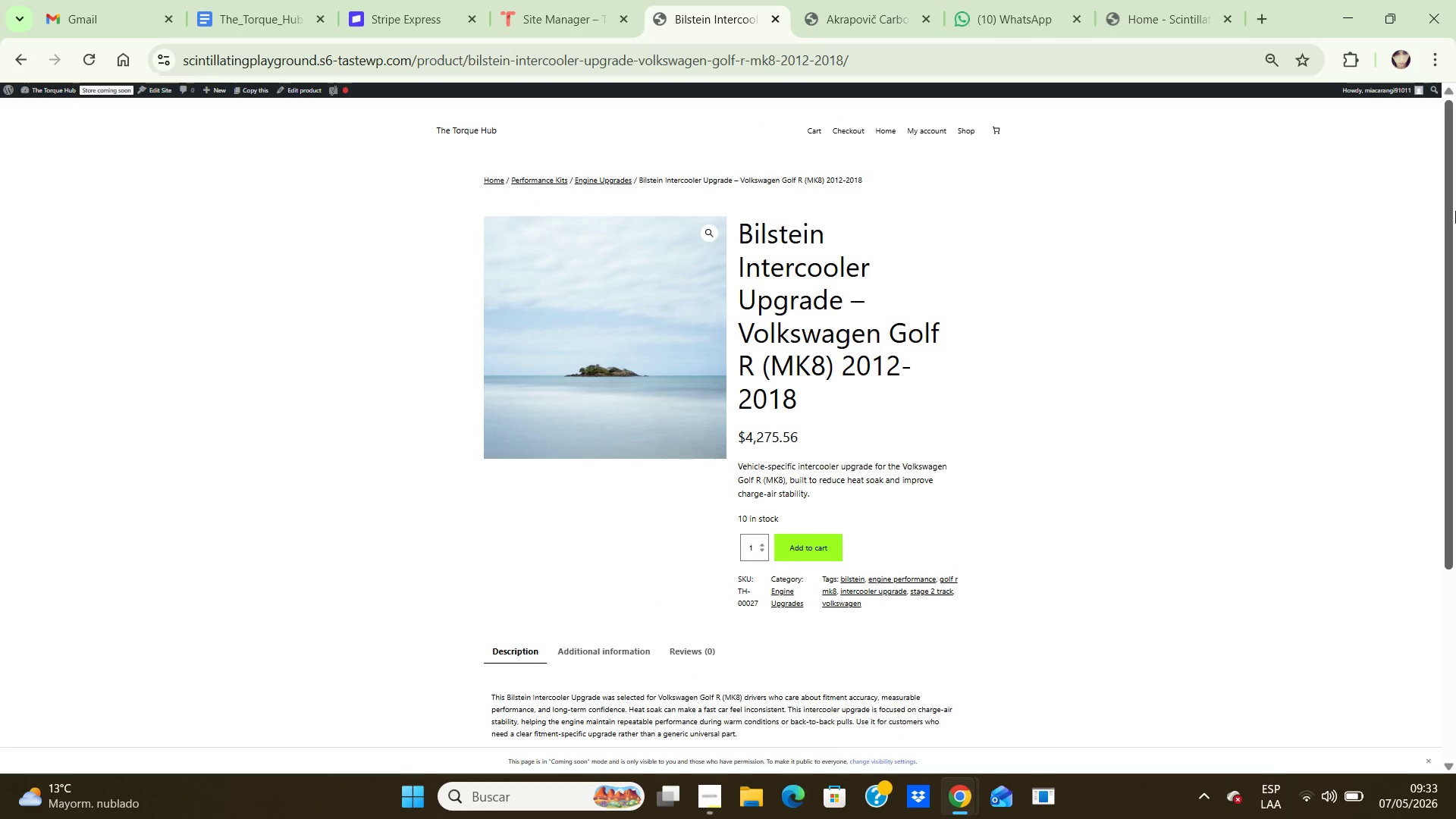 
left_click_drag(start_coordinate=[1448, 198], to_coordinate=[1455, 340])
 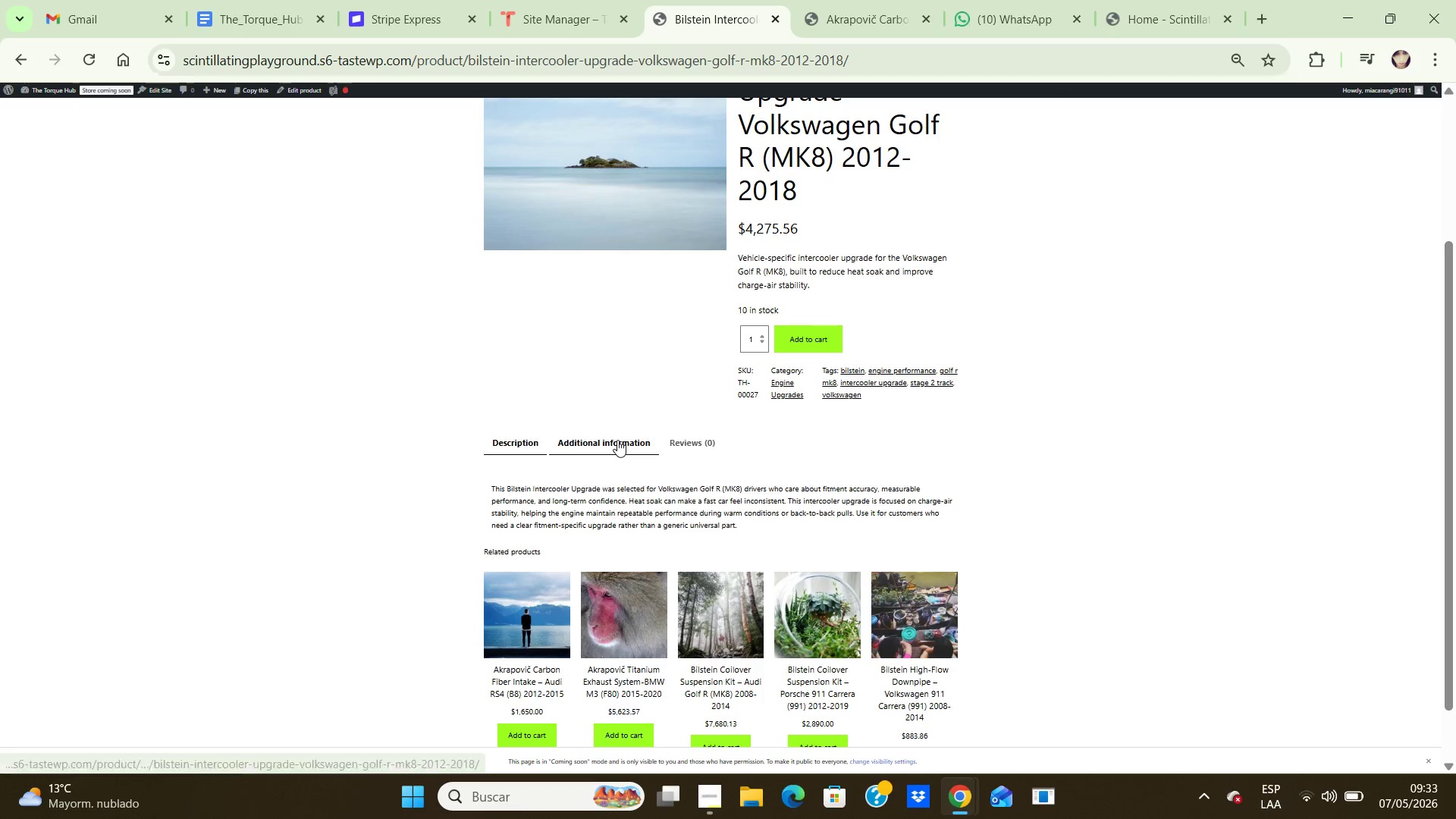 
left_click([617, 440])
 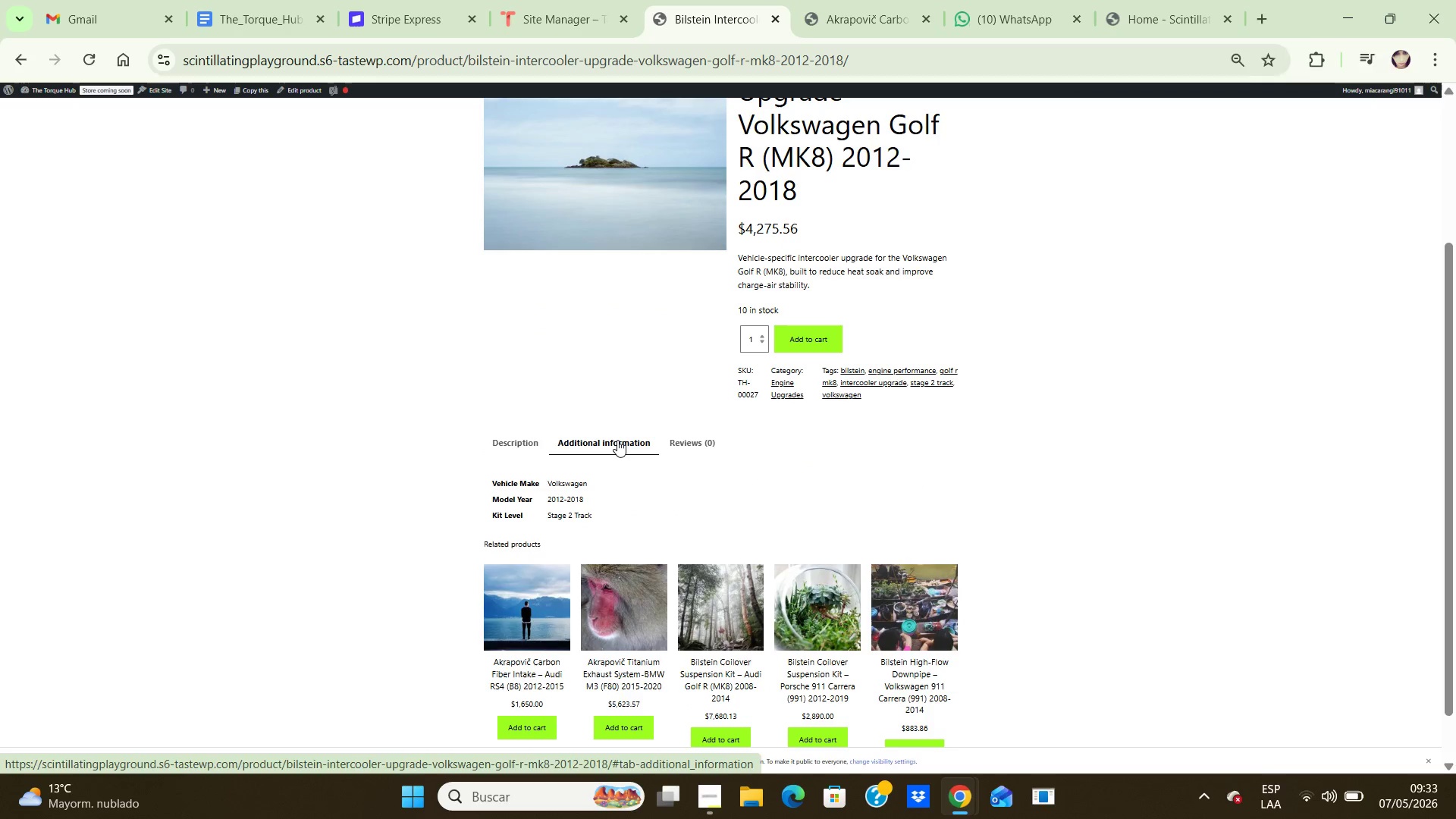 
left_click([617, 440])
 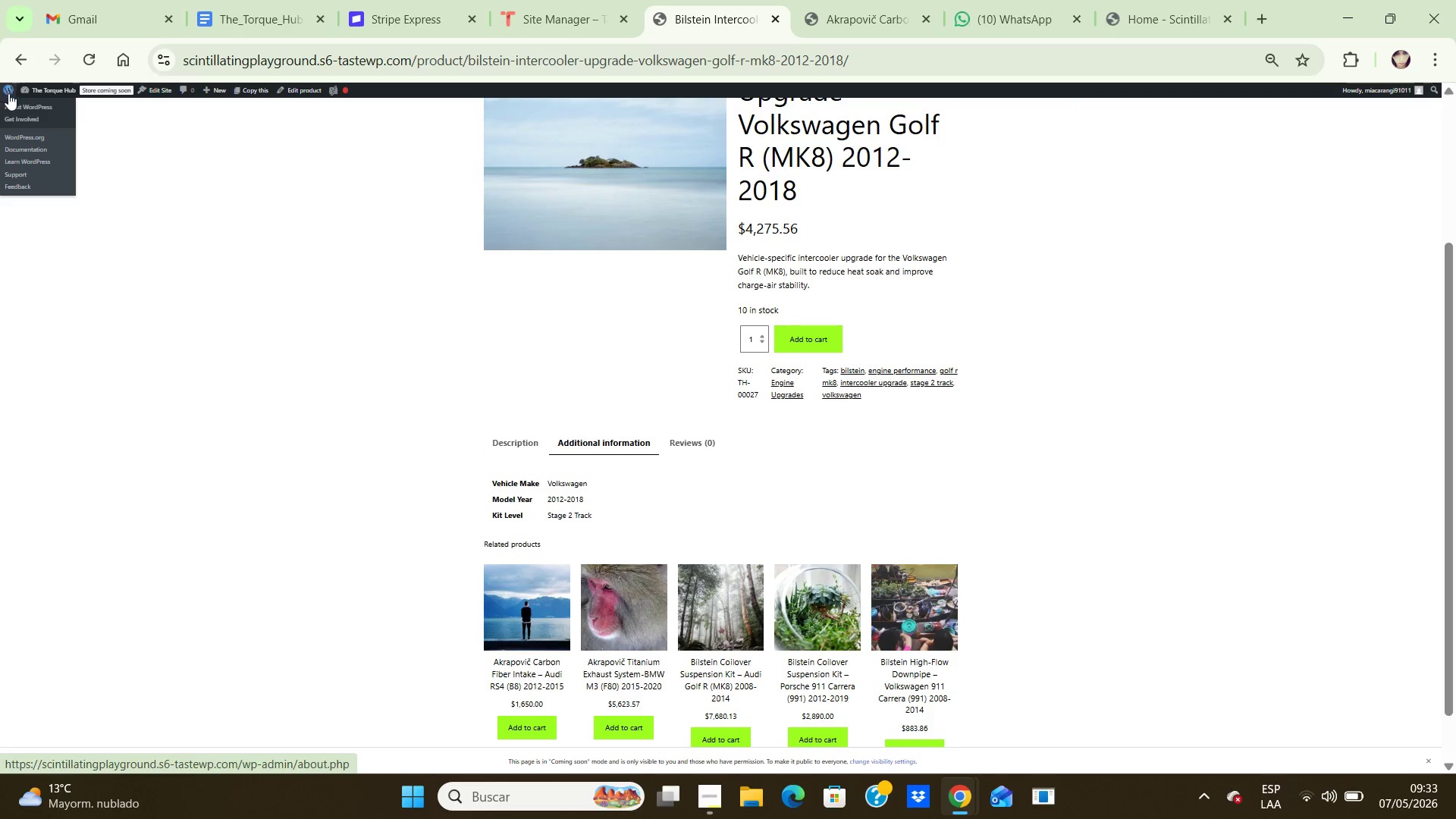 
left_click([8, 90])
 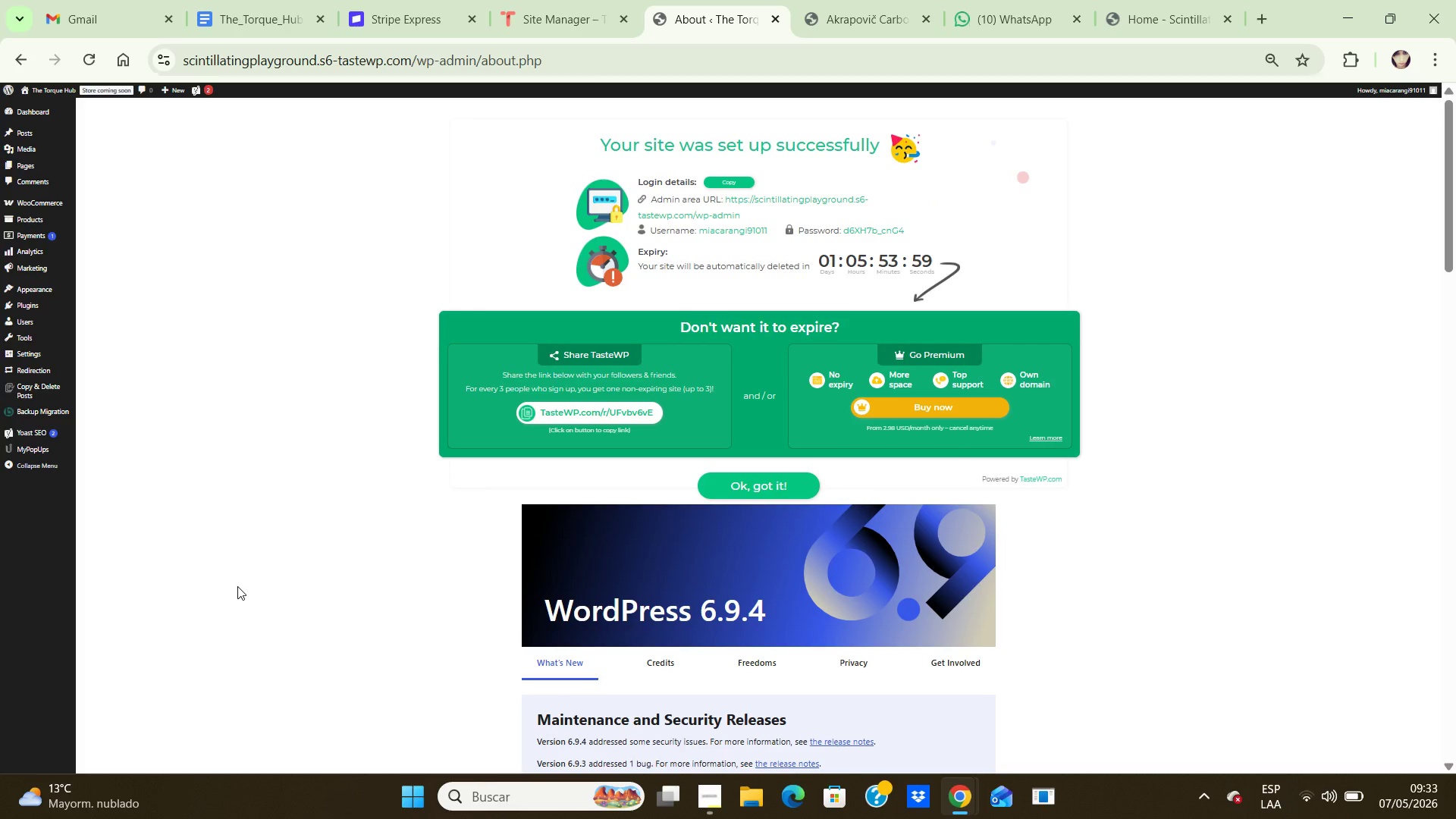 
key(Control+NumpadAdd)
 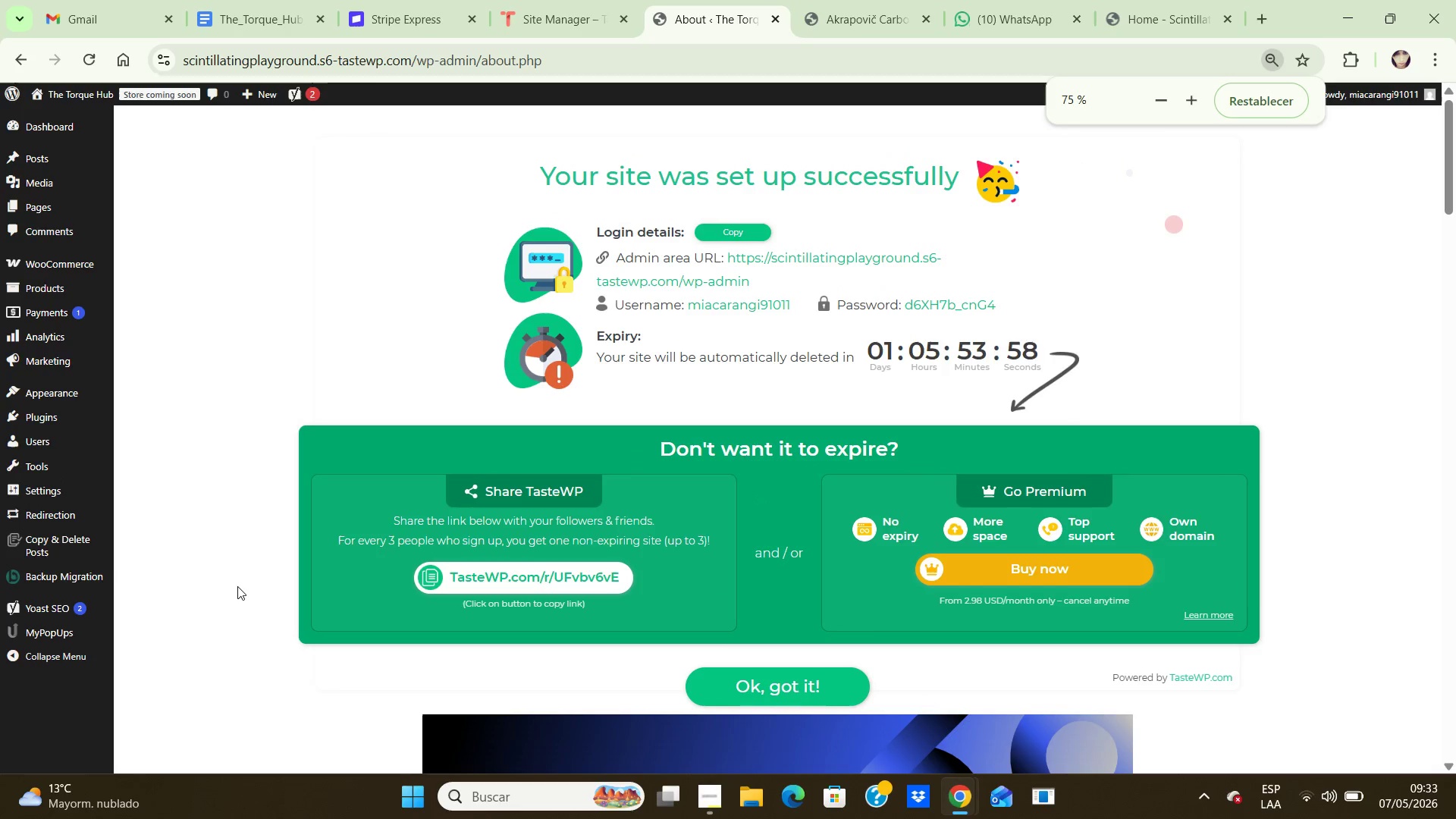 
key(Control+NumpadAdd)
 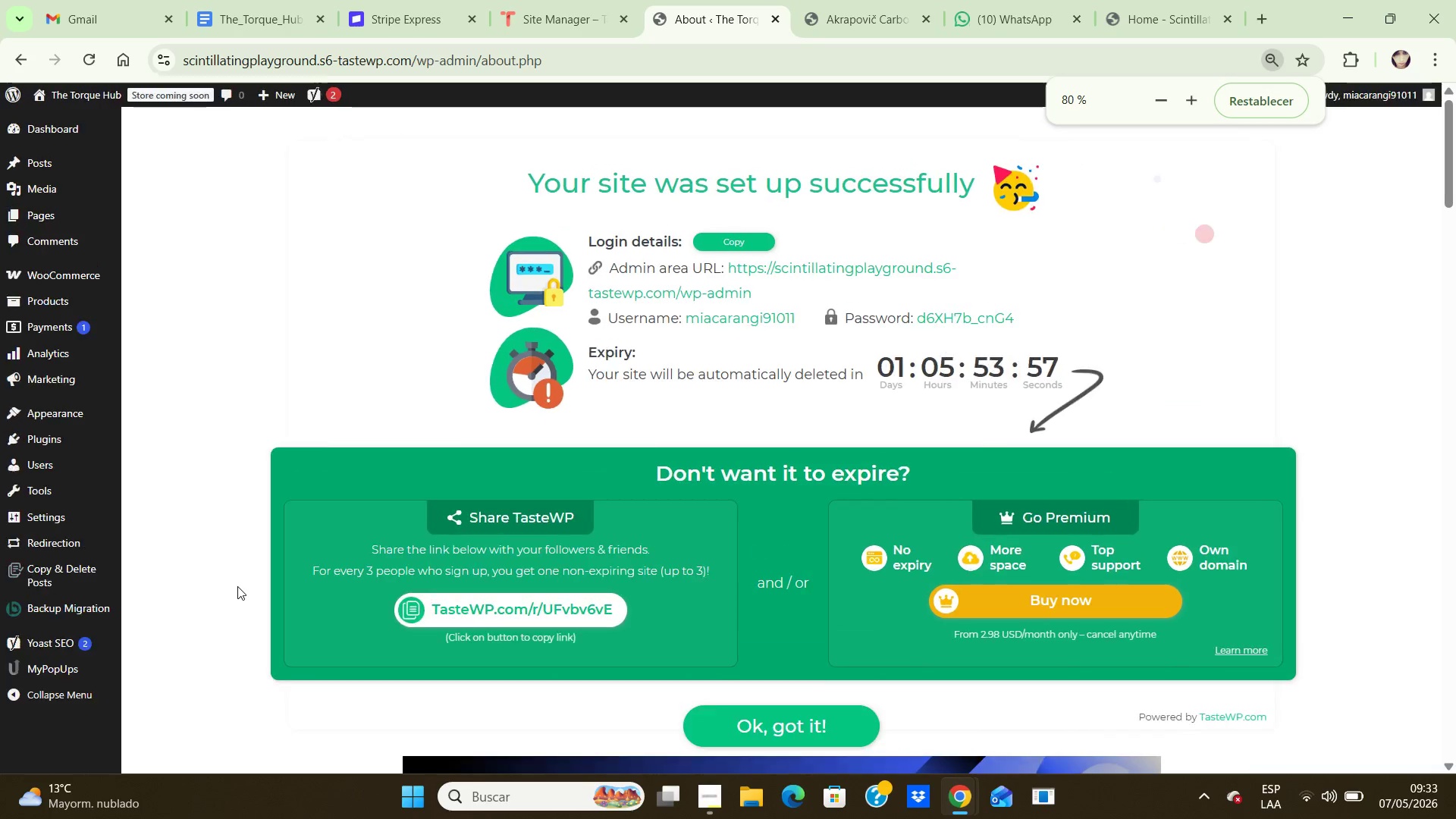 
key(Control+NumpadAdd)
 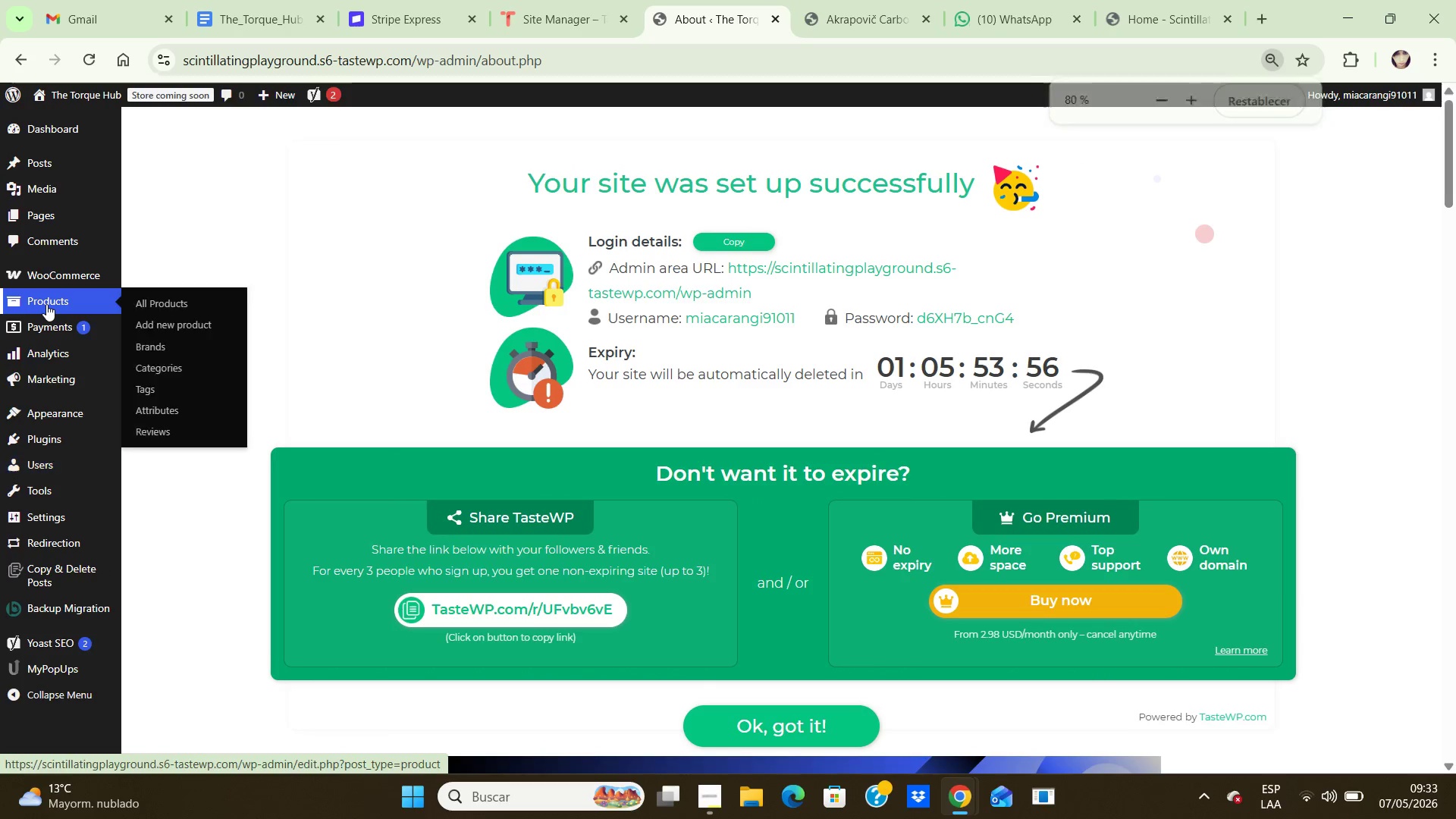 
mouse_move([60, 289])
 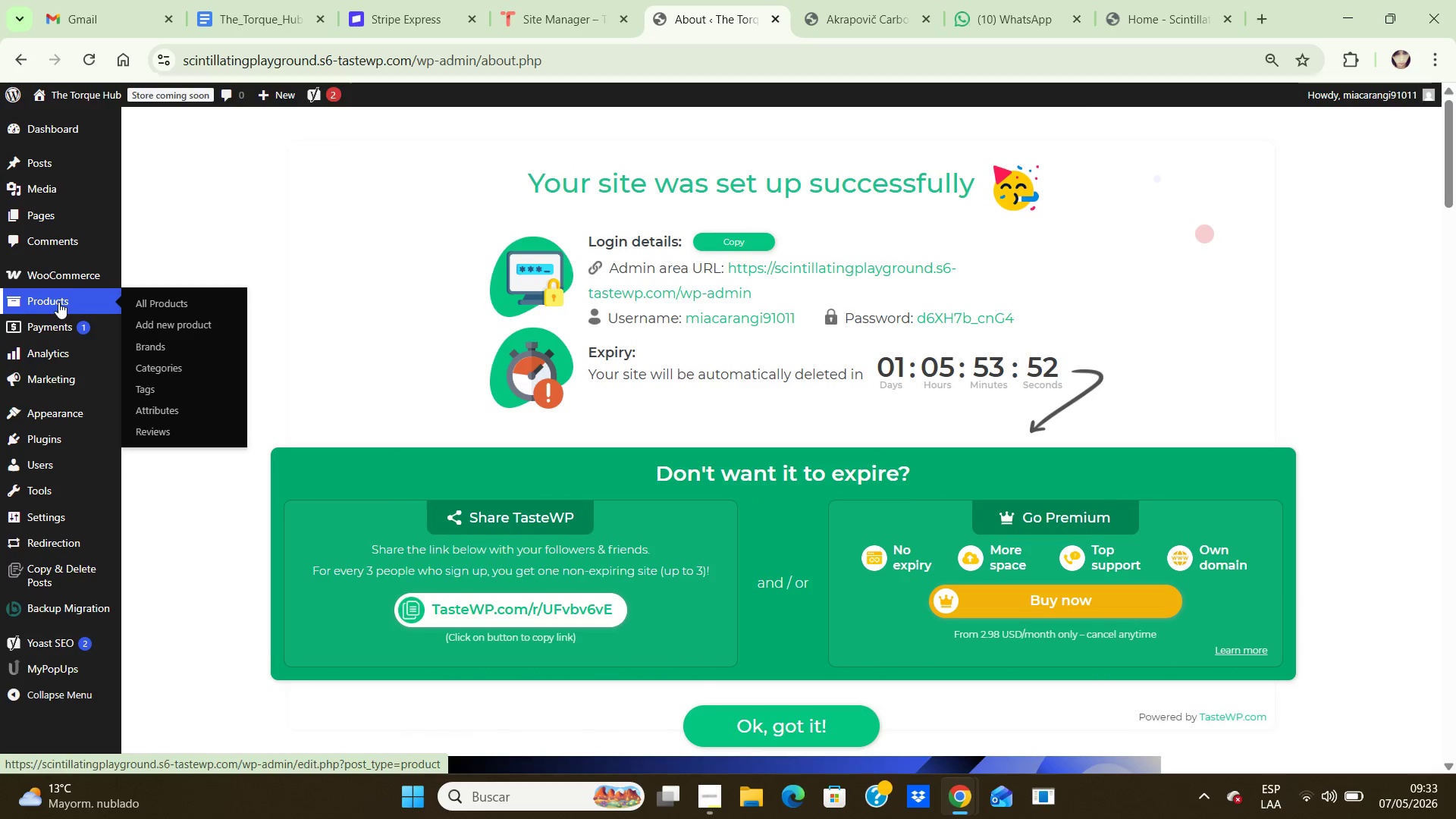 
left_click([58, 302])
 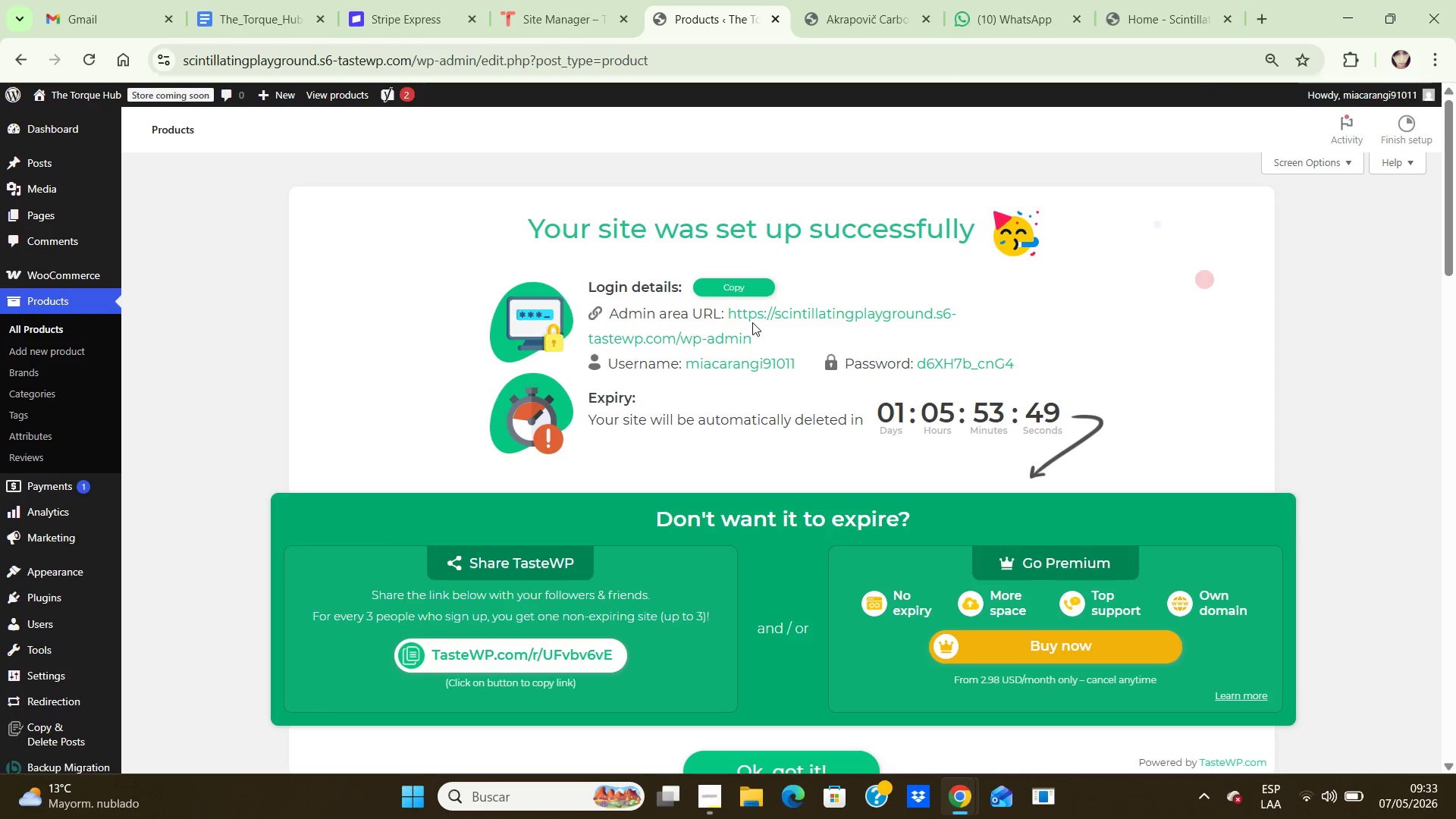 
left_click_drag(start_coordinate=[1448, 184], to_coordinate=[1455, 340])
 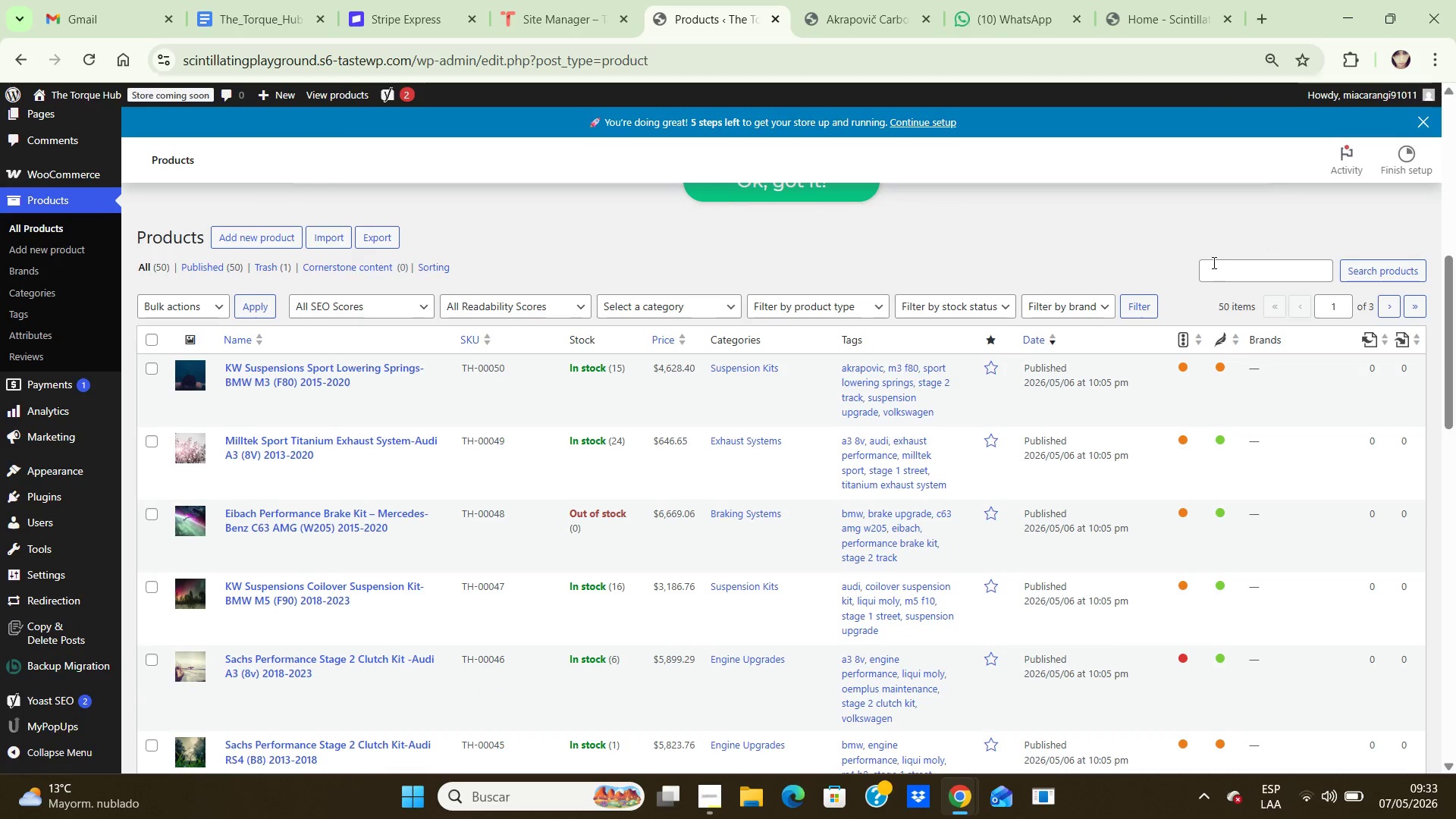 
left_click([1212, 262])
 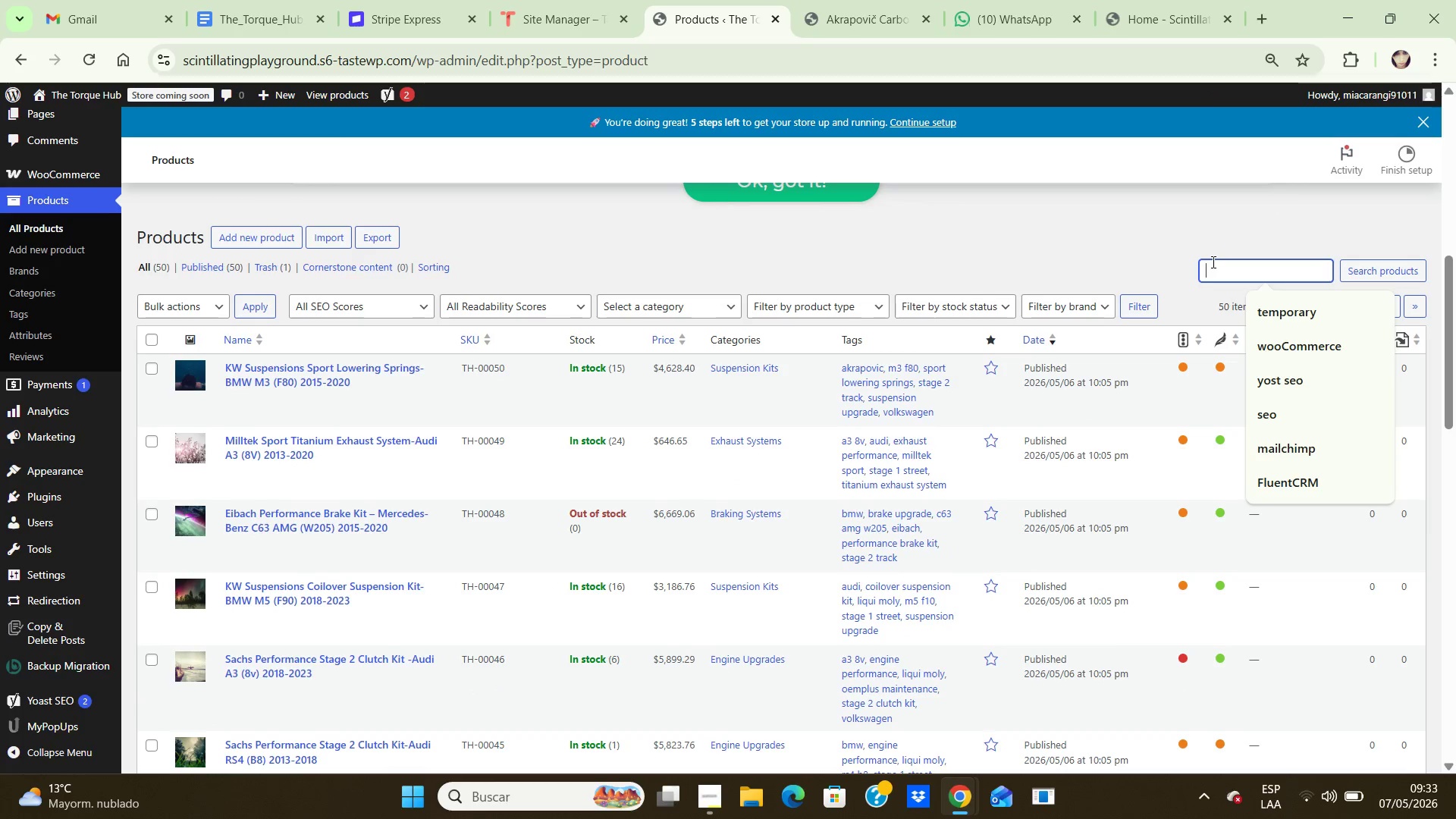 
type(bmw)
 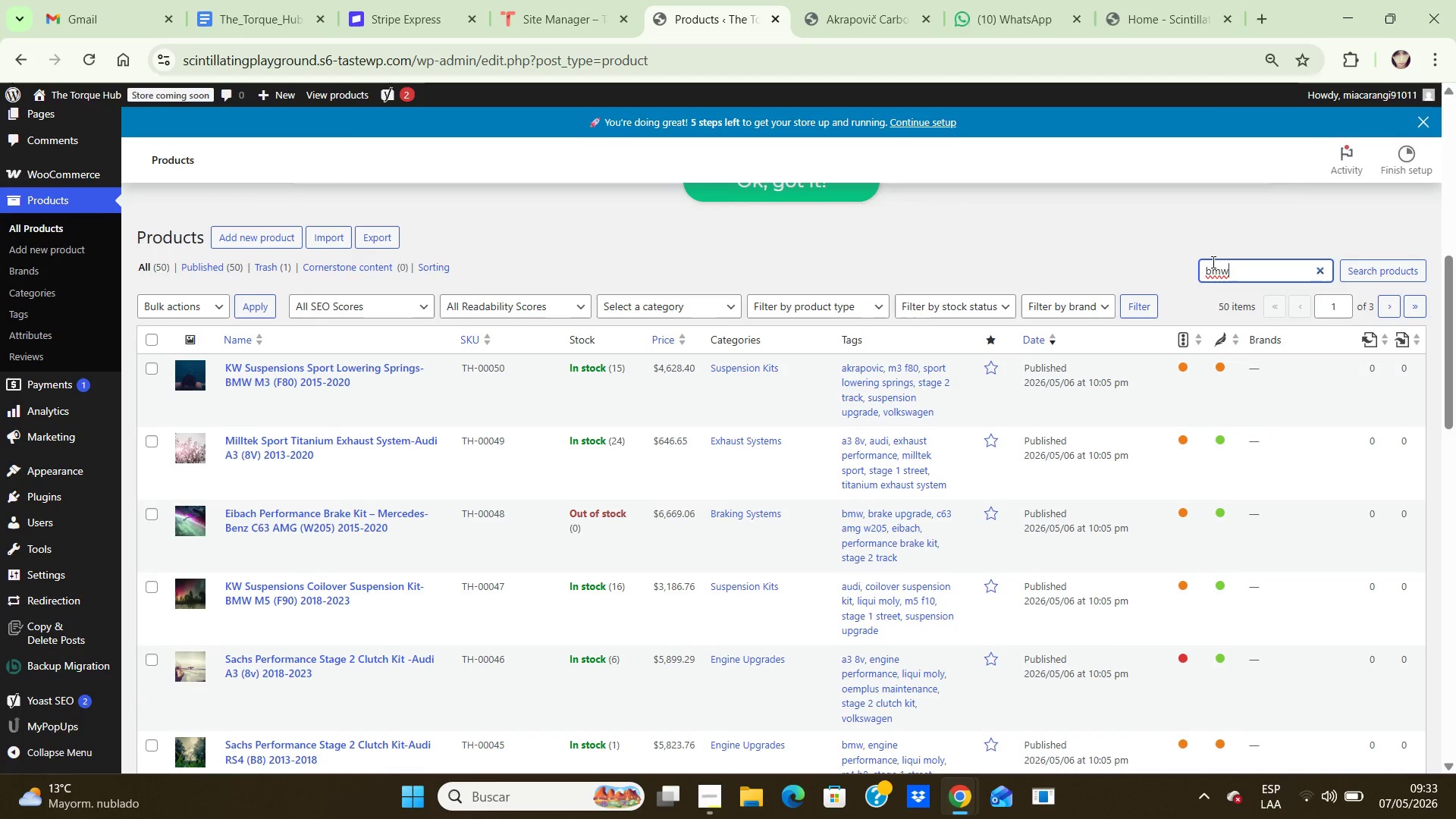 
key(Enter)
 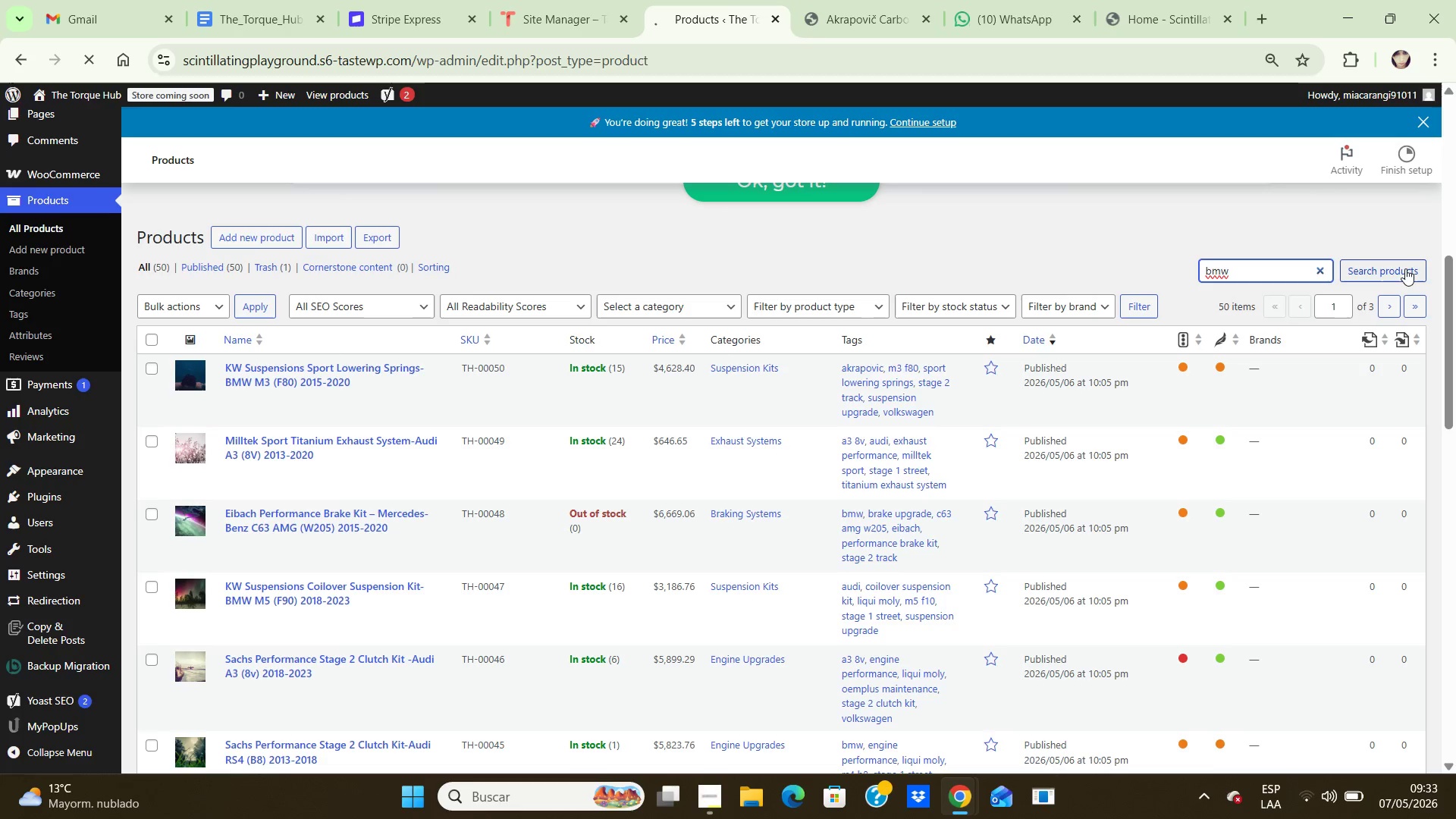 
left_click([1405, 268])
 